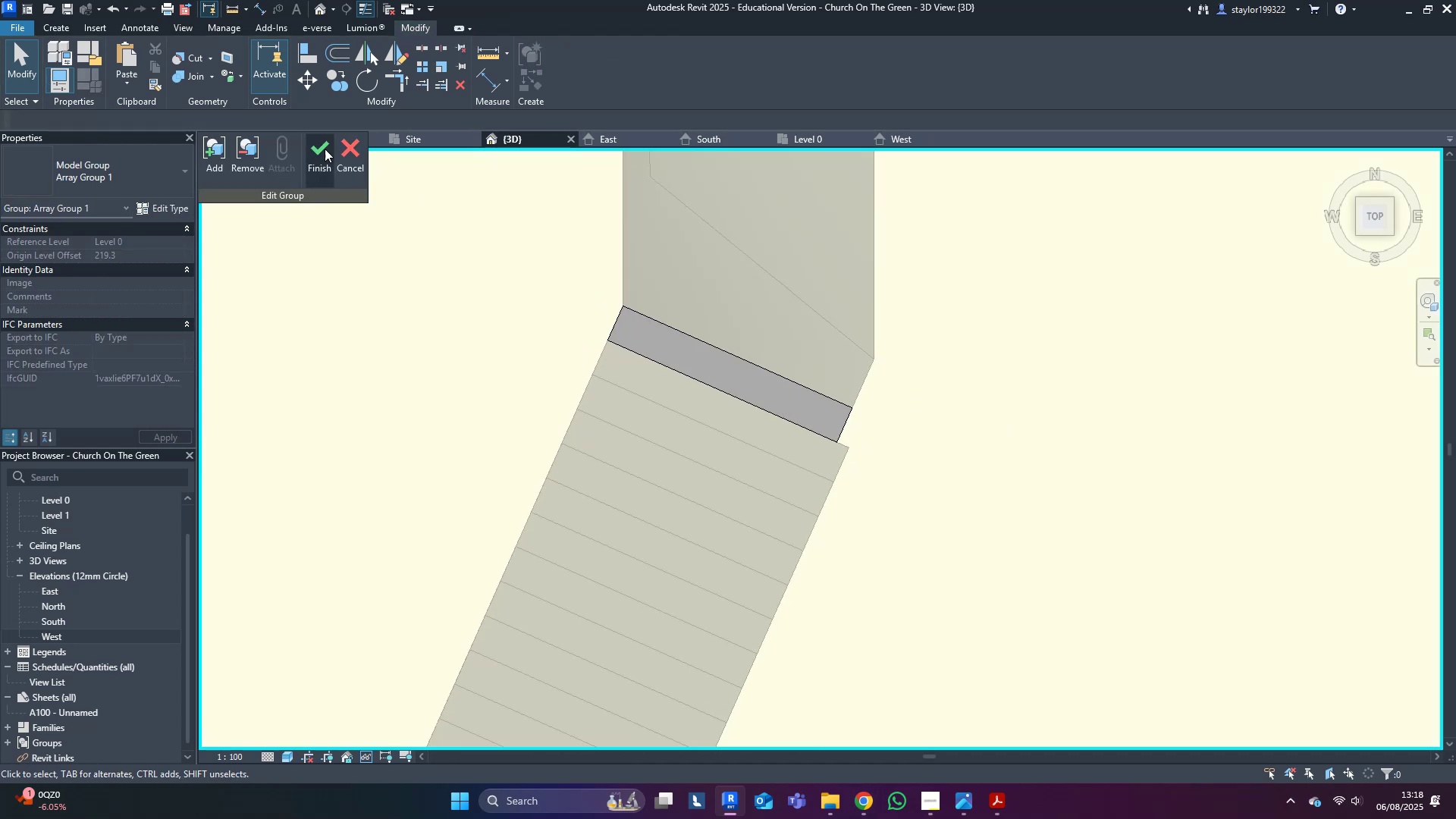 
left_click([320, 152])
 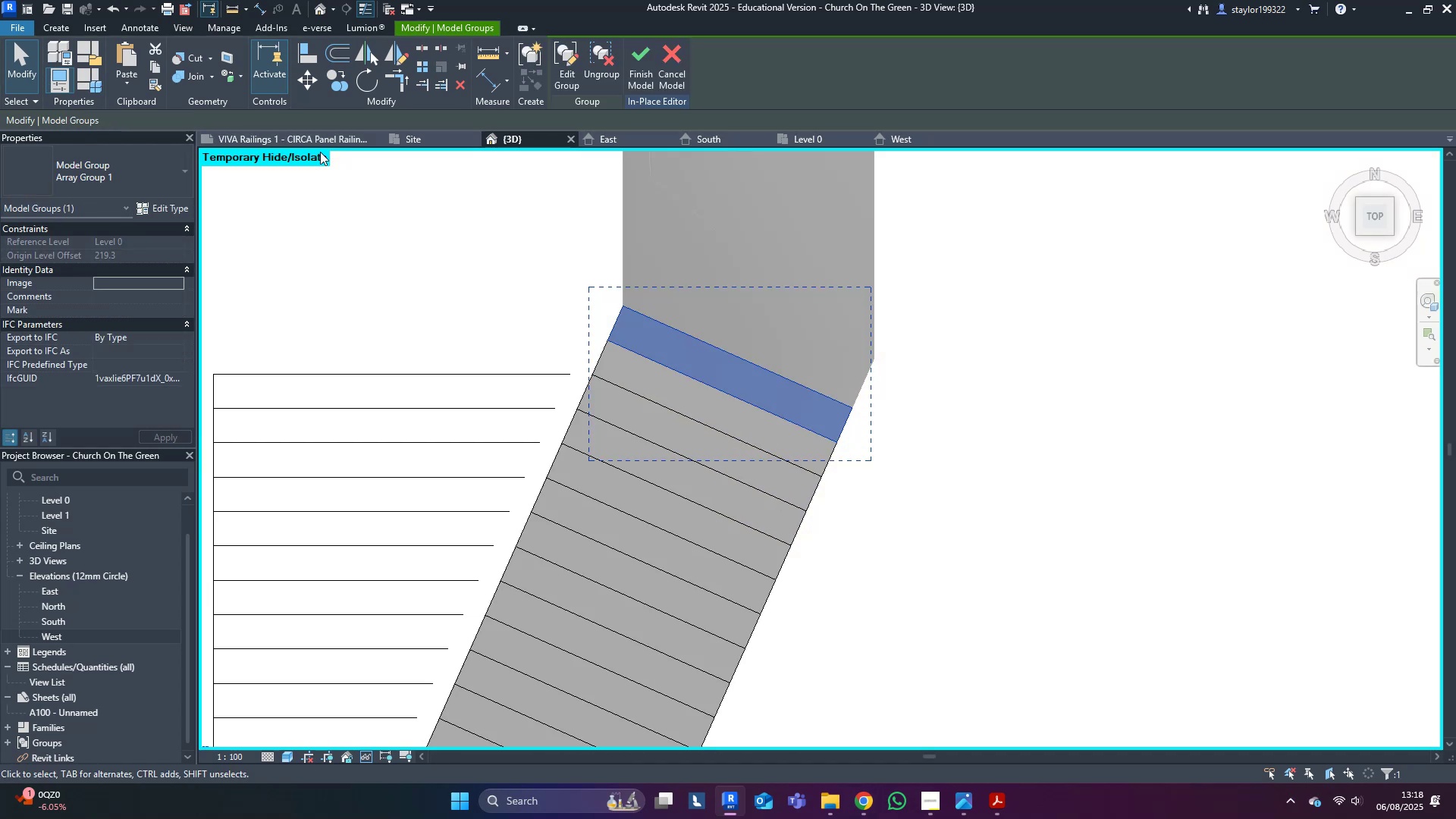 
scroll: coordinate [810, 504], scroll_direction: down, amount: 3.0
 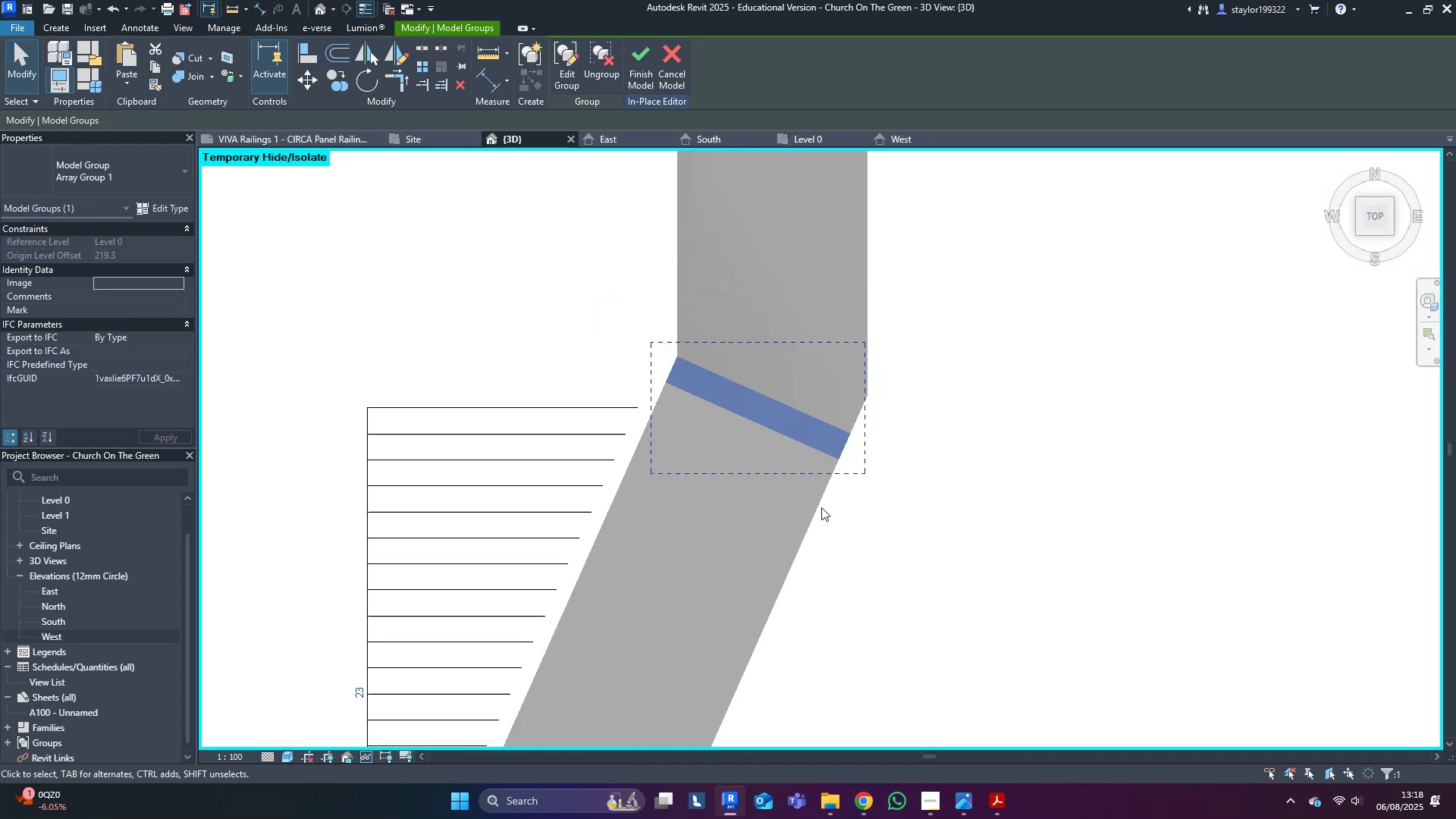 
hold_key(key=ShiftLeft, duration=0.43)
 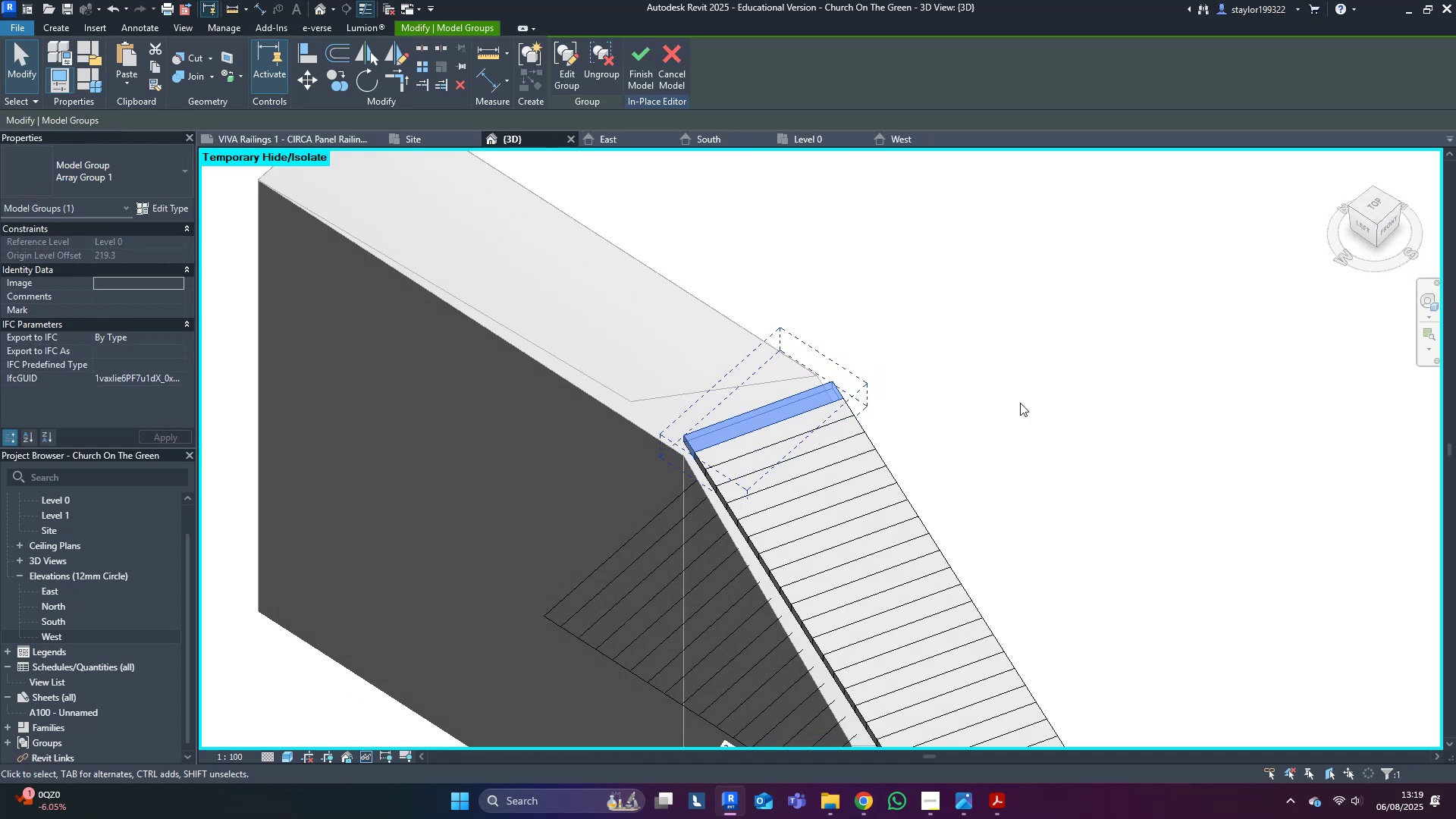 
left_click([1034, 459])
 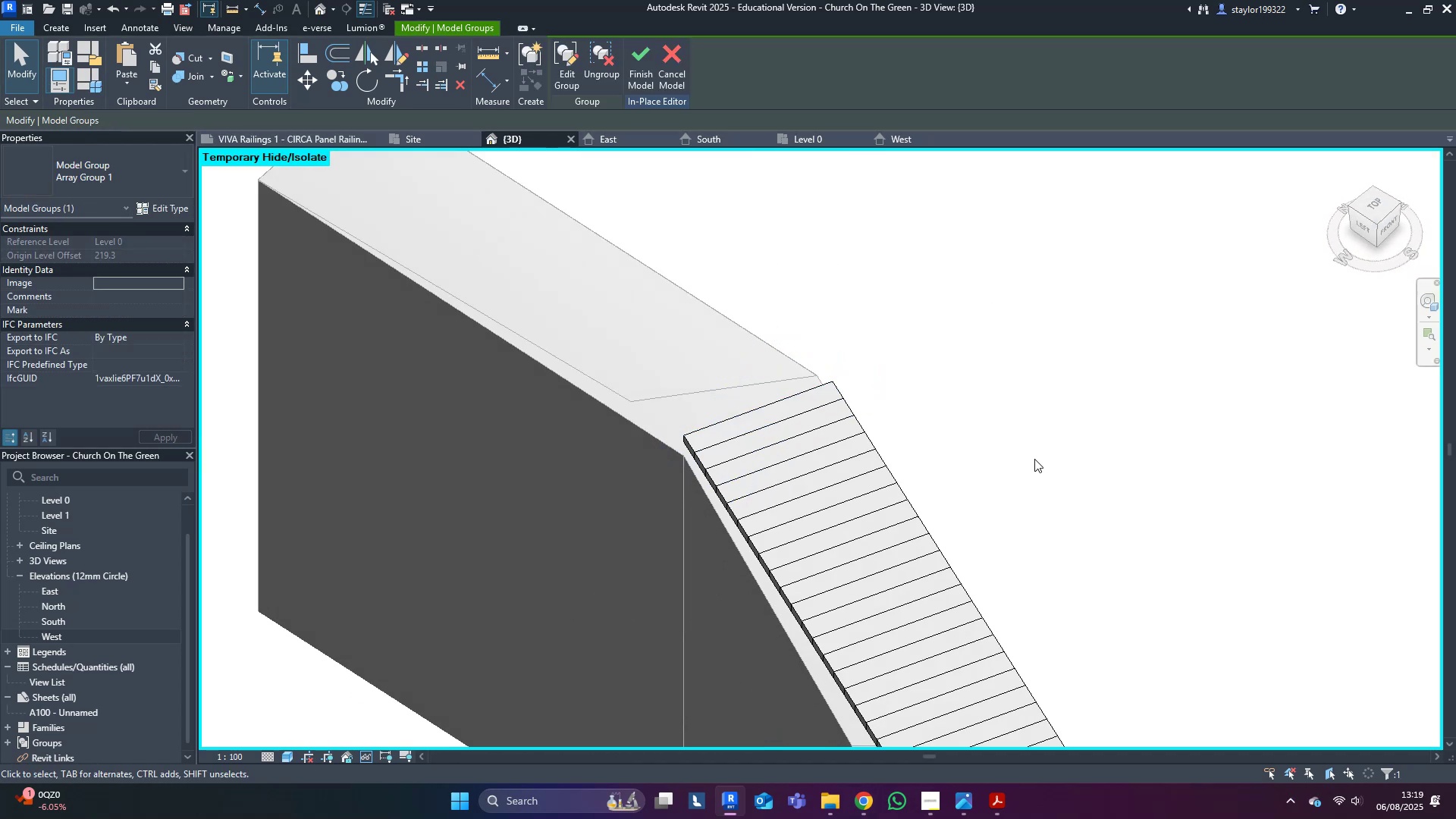 
hold_key(key=ShiftLeft, duration=0.33)
 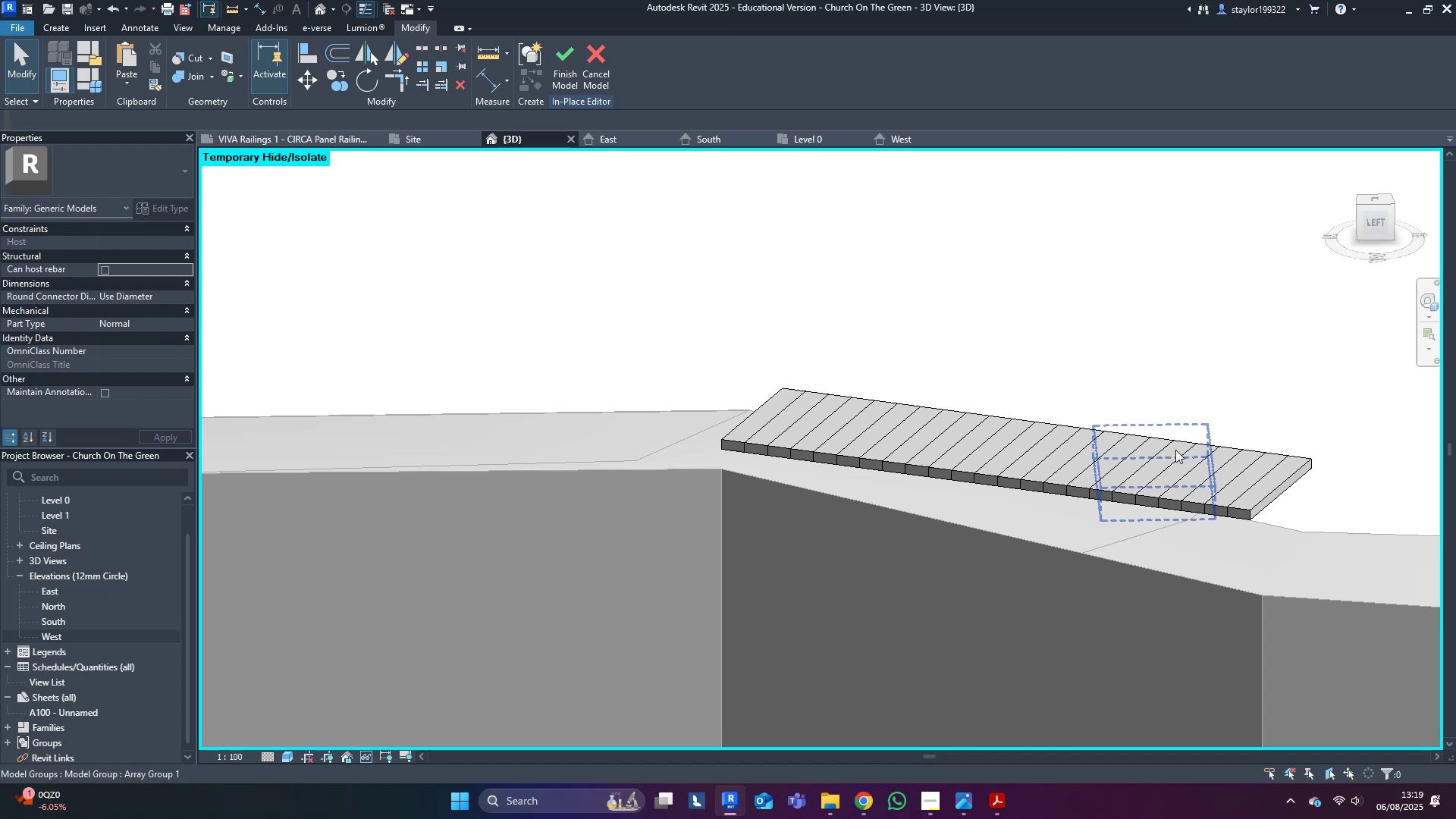 
hold_key(key=ShiftLeft, duration=0.33)
 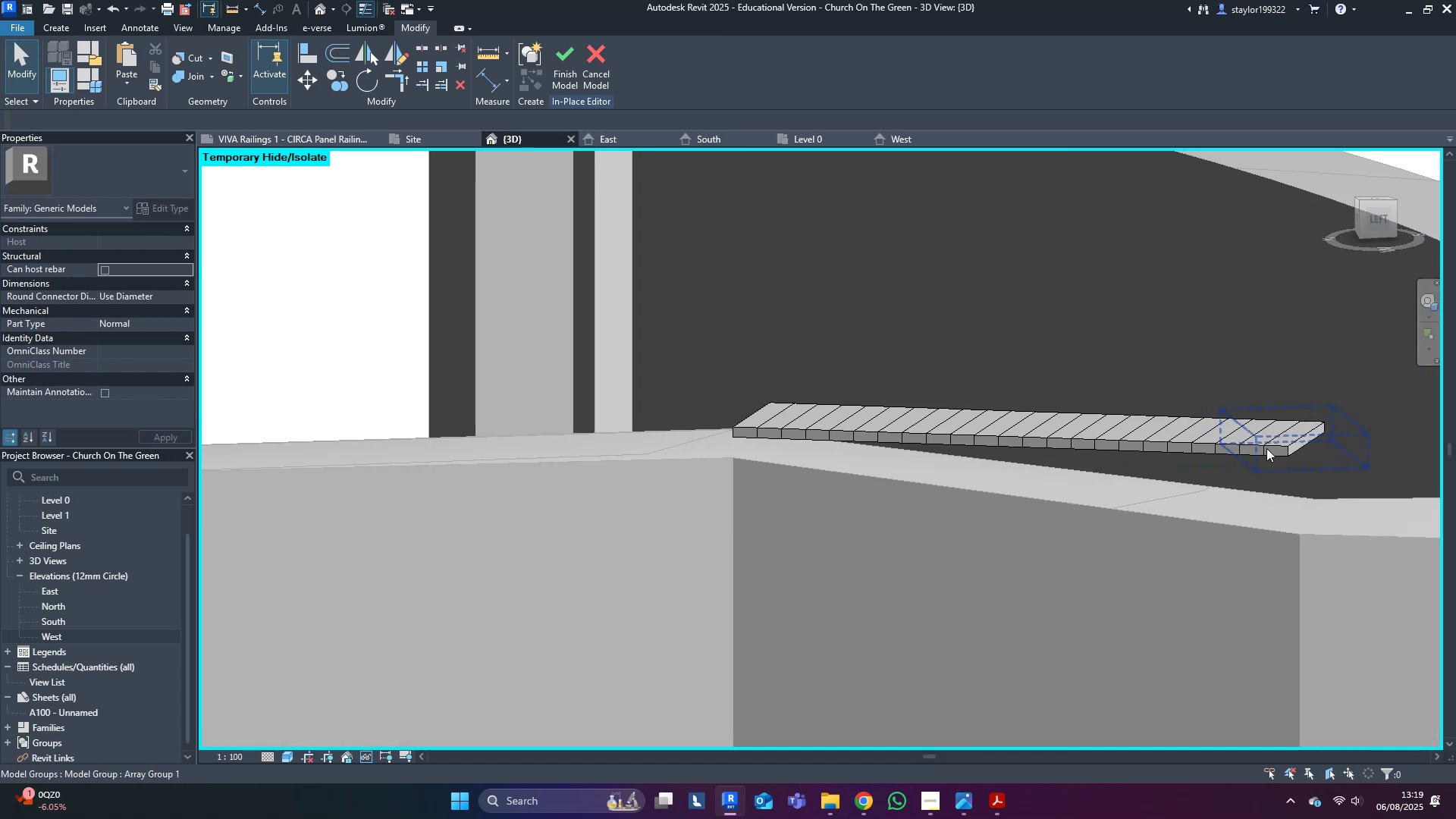 
left_click([1288, 457])
 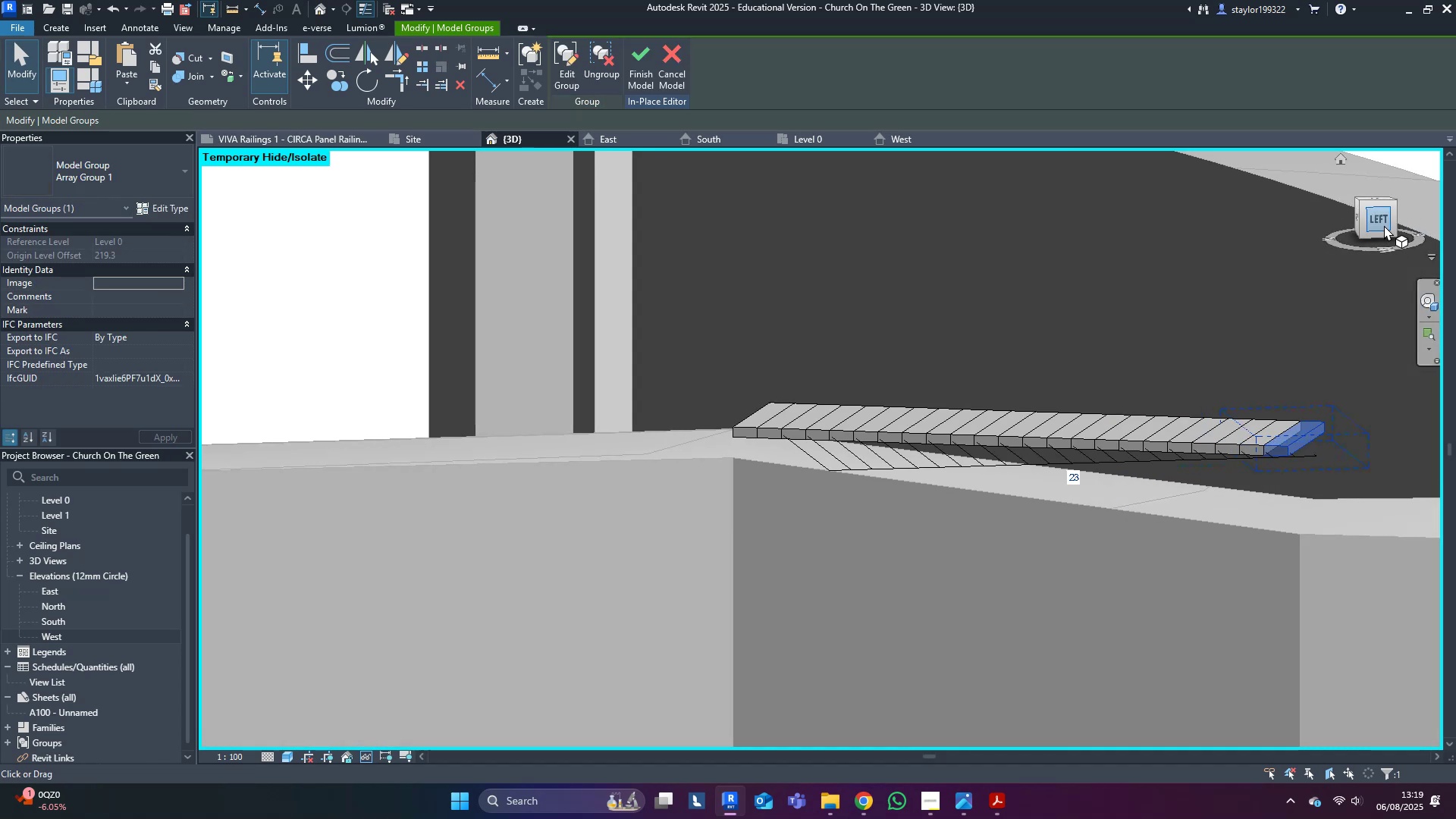 
left_click([1384, 215])
 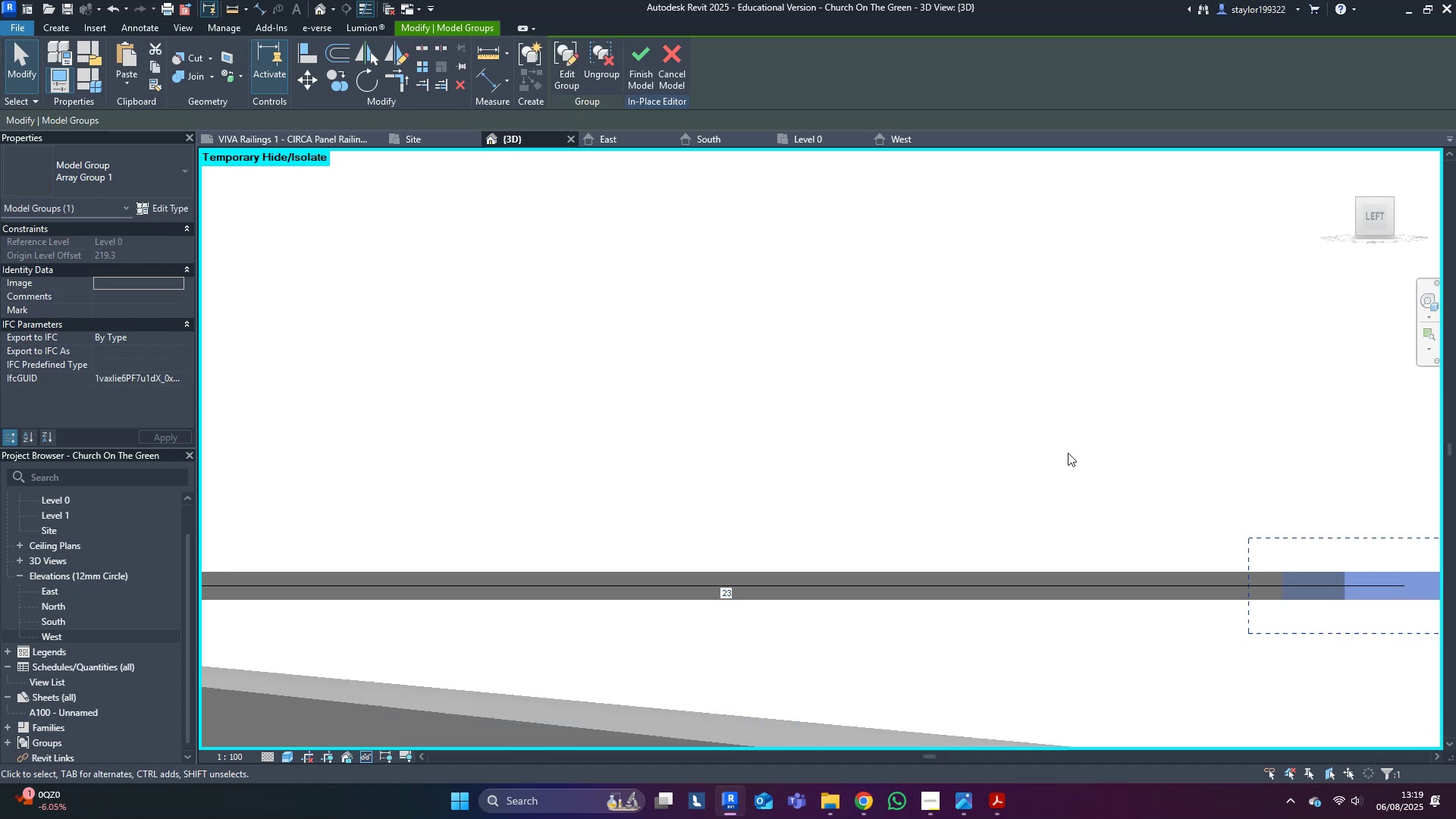 
scroll: coordinate [1056, 467], scroll_direction: down, amount: 2.0
 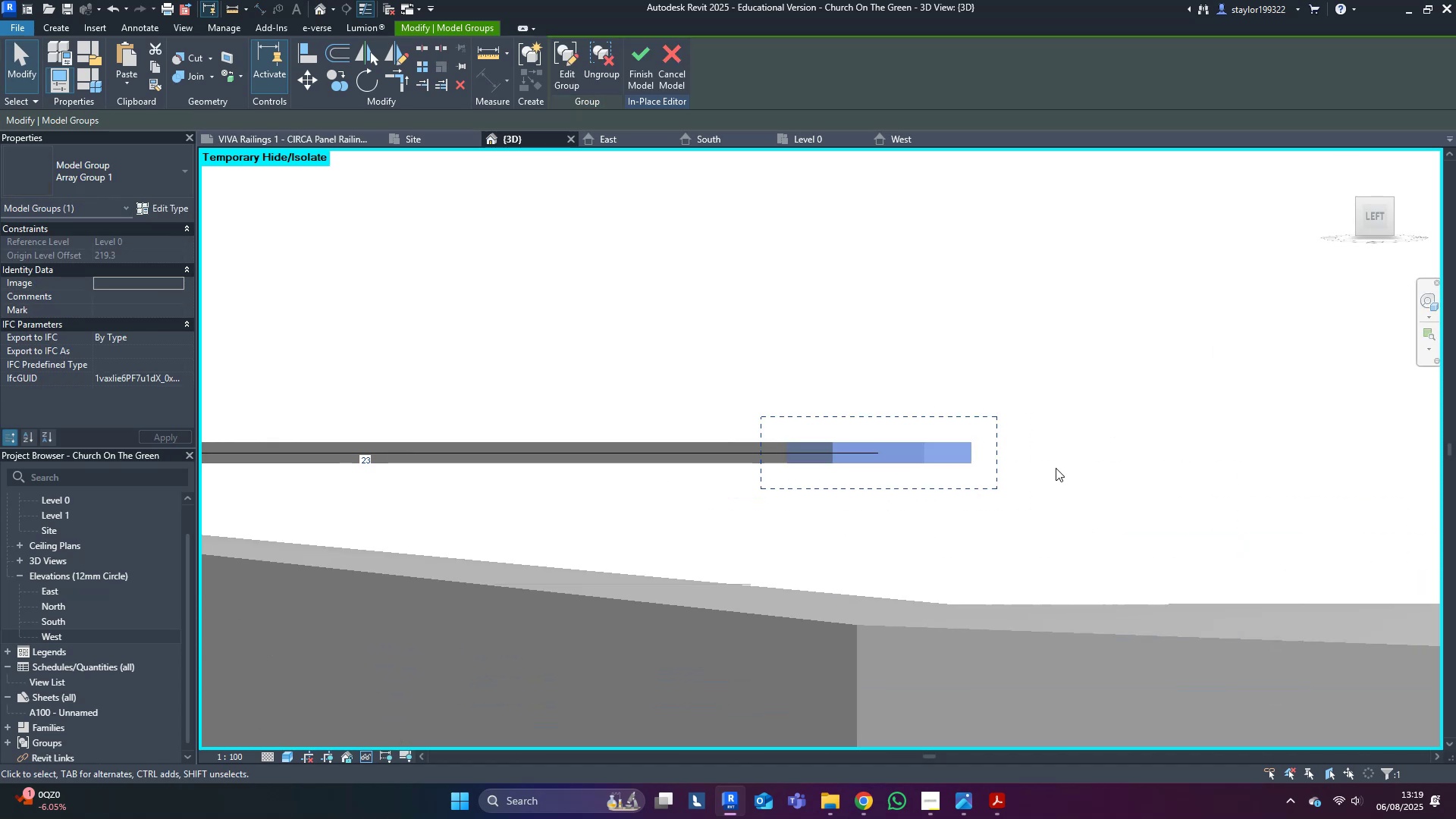 
key(Shift+ArrowDown)
 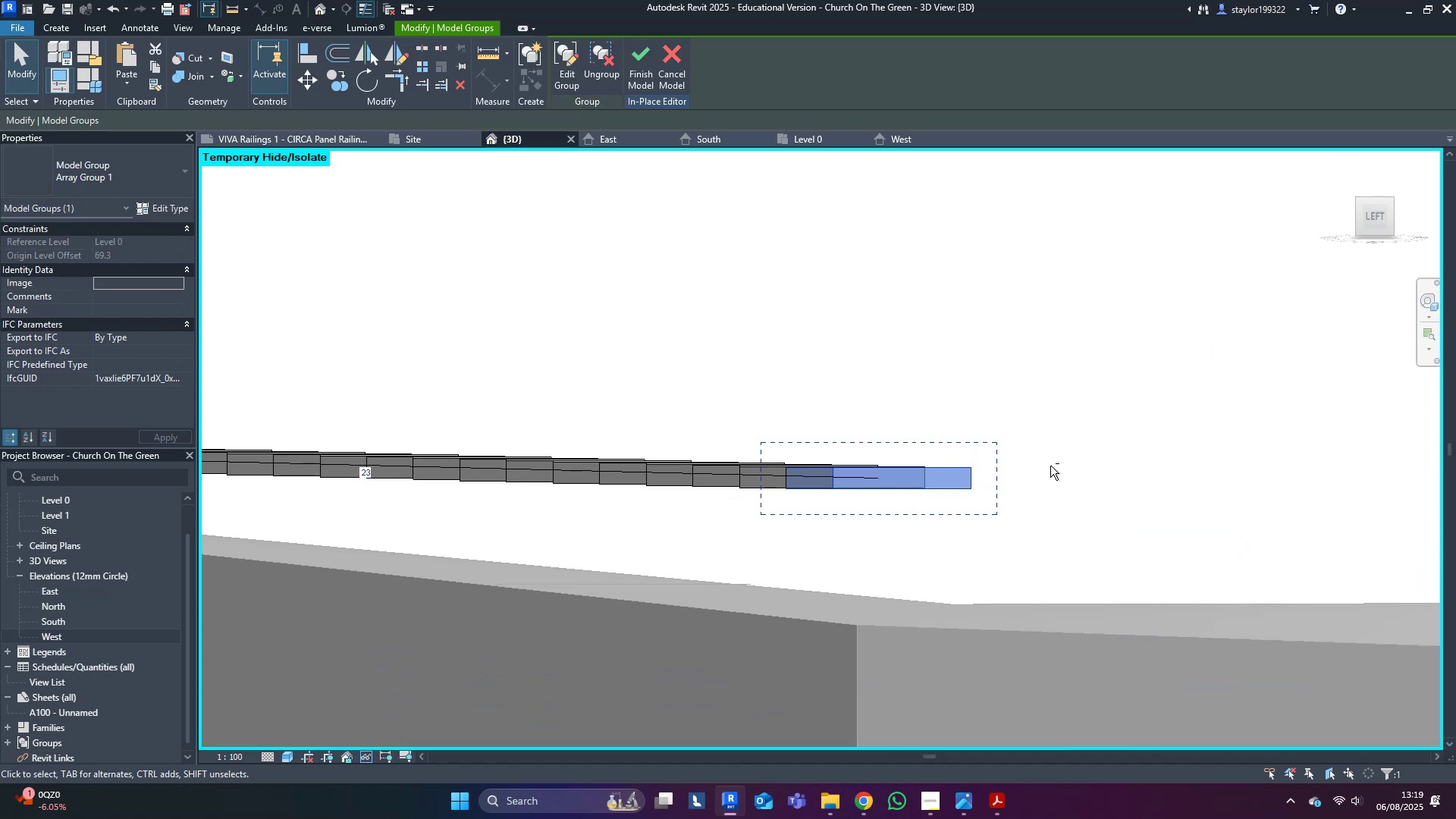 
key(Shift+ArrowDown)
 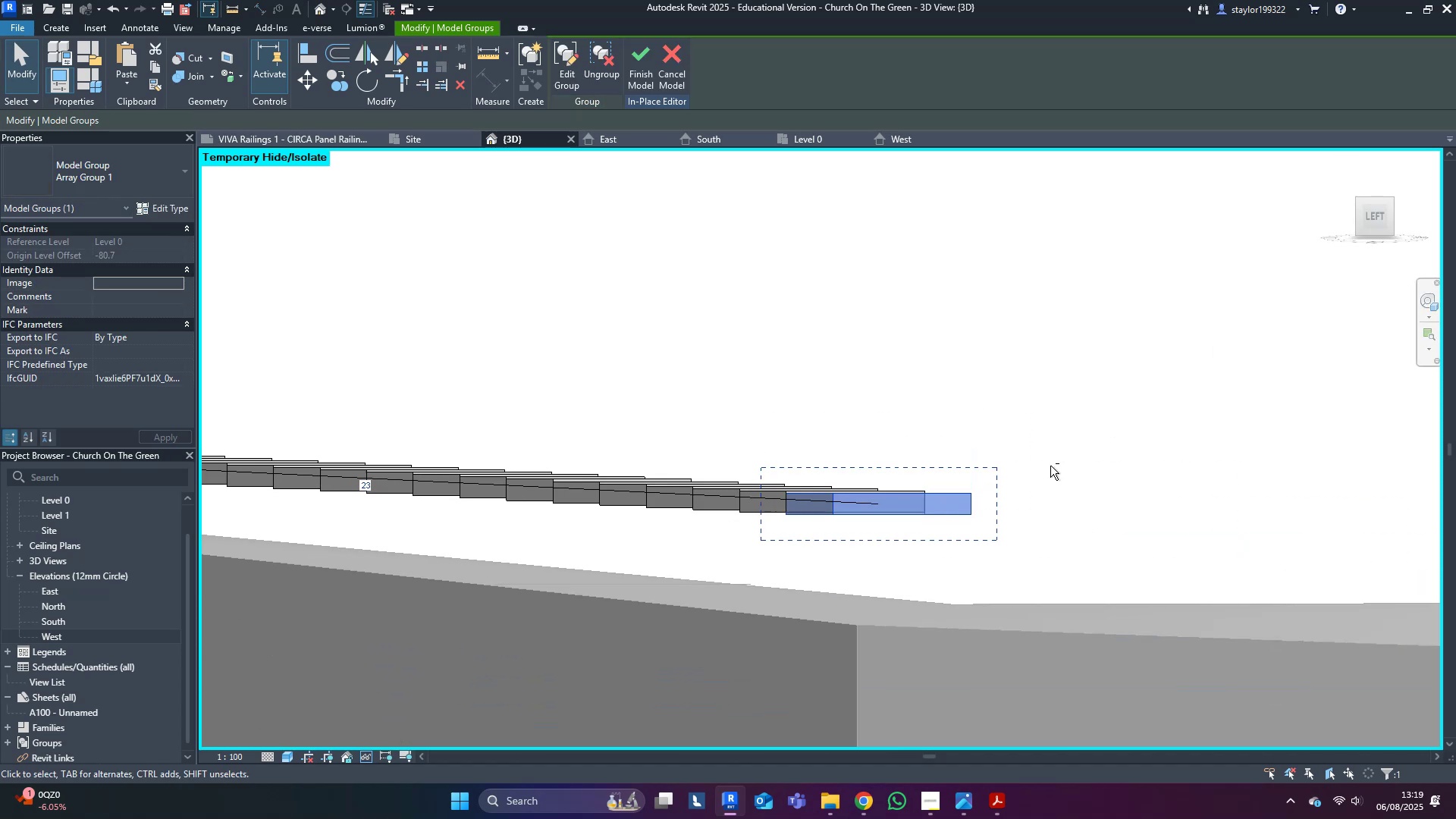 
key(Shift+ArrowDown)
 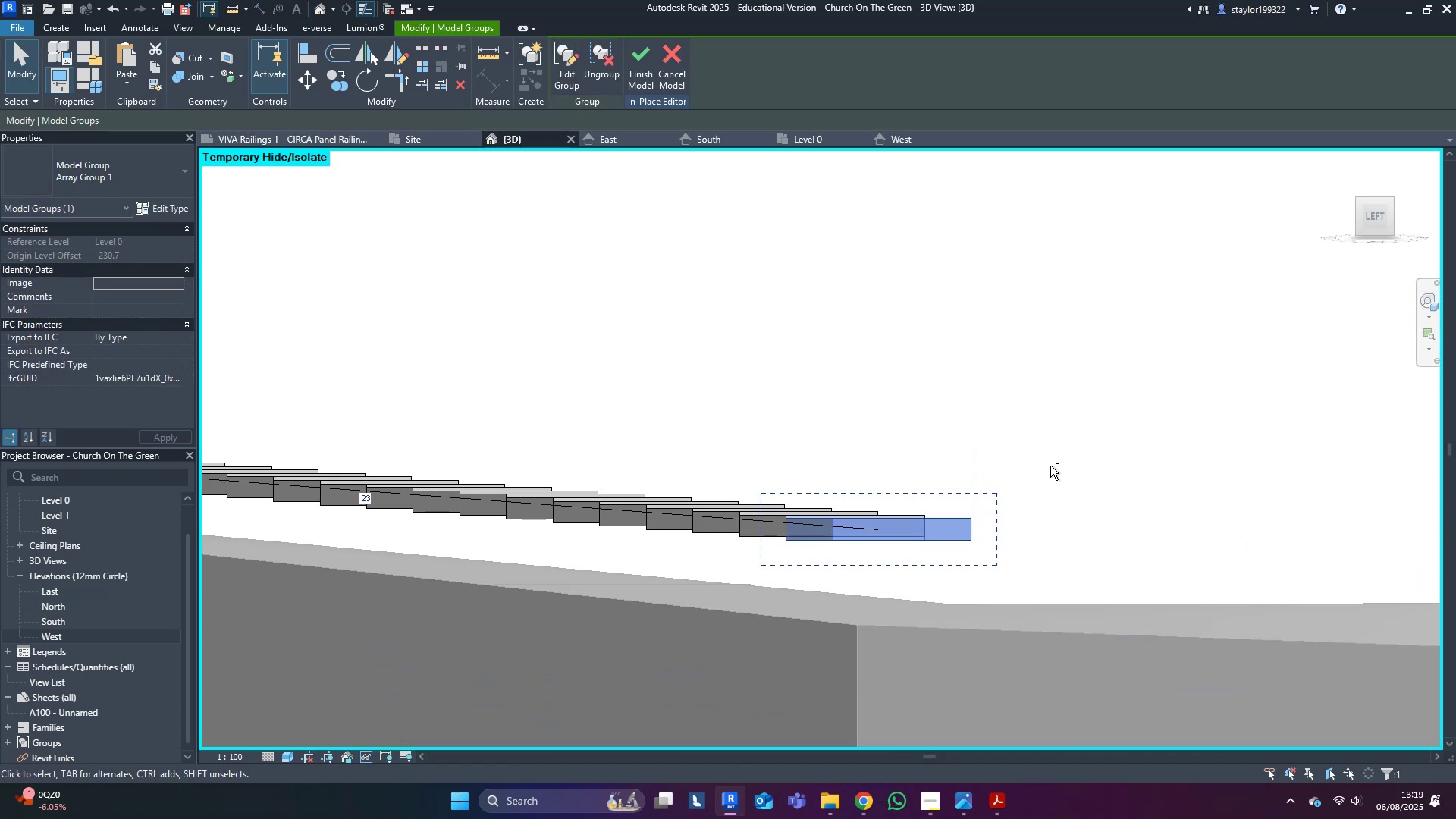 
key(Shift+ArrowDown)
 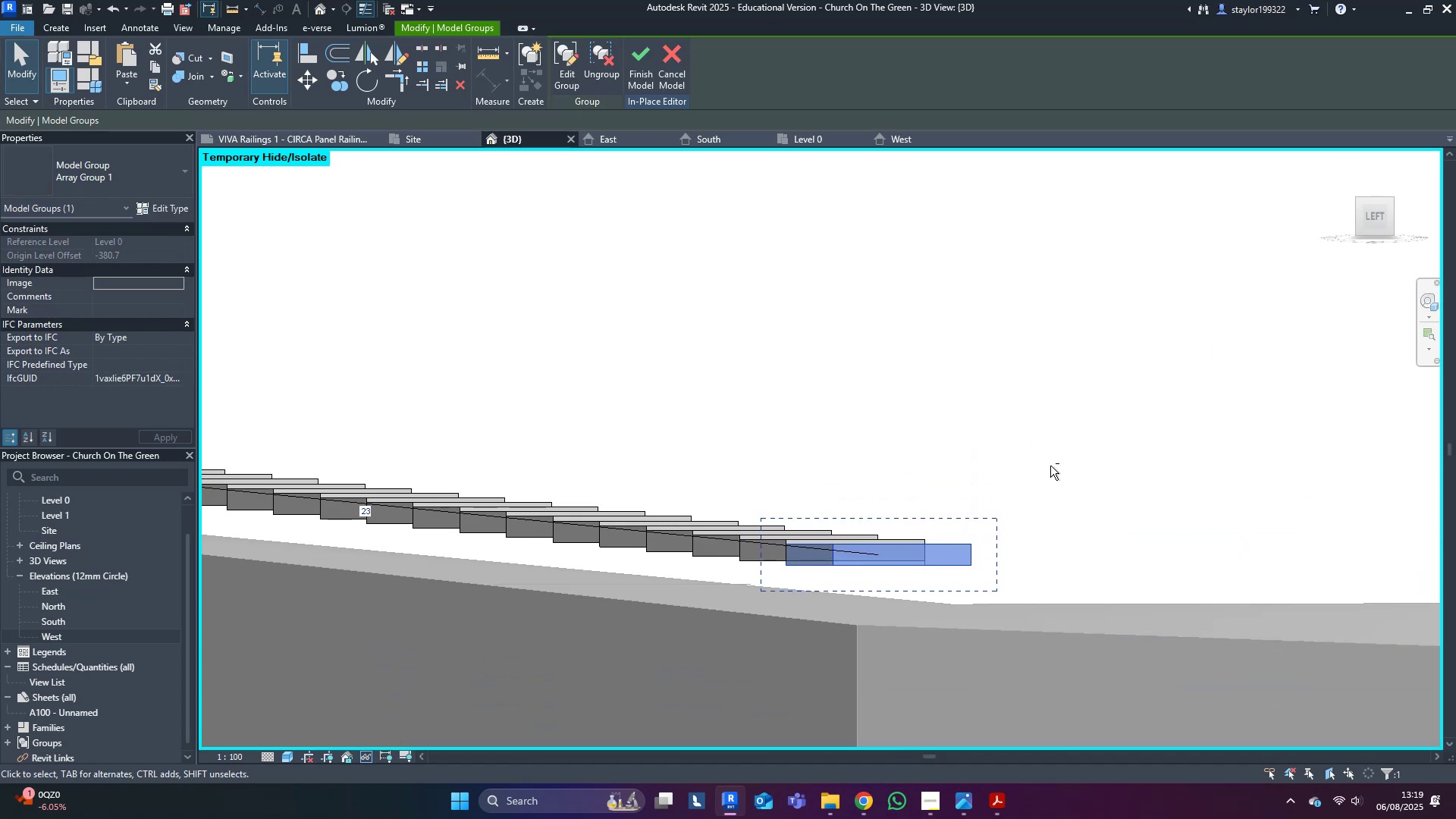 
key(Shift+ArrowDown)
 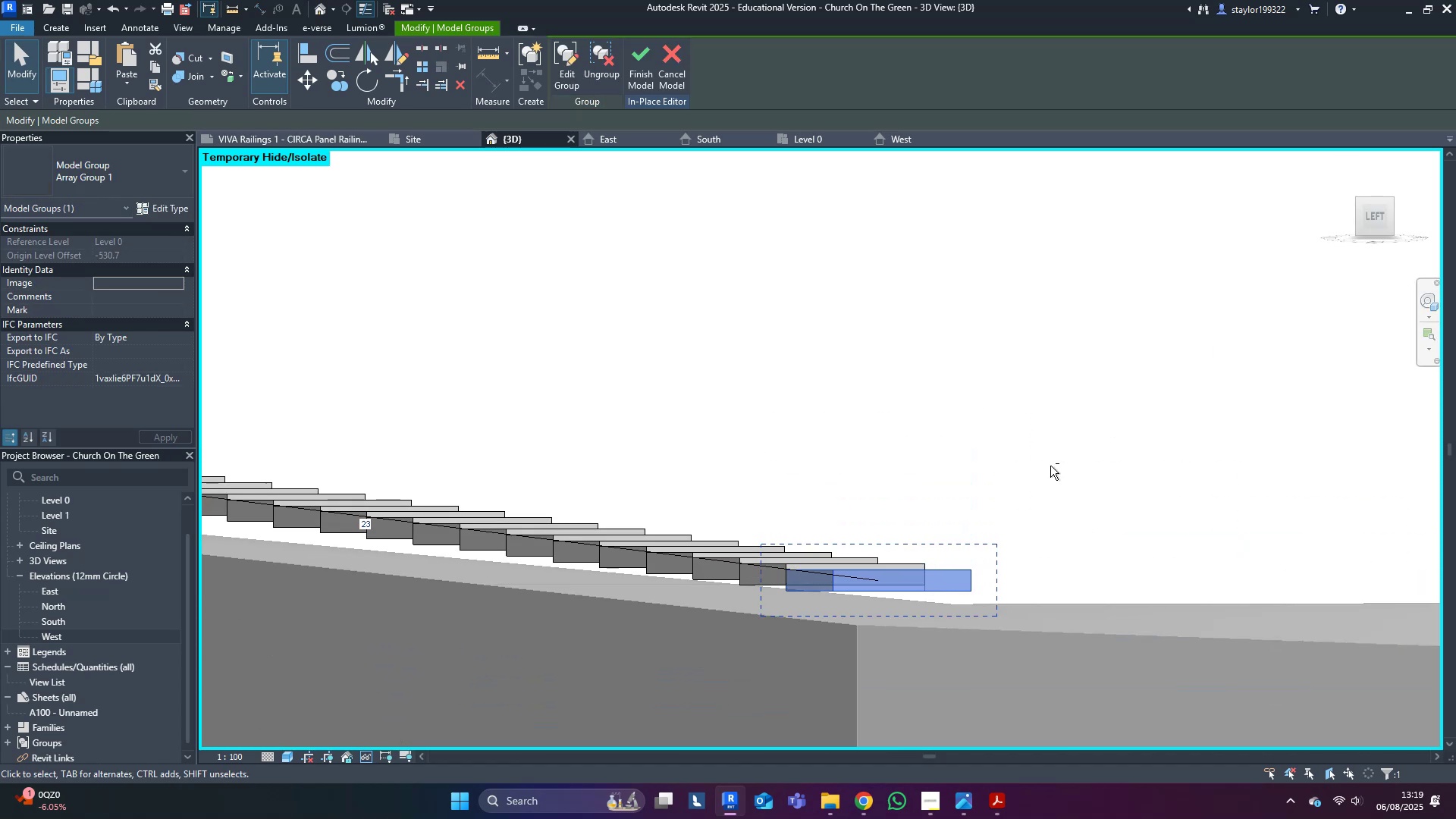 
key(Shift+ArrowDown)
 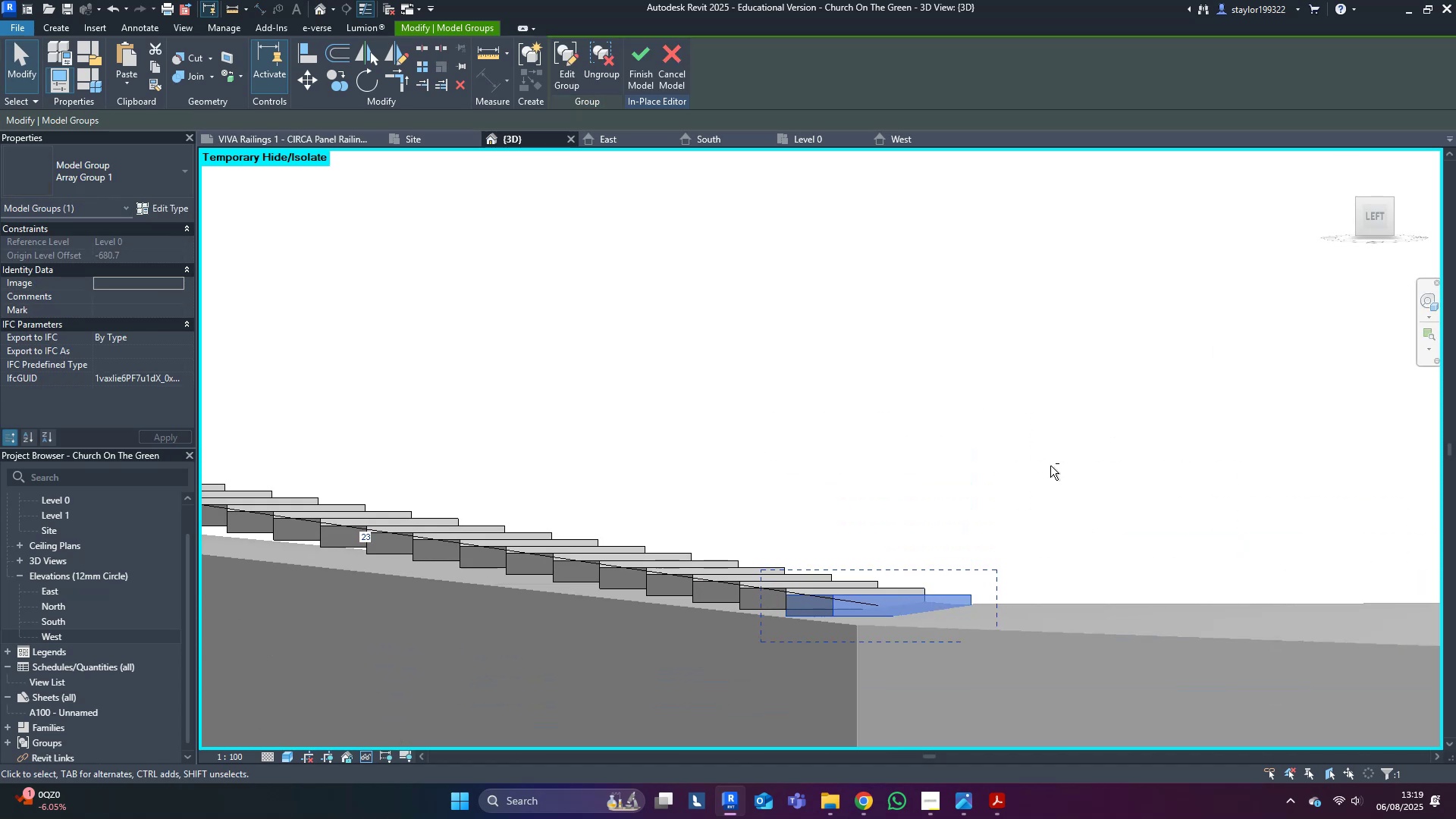 
key(Shift+ArrowDown)
 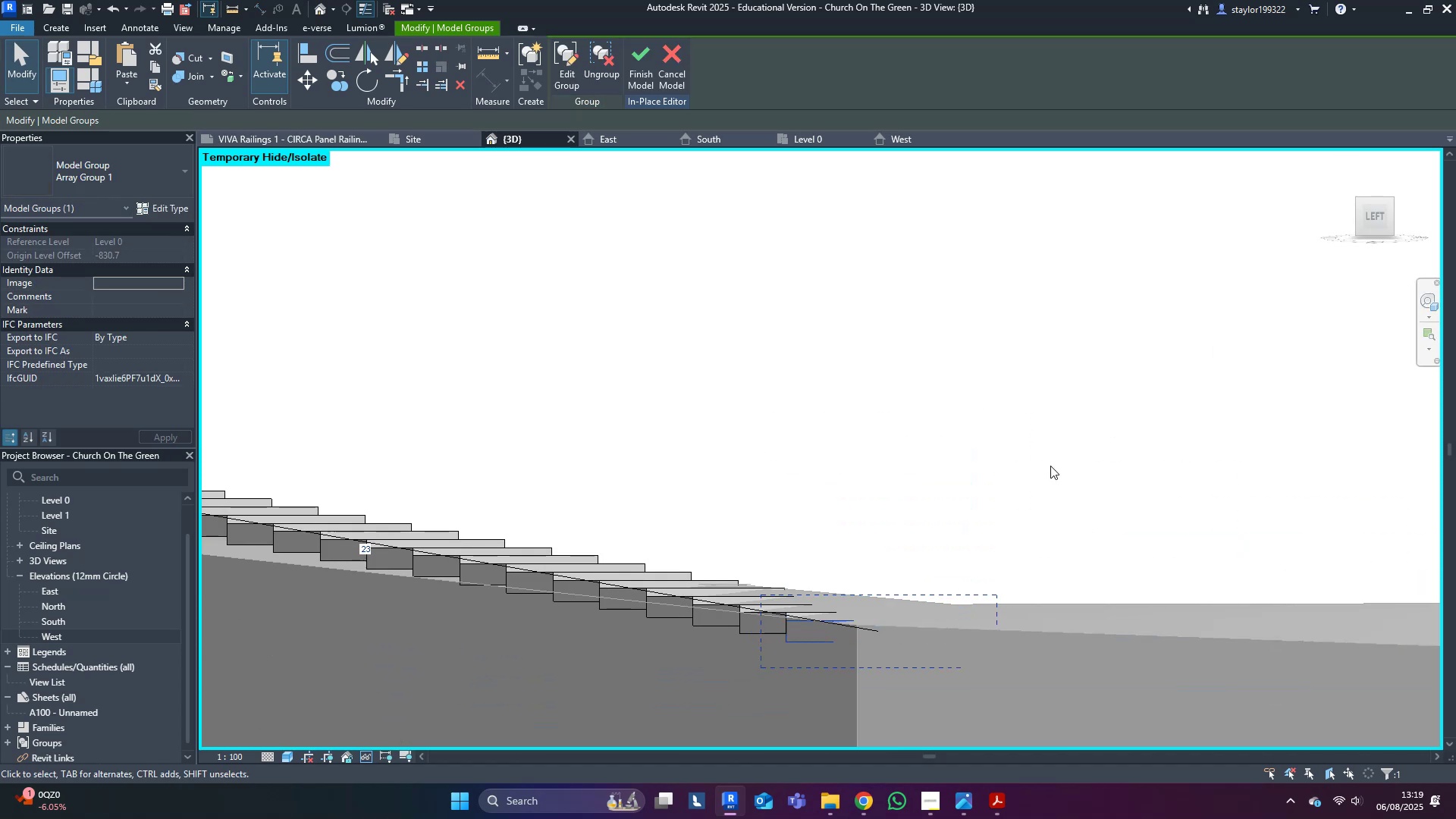 
key(ArrowDown)
 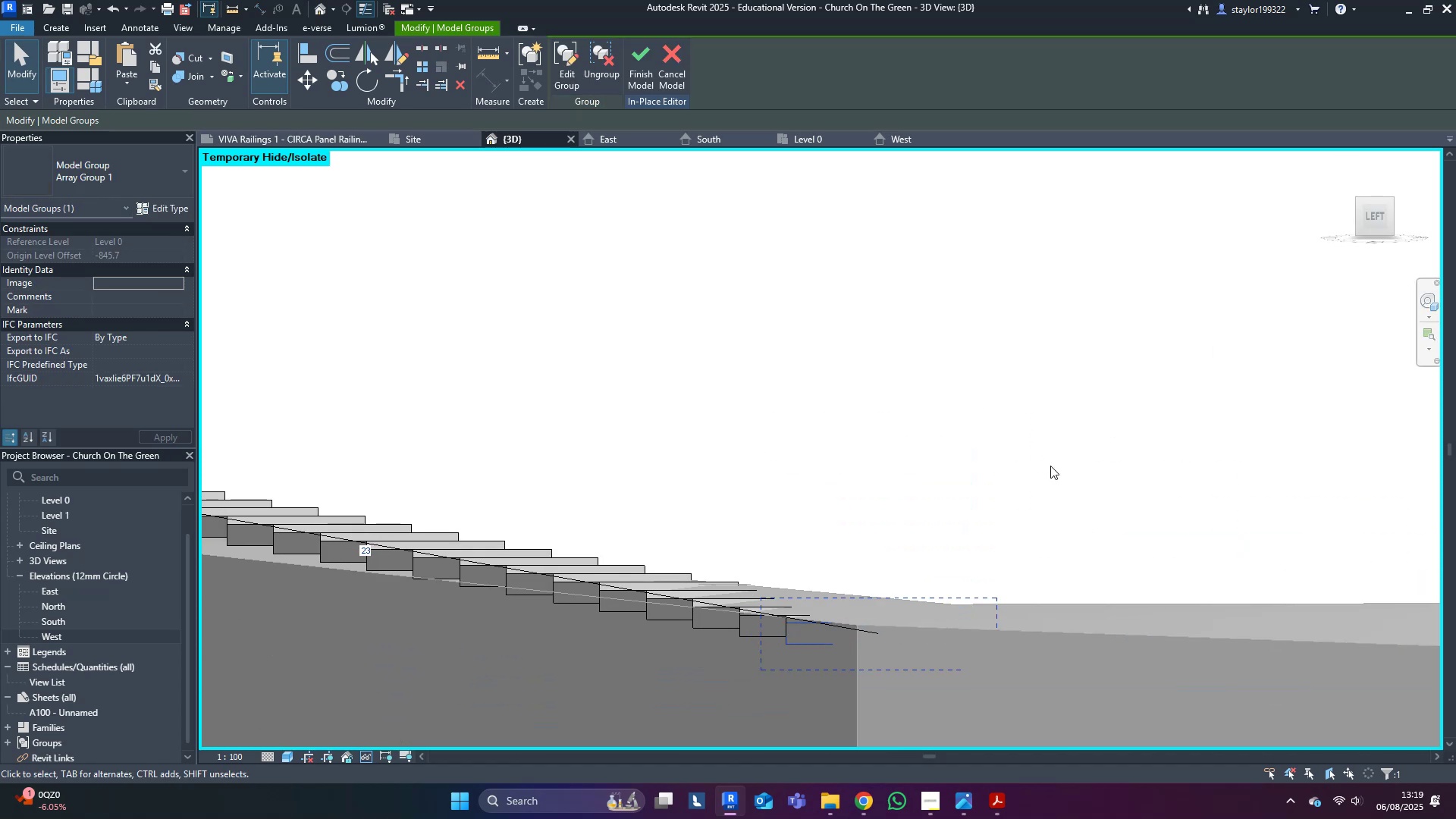 
key(ArrowUp)
 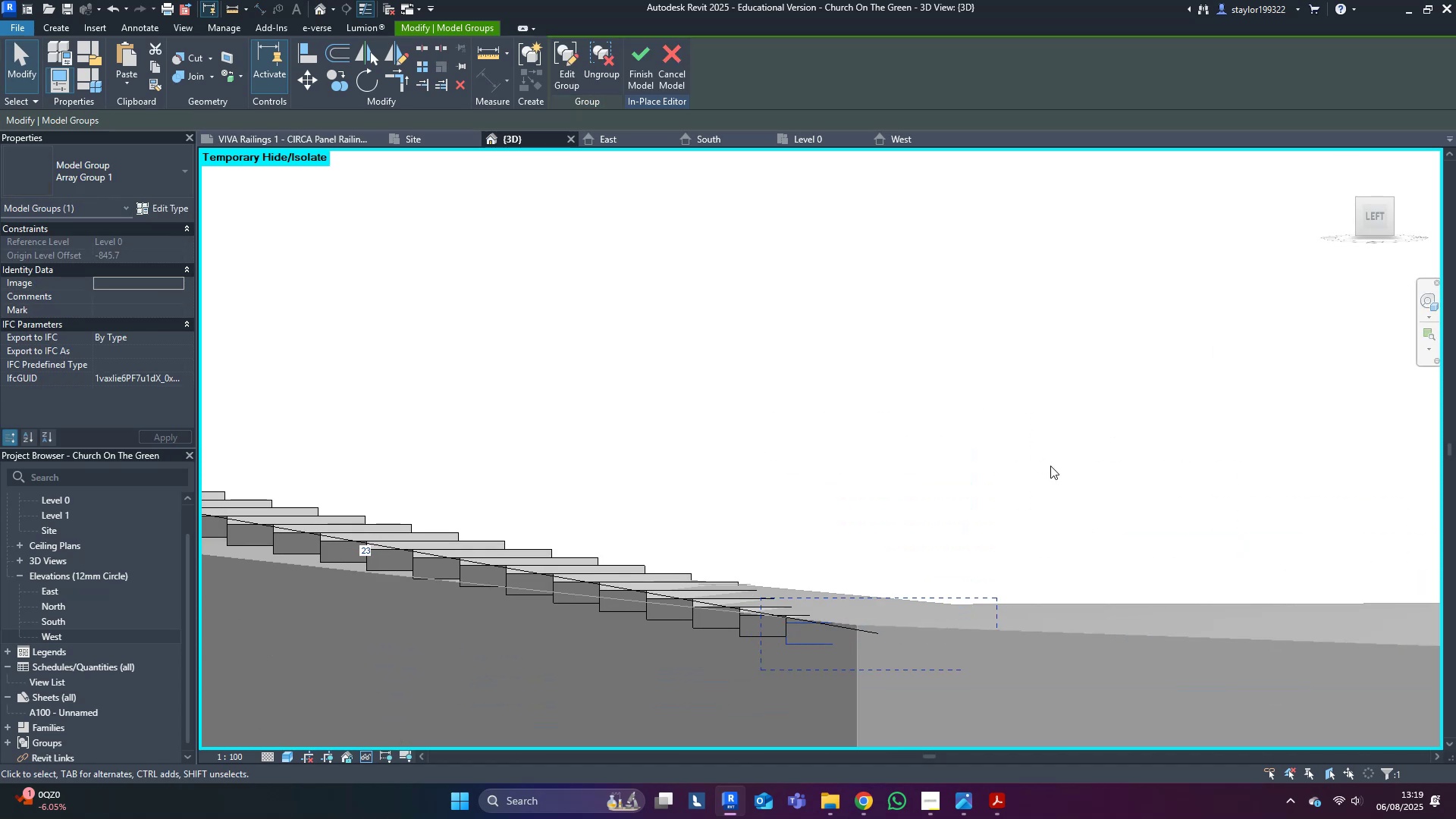 
key(ArrowUp)
 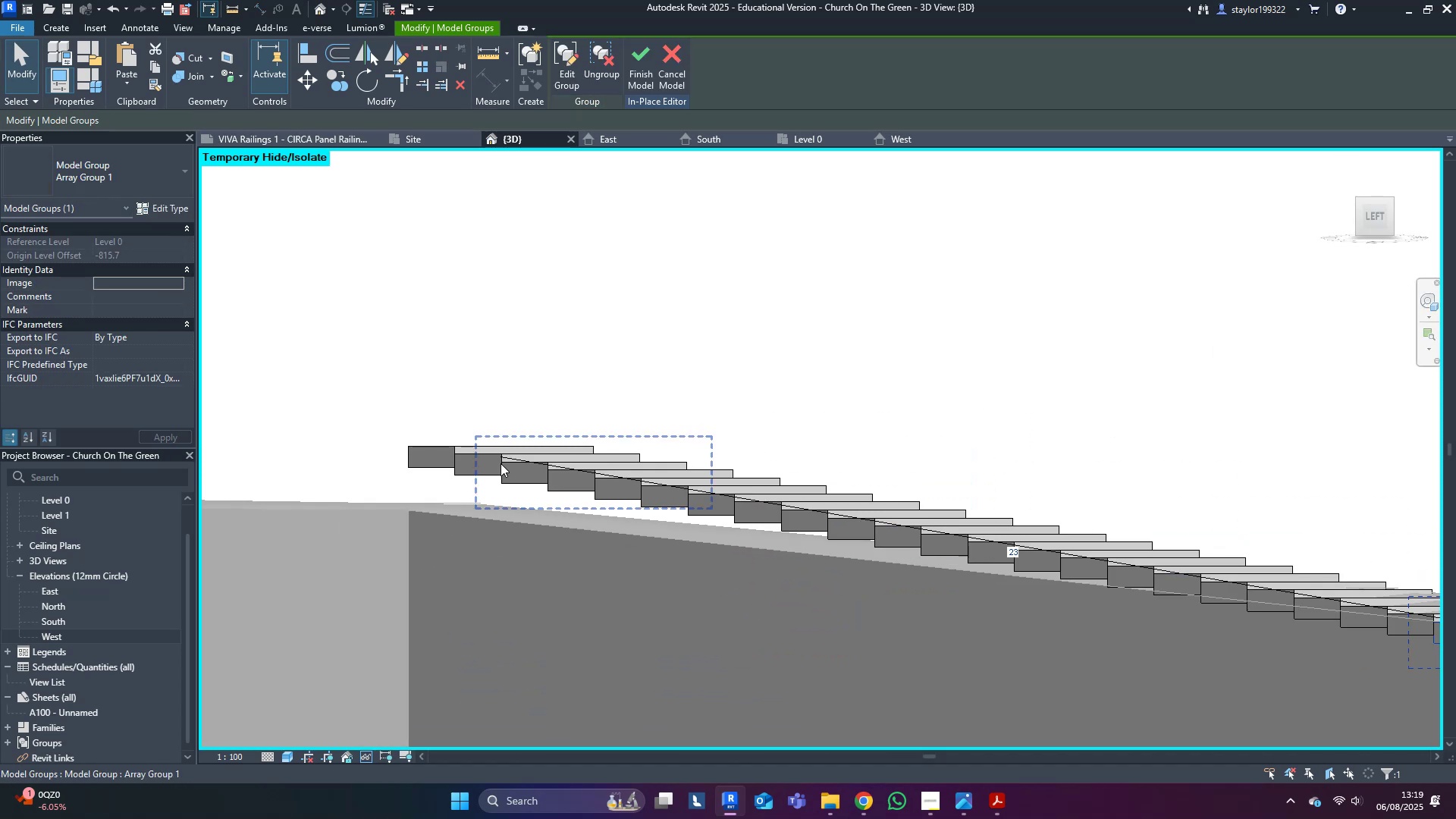 
left_click([574, 453])
 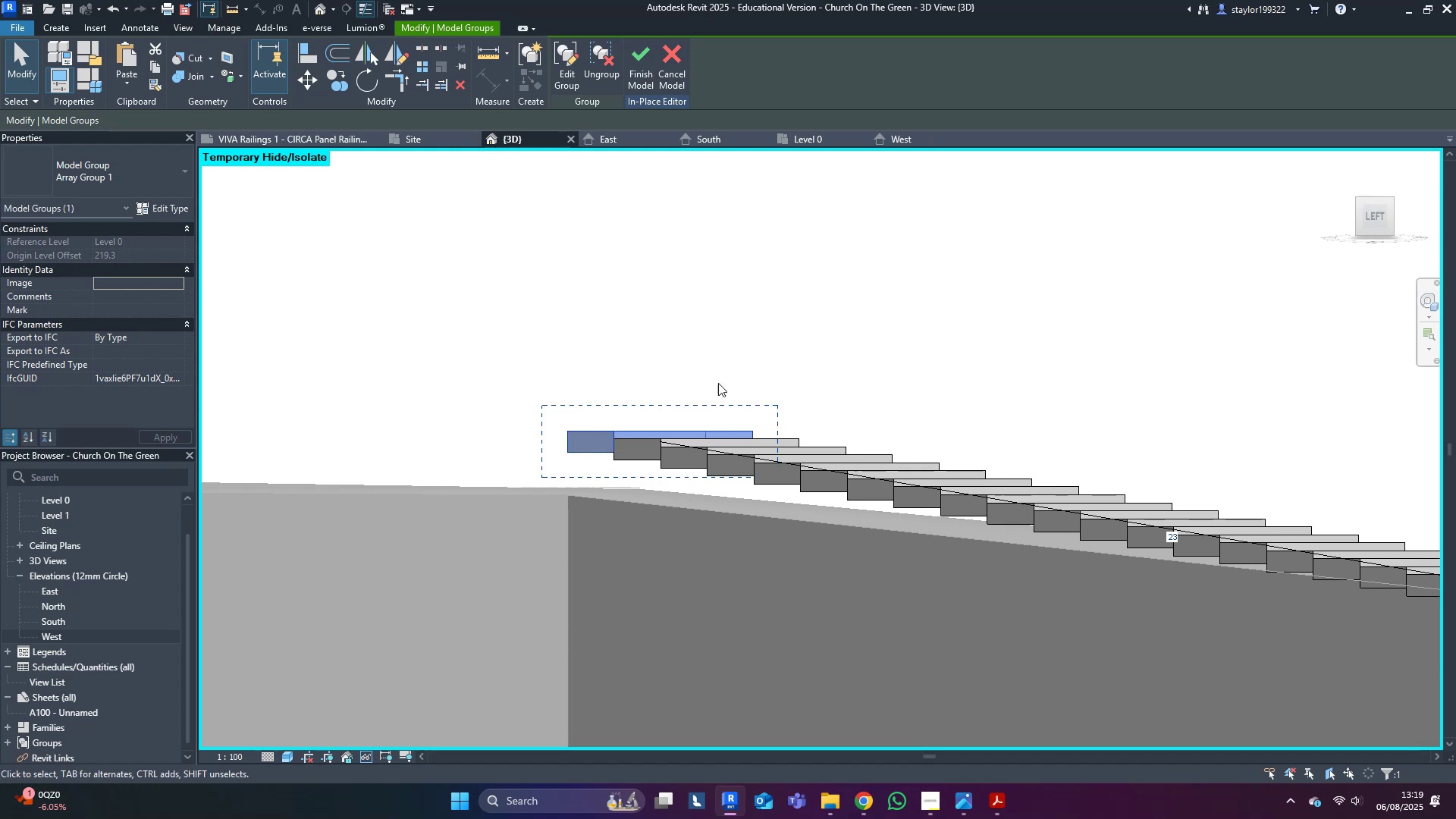 
key(Shift+ArrowDown)
 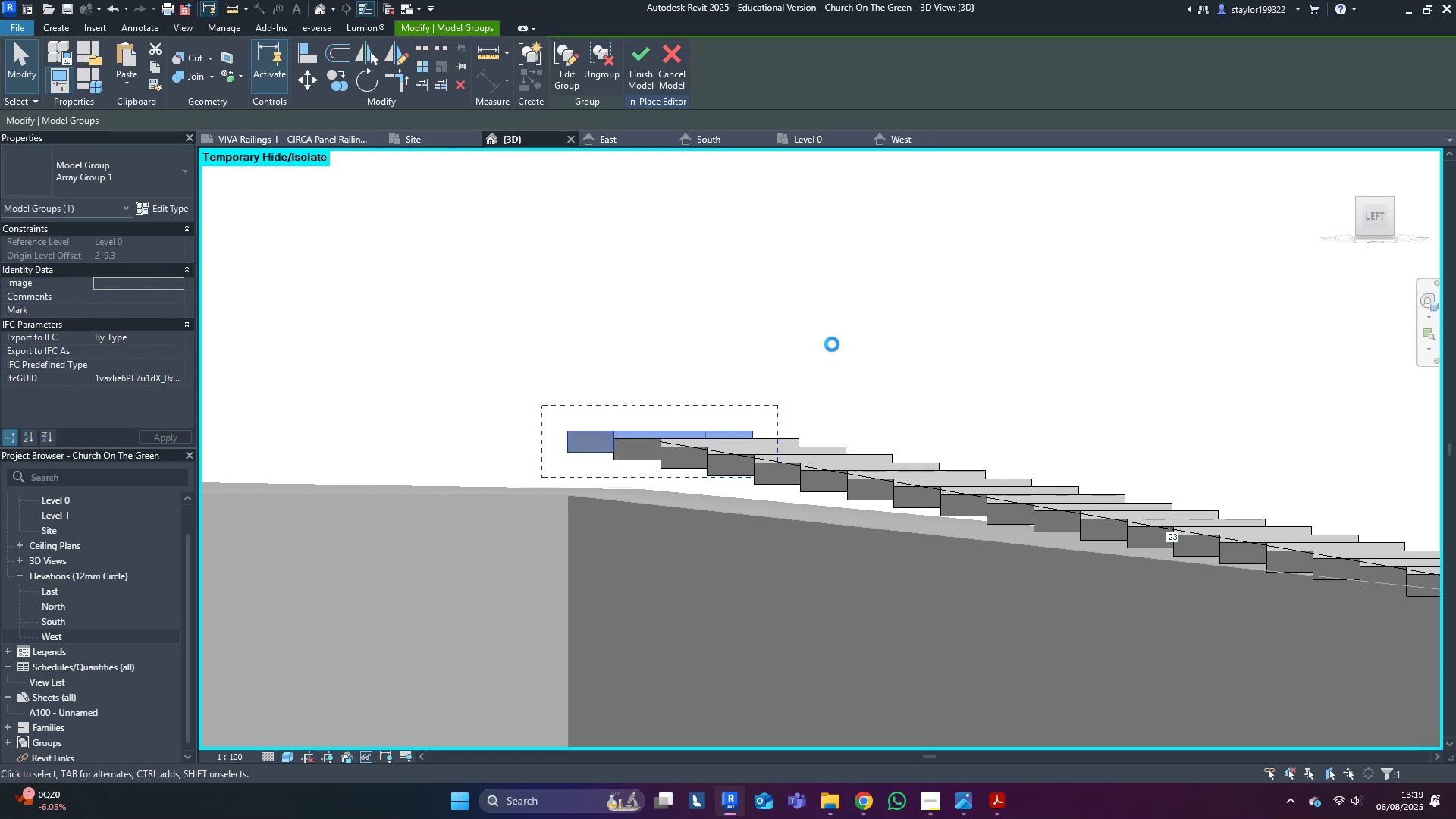 
key(Shift+ArrowDown)
 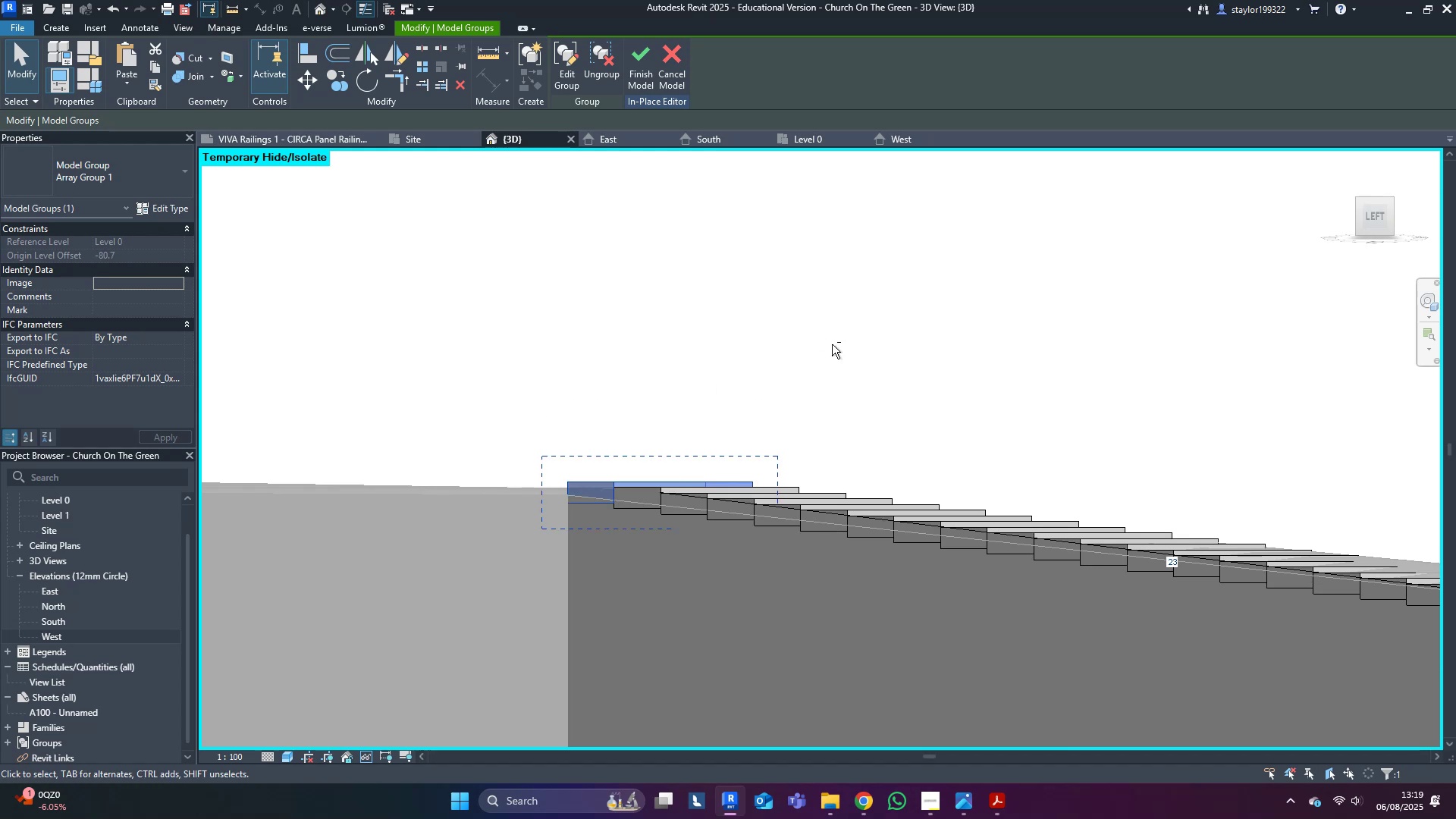 
key(Shift+ArrowDown)
 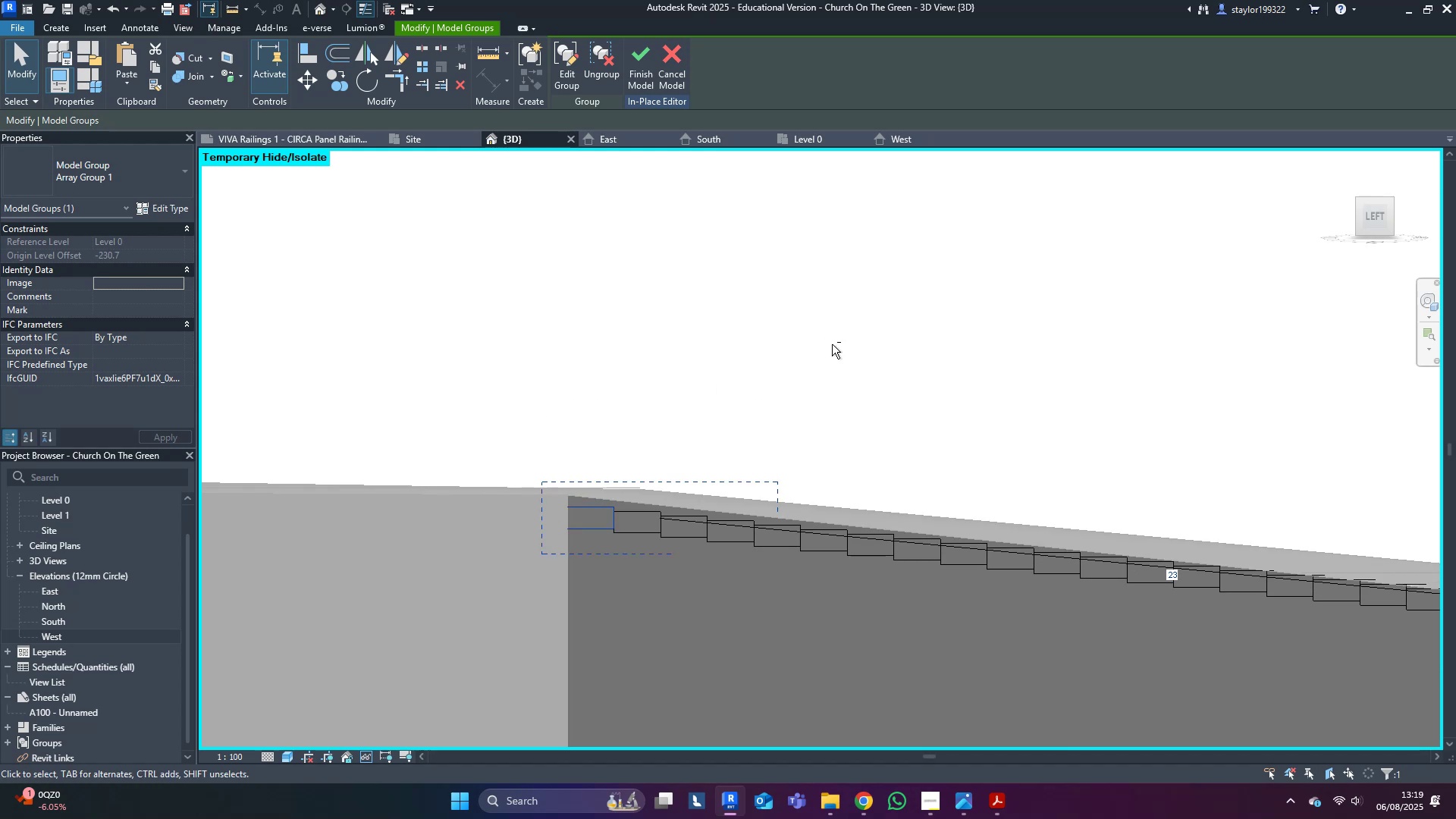 
key(Shift+ArrowUp)
 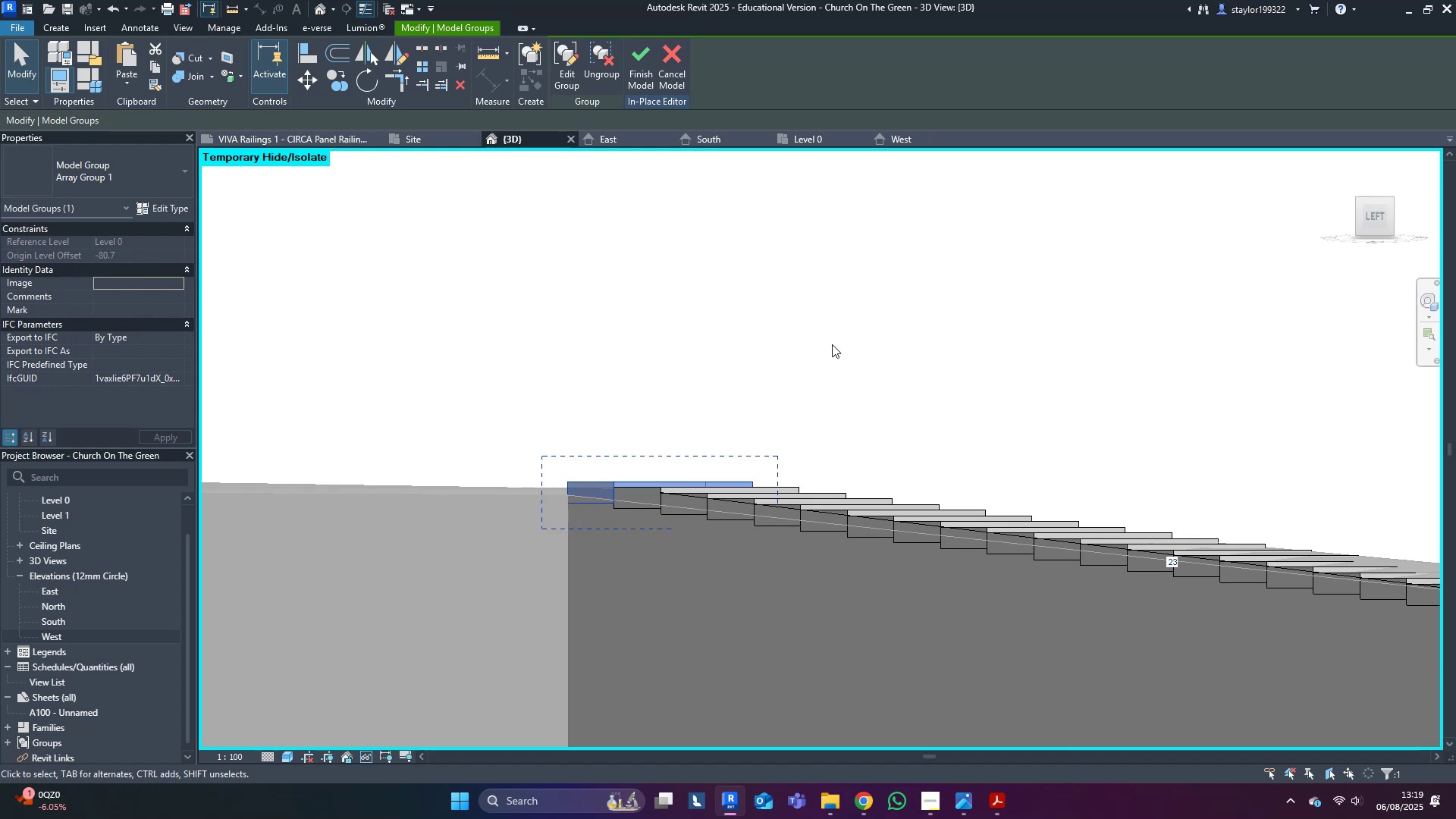 
key(ArrowDown)
 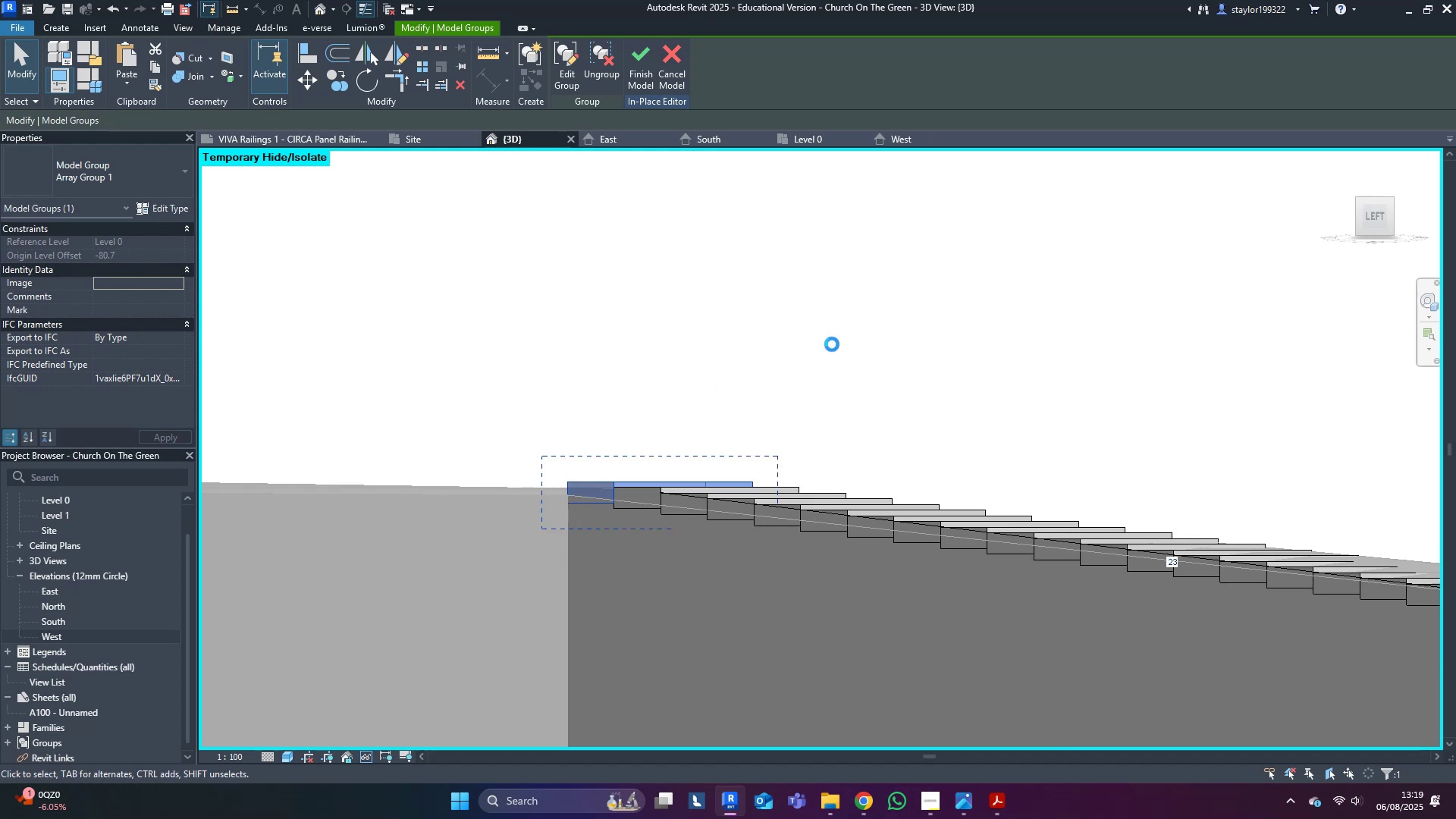 
key(ArrowDown)
 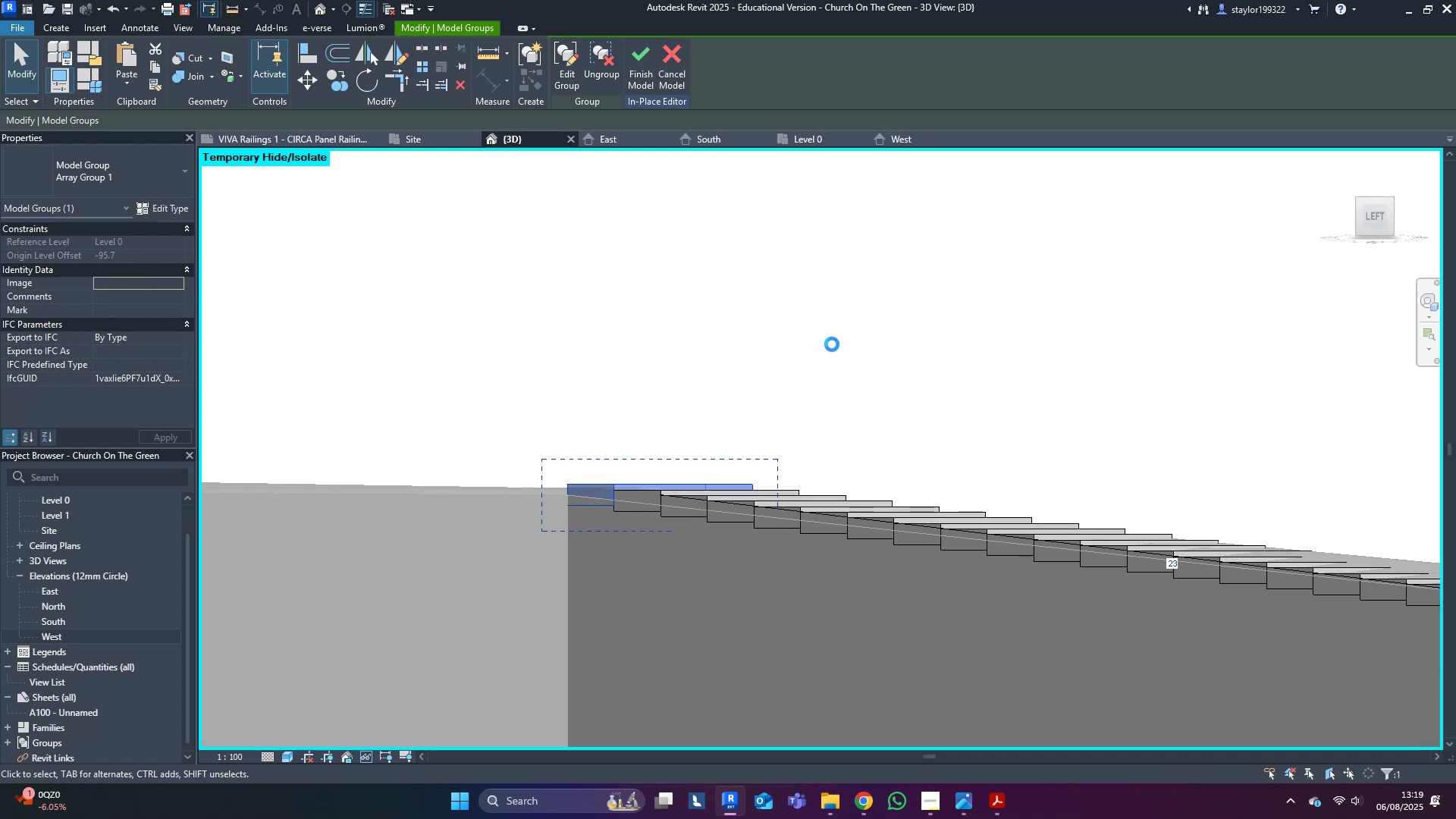 
key(ArrowDown)
 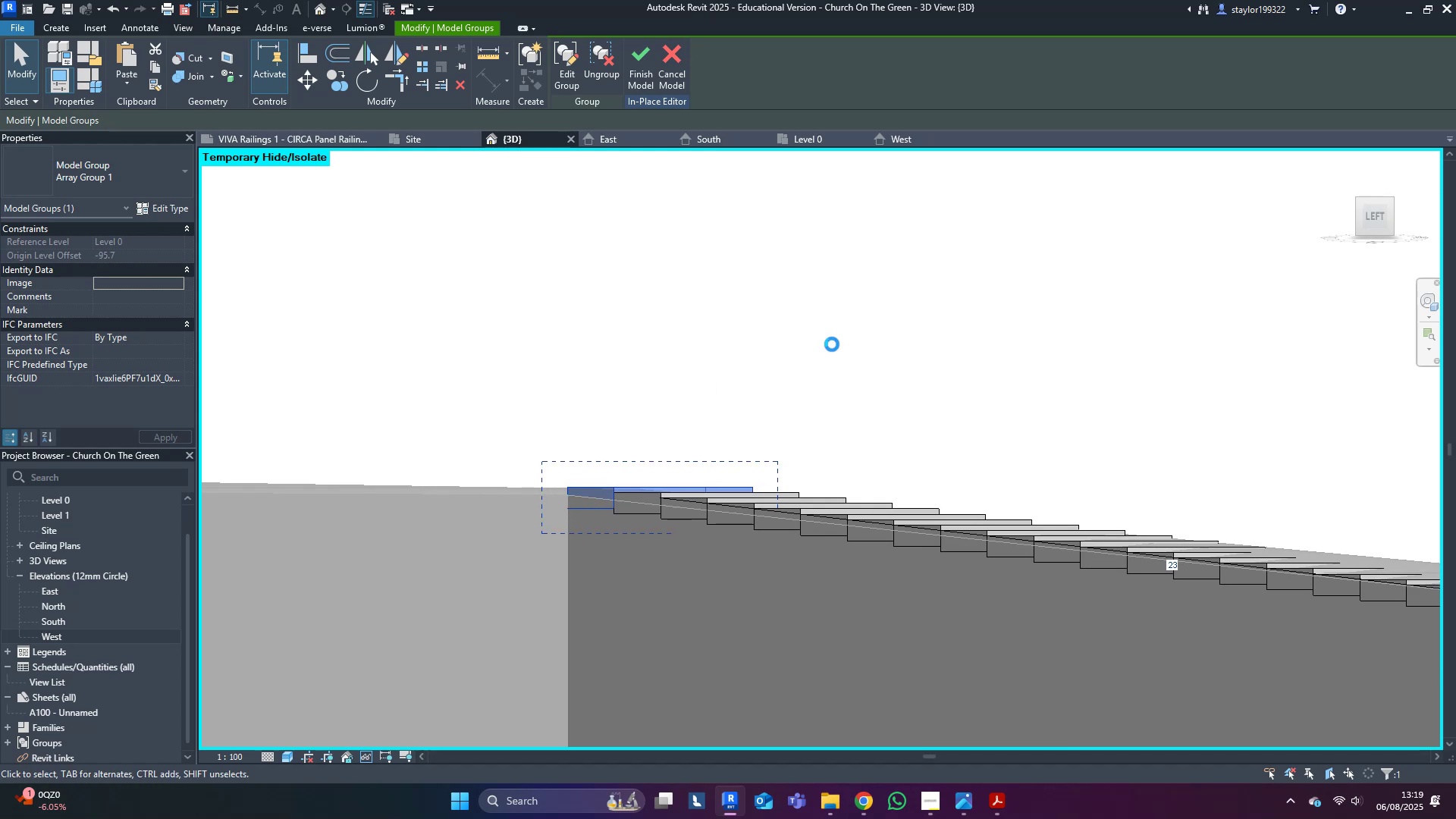 
key(ArrowDown)
 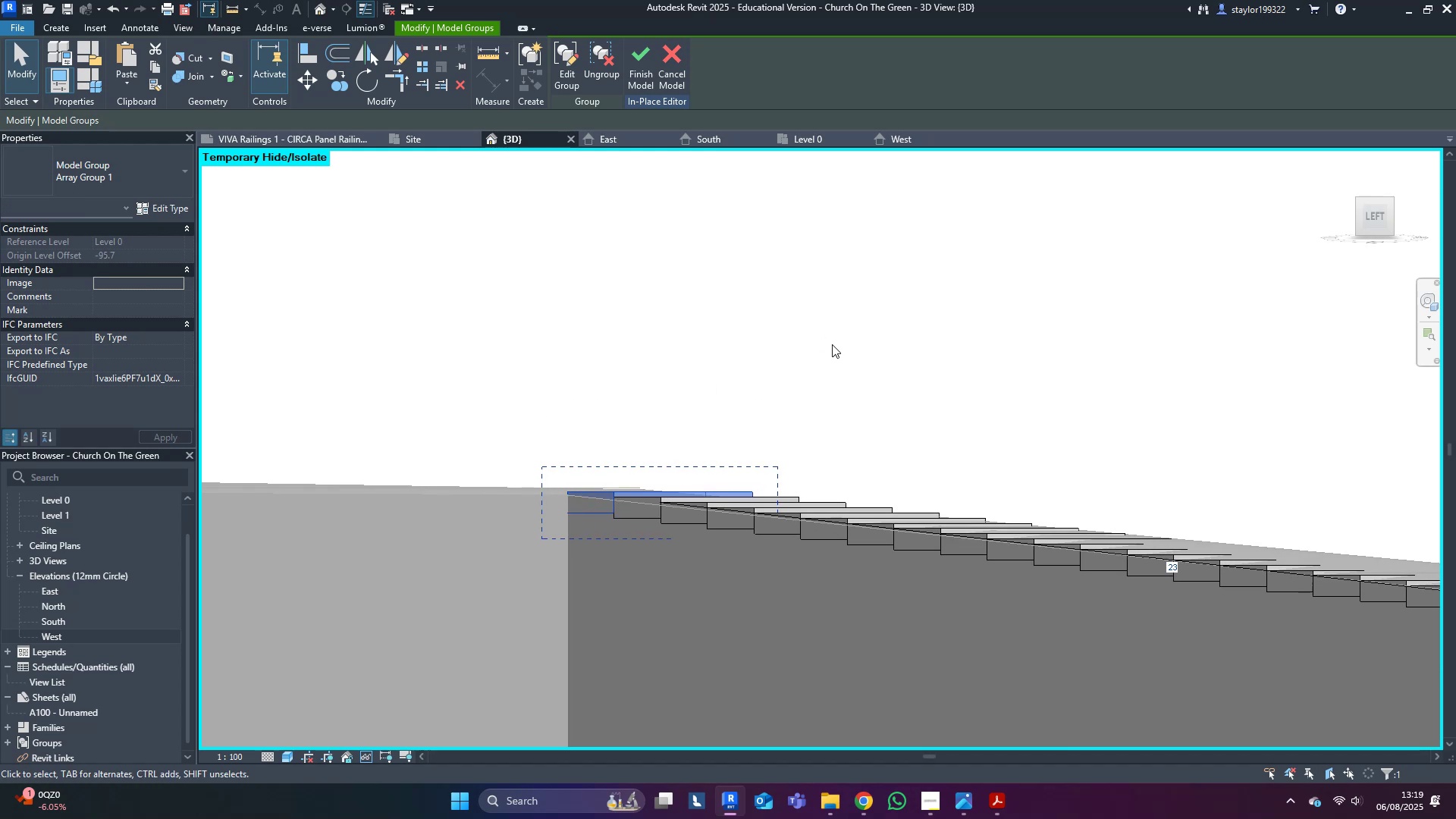 
key(Escape)
 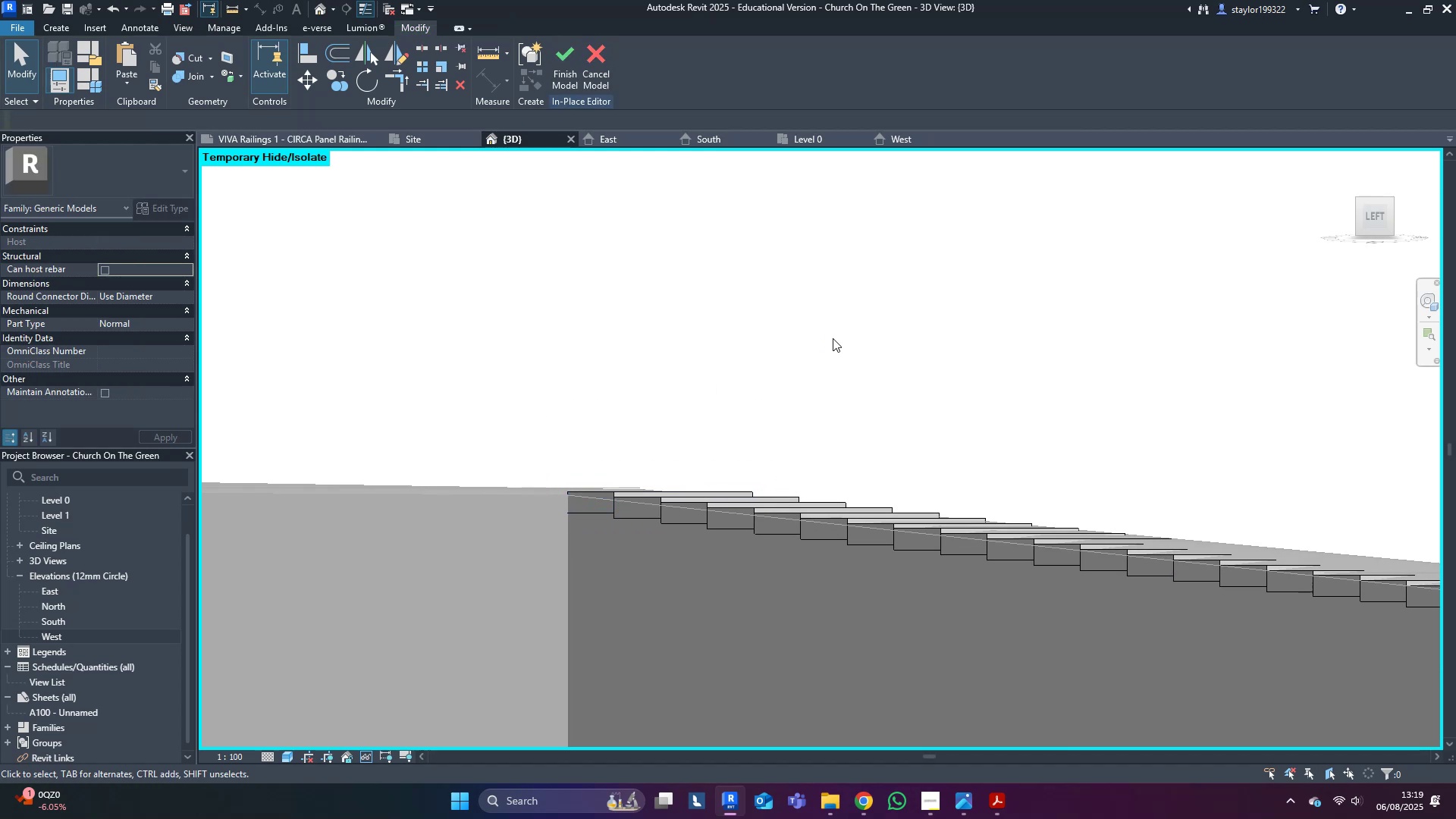 
scroll: coordinate [812, 403], scroll_direction: down, amount: 9.0
 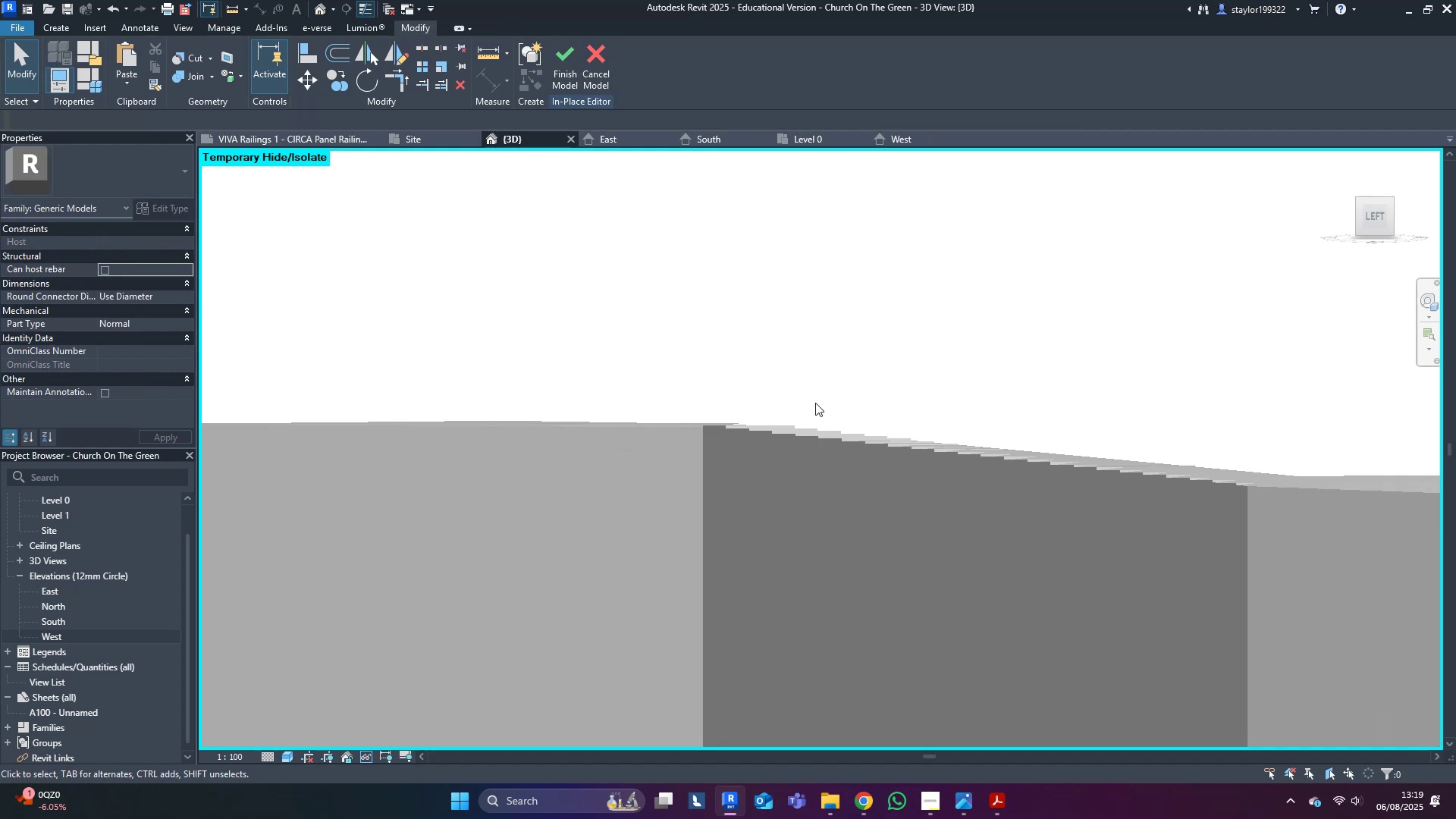 
hold_key(key=ShiftLeft, duration=0.66)
 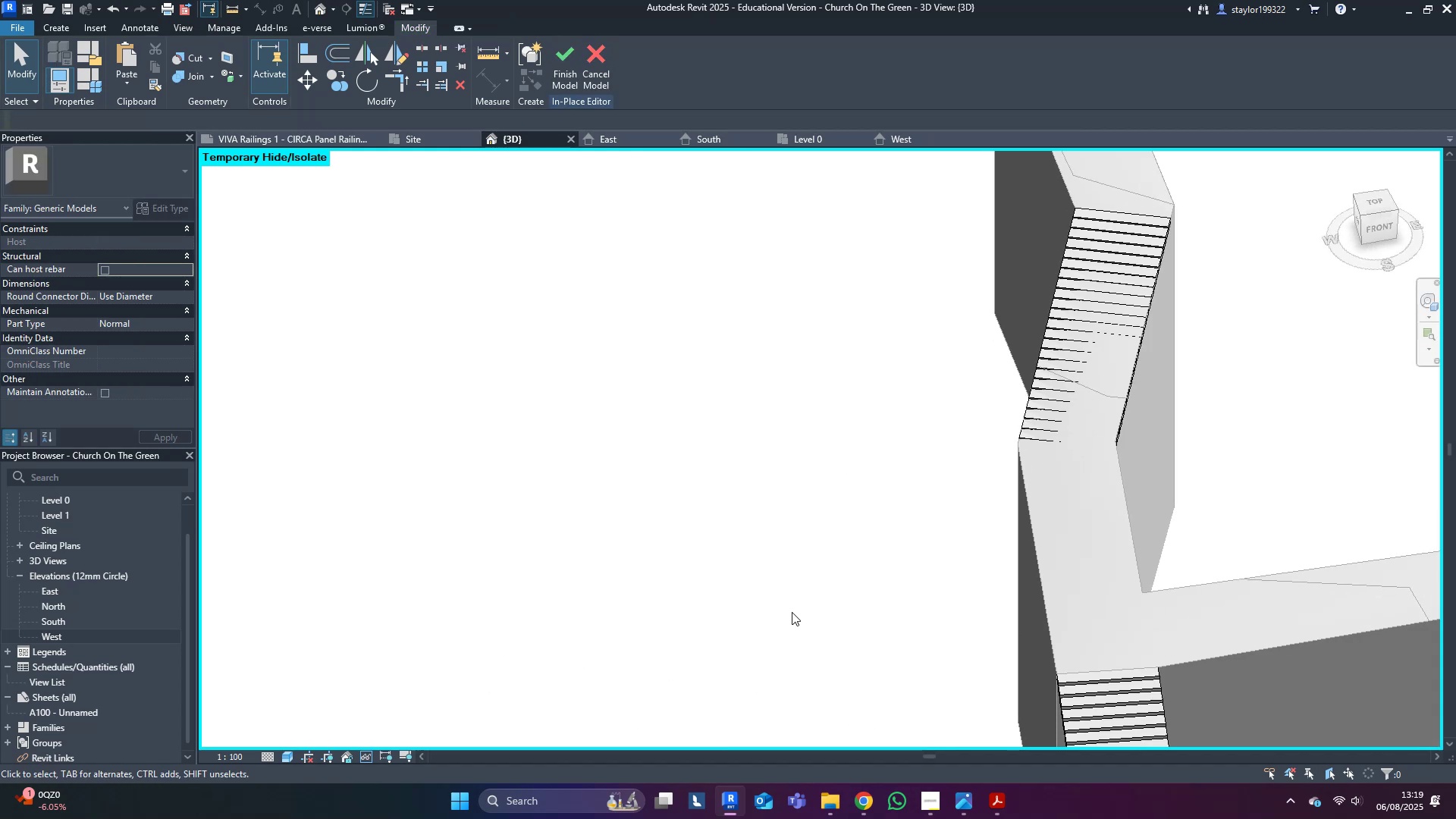 
hold_key(key=ShiftLeft, duration=1.39)
 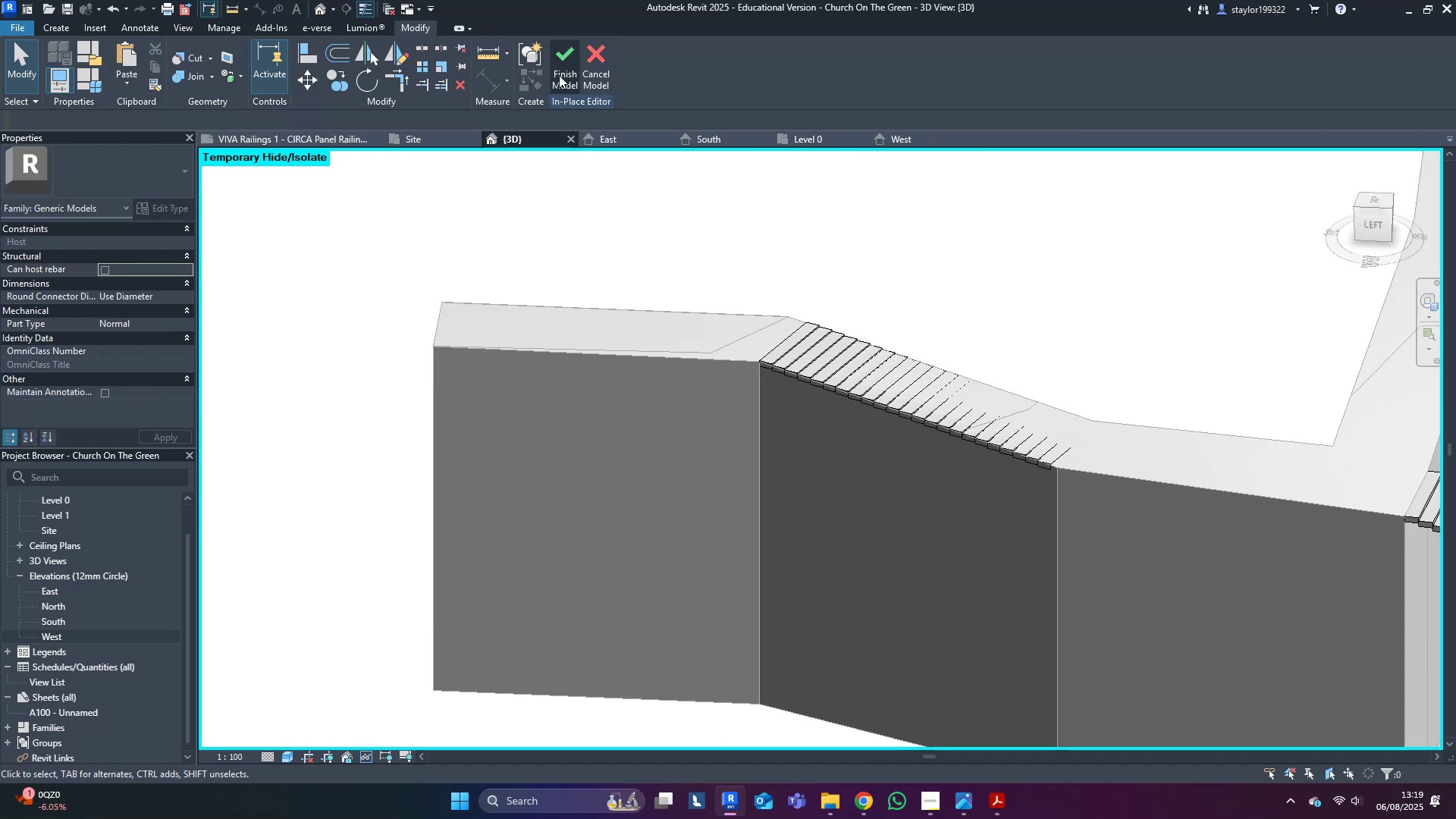 
left_click([570, 60])
 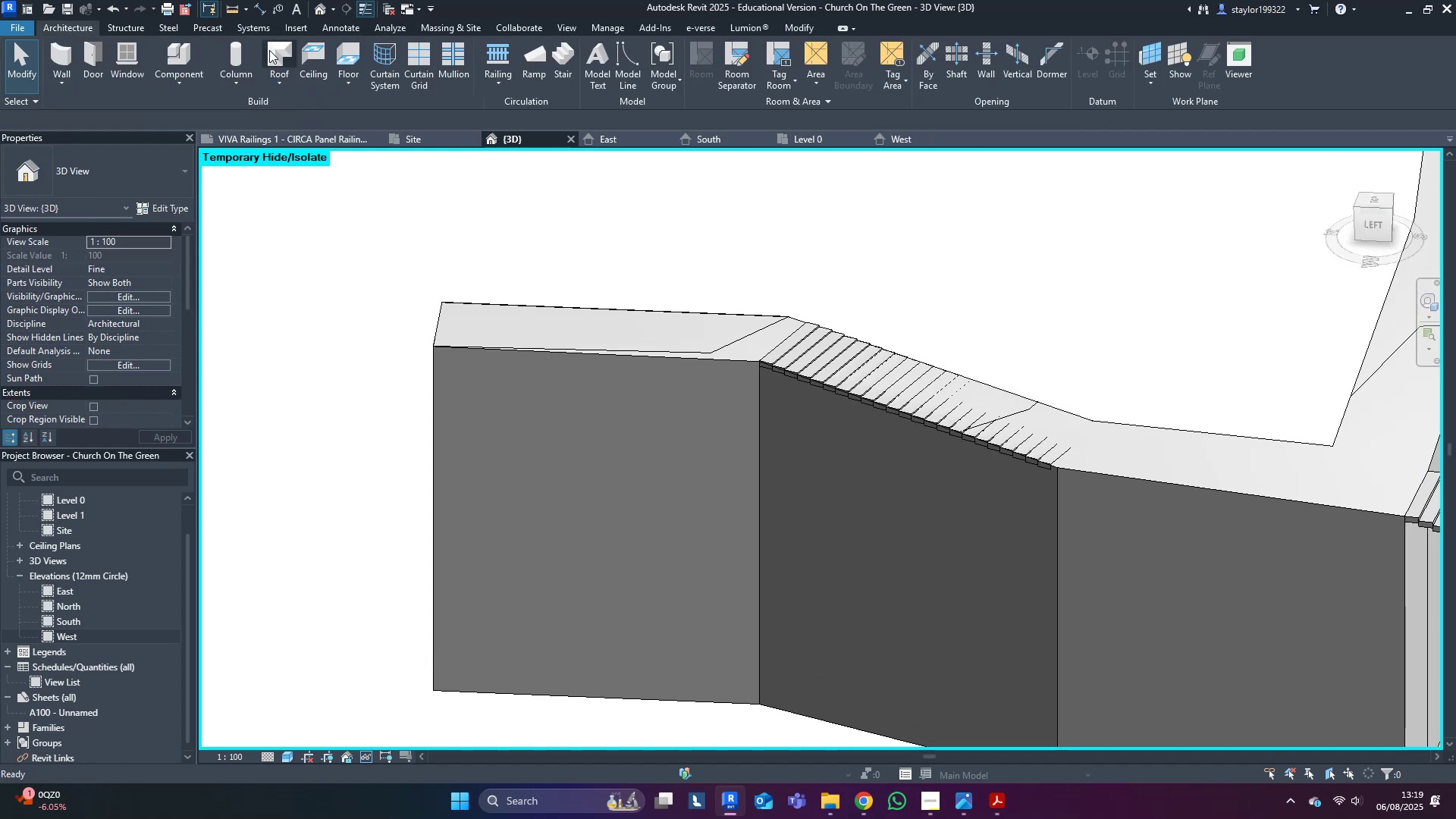 
left_click([187, 90])
 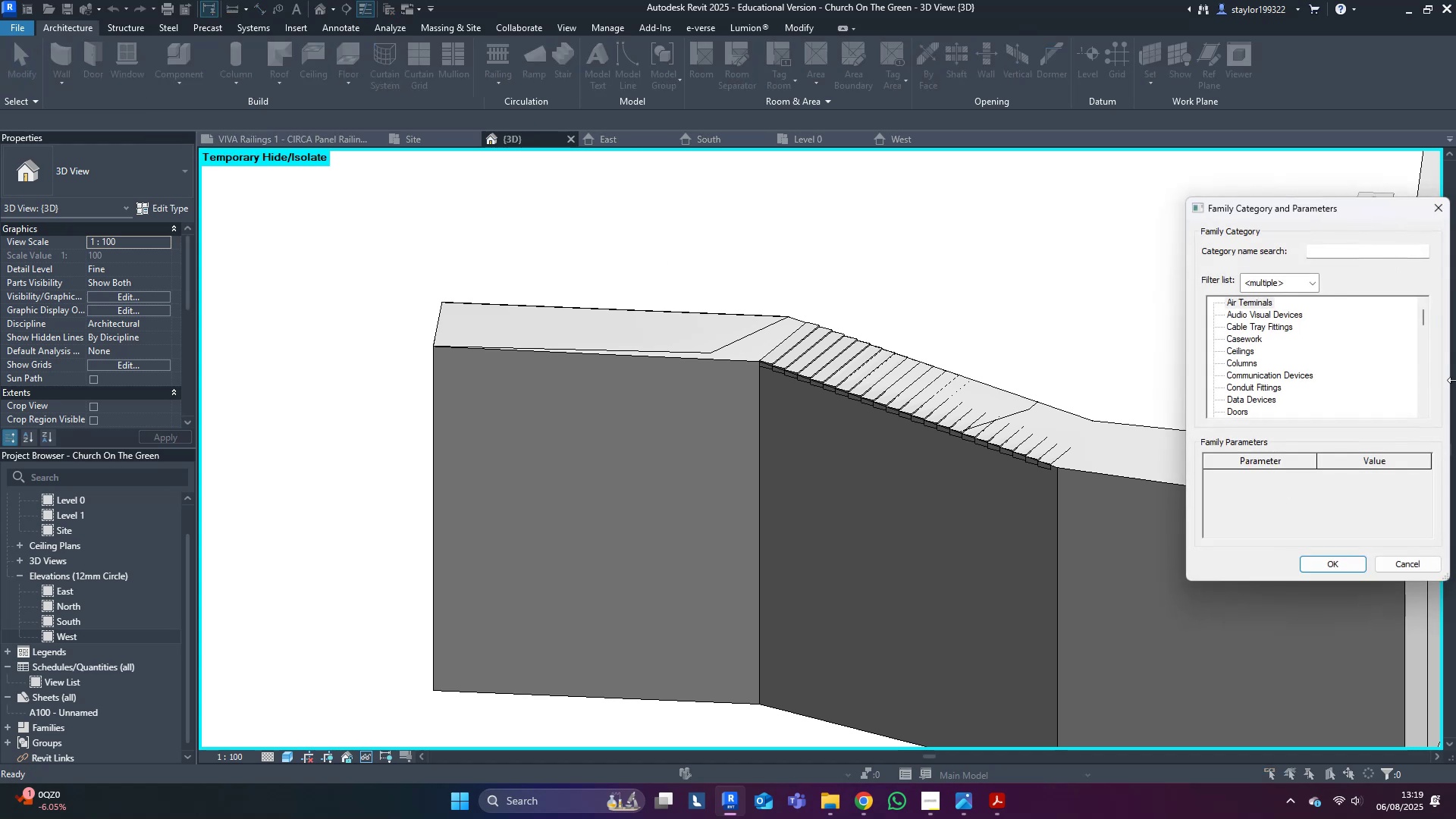 
left_click([1319, 356])
 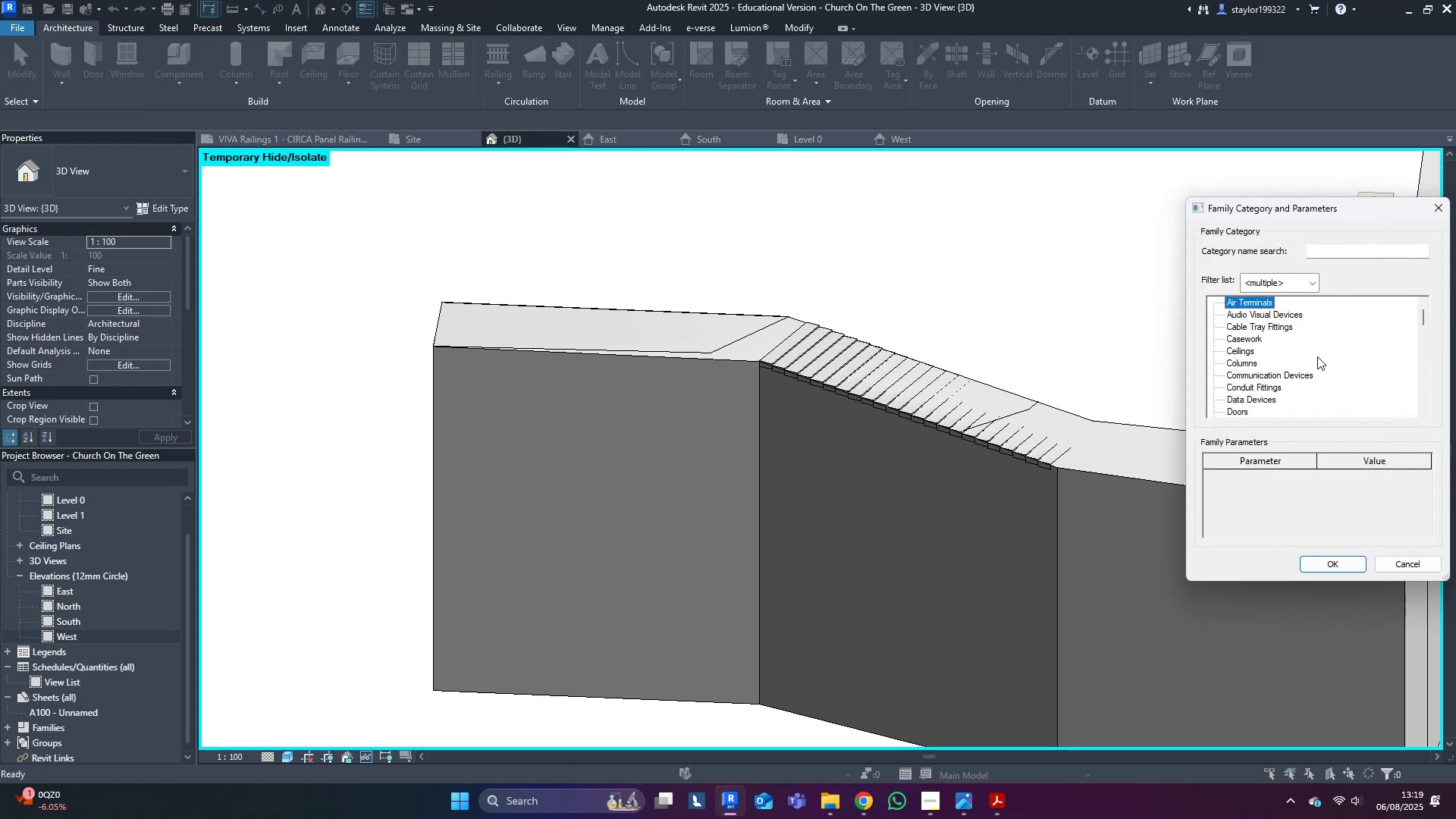 
key(G)
 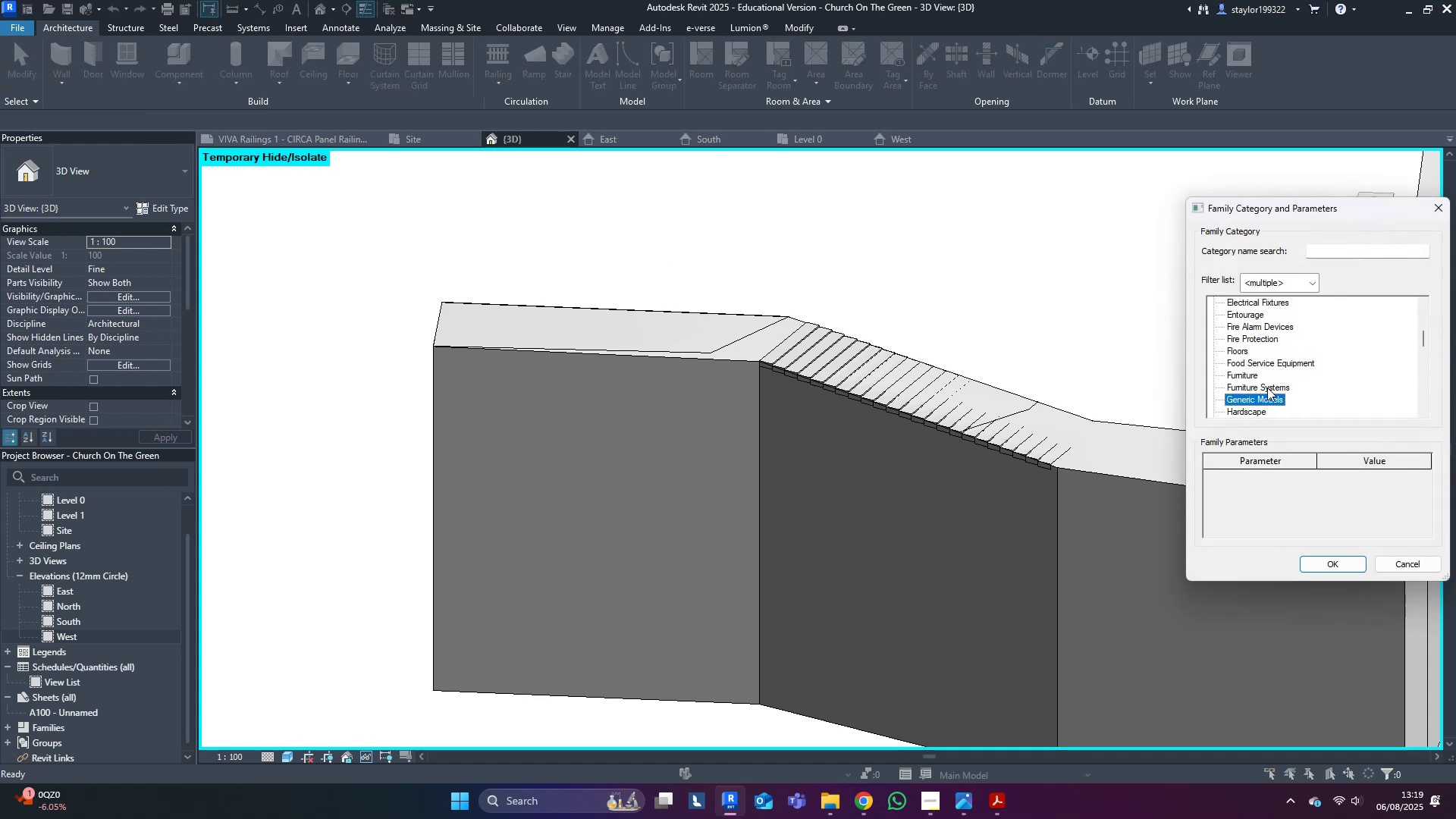 
double_click([1267, 388])
 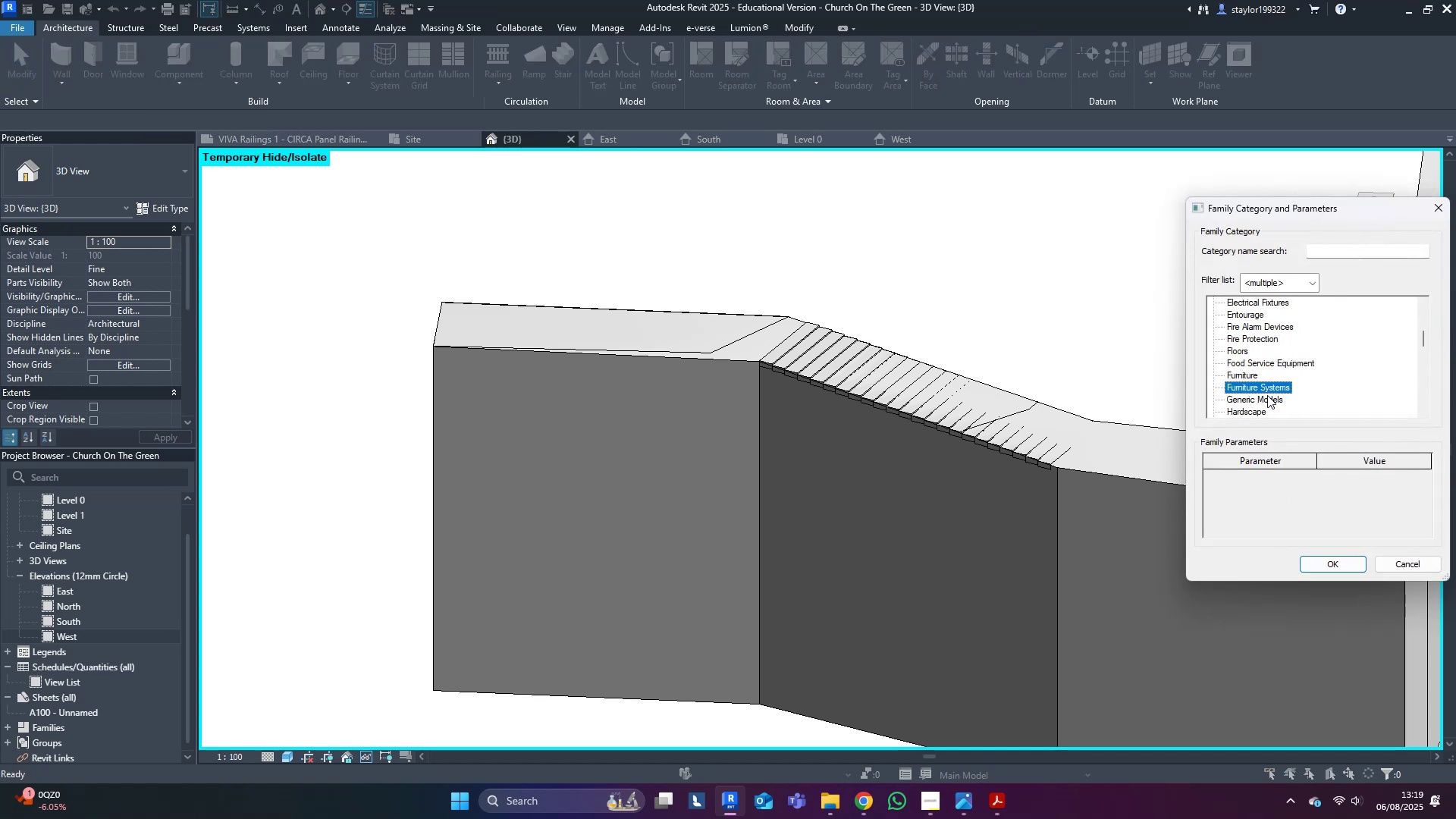 
triple_click([1267, 395])
 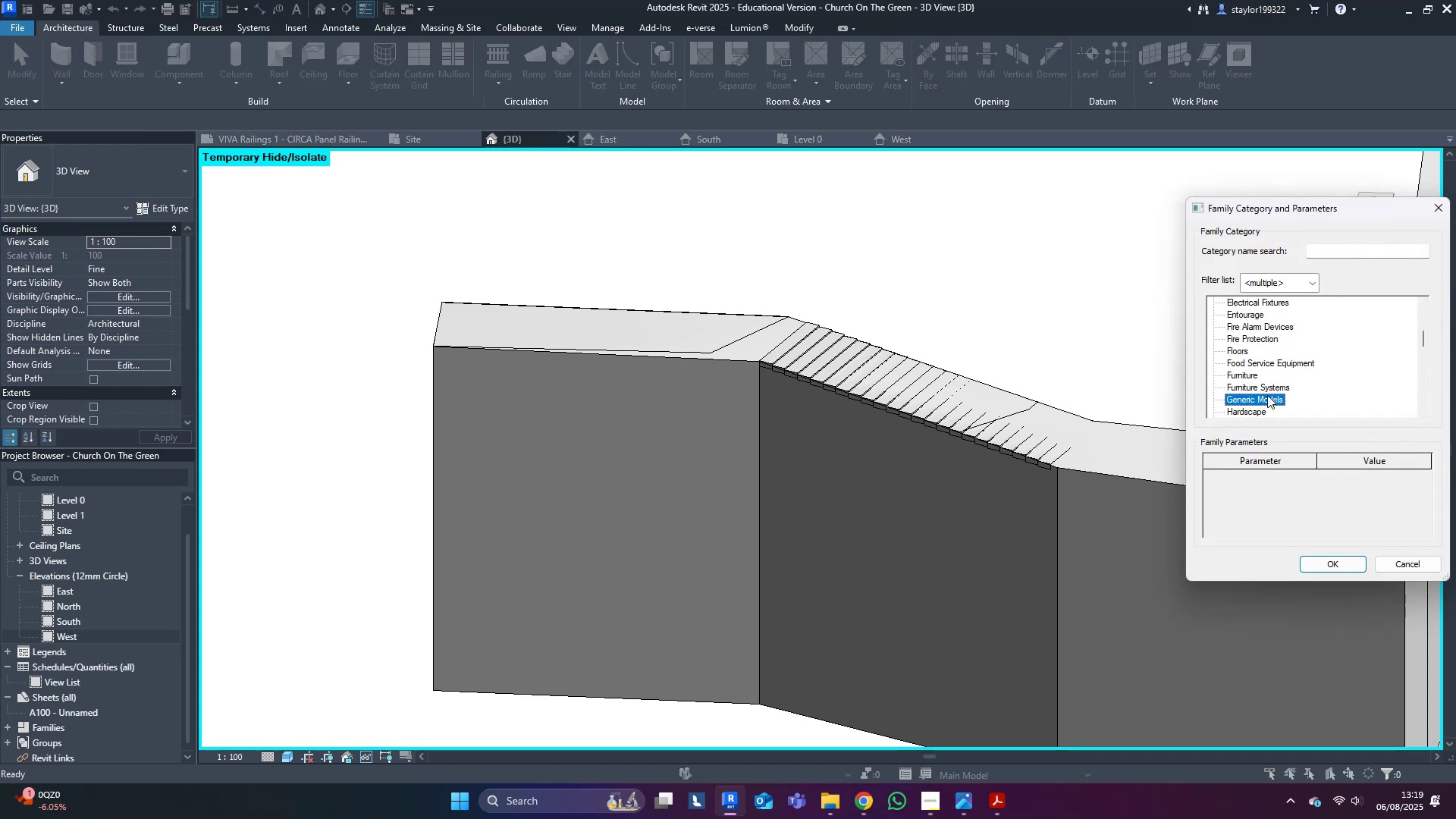 
triple_click([1267, 395])
 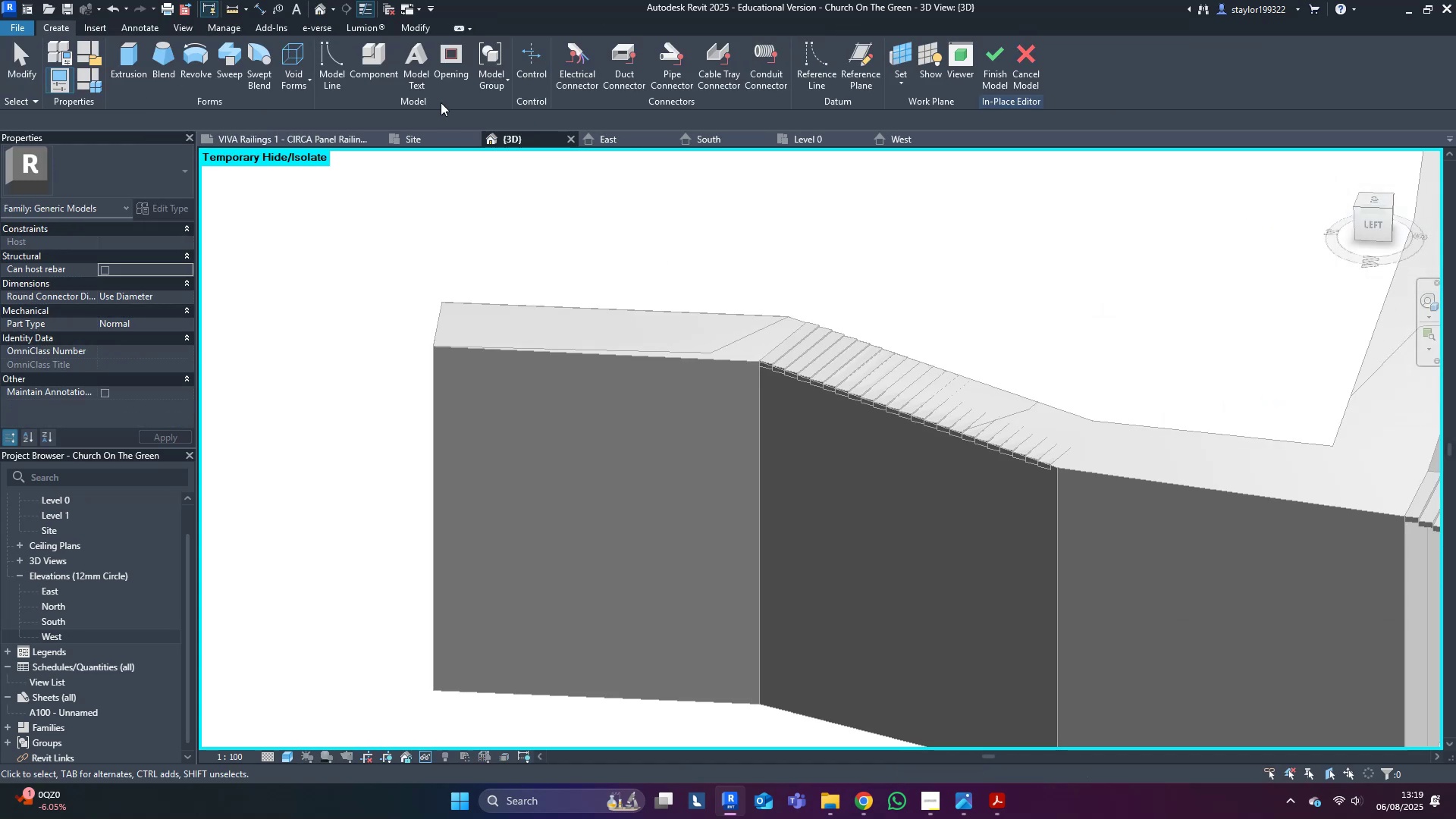 
left_click([263, 46])
 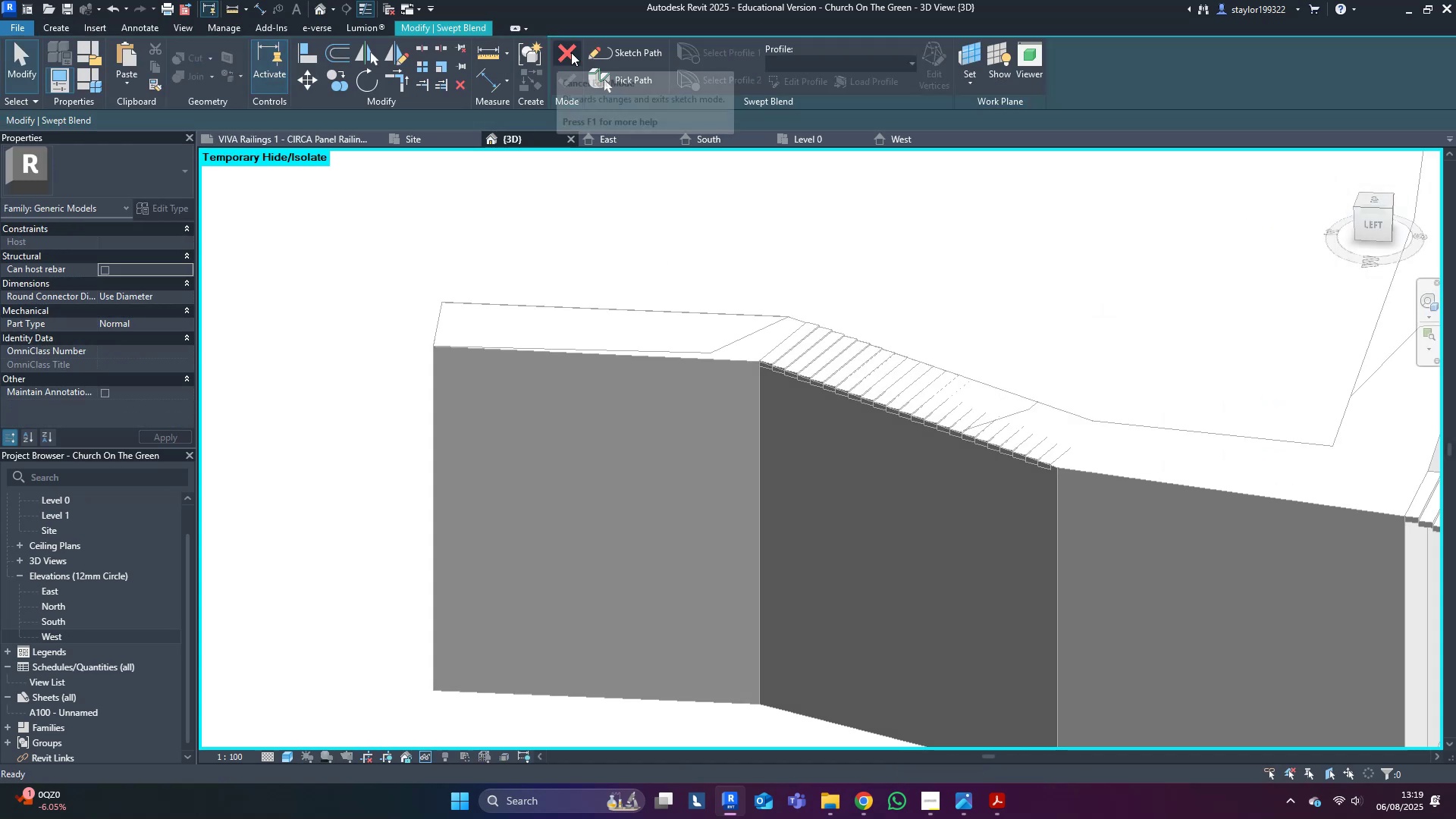 
left_click([555, 52])
 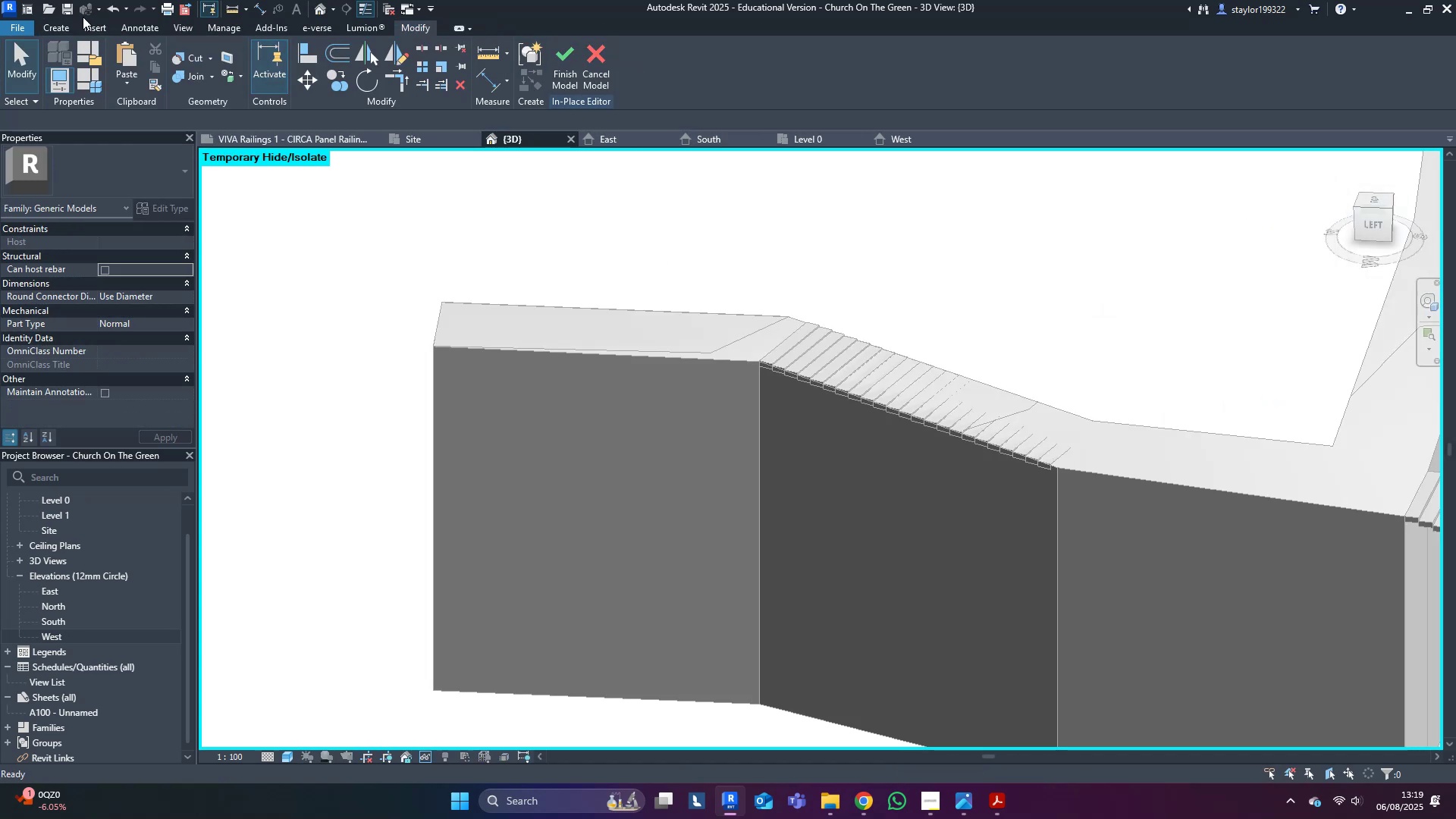 
left_click([55, 27])
 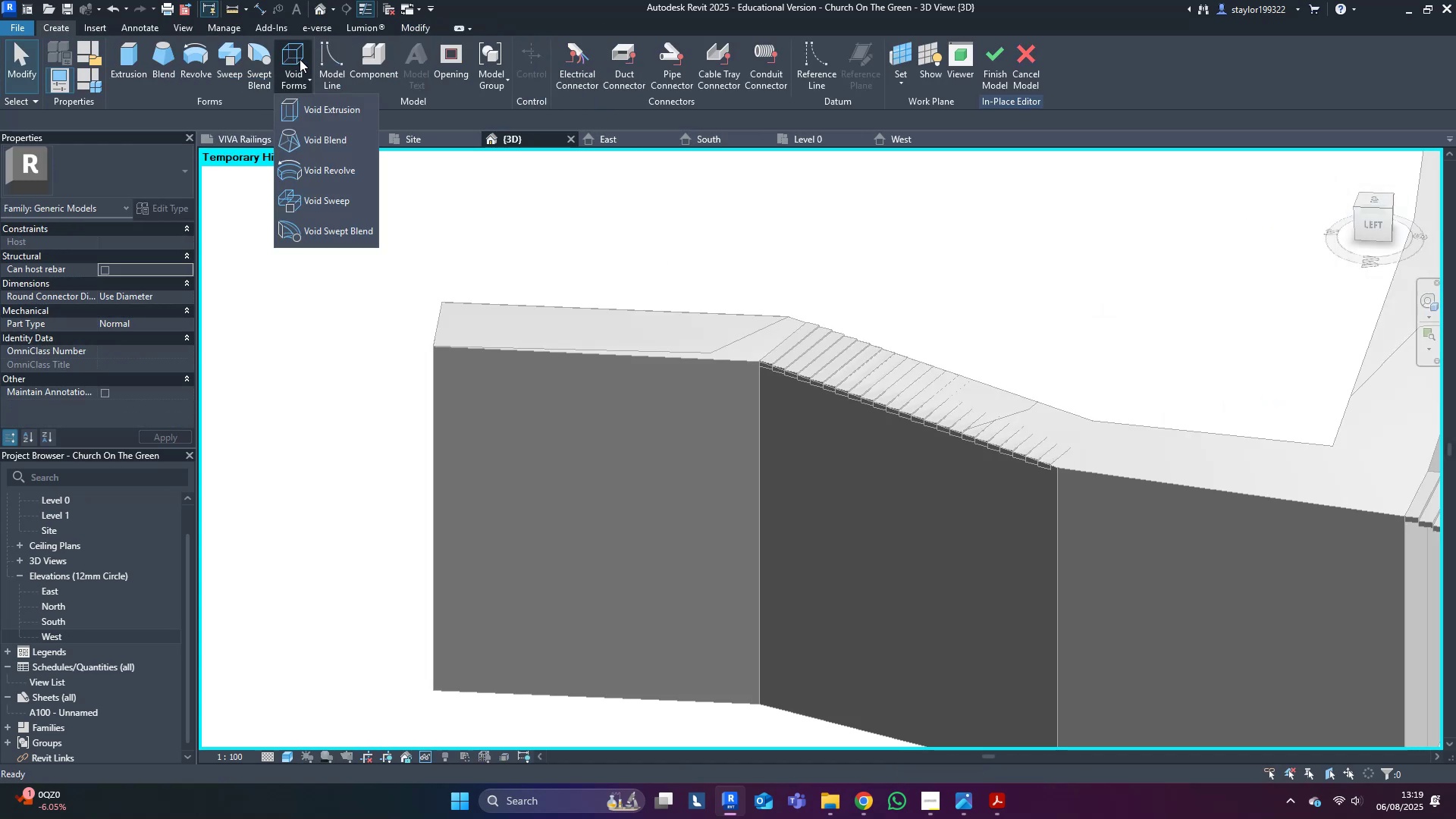 
double_click([313, 113])
 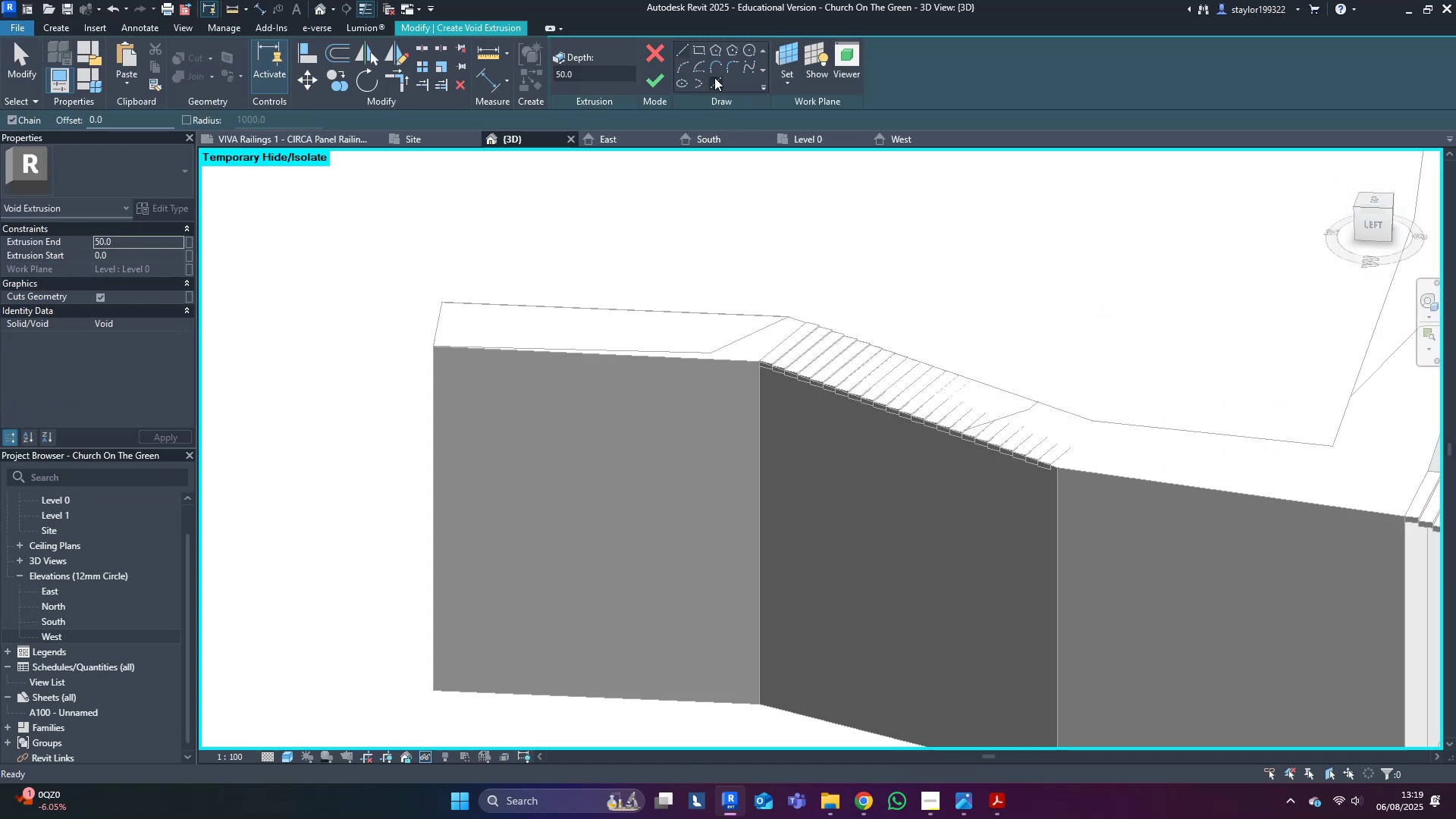 
left_click([720, 82])
 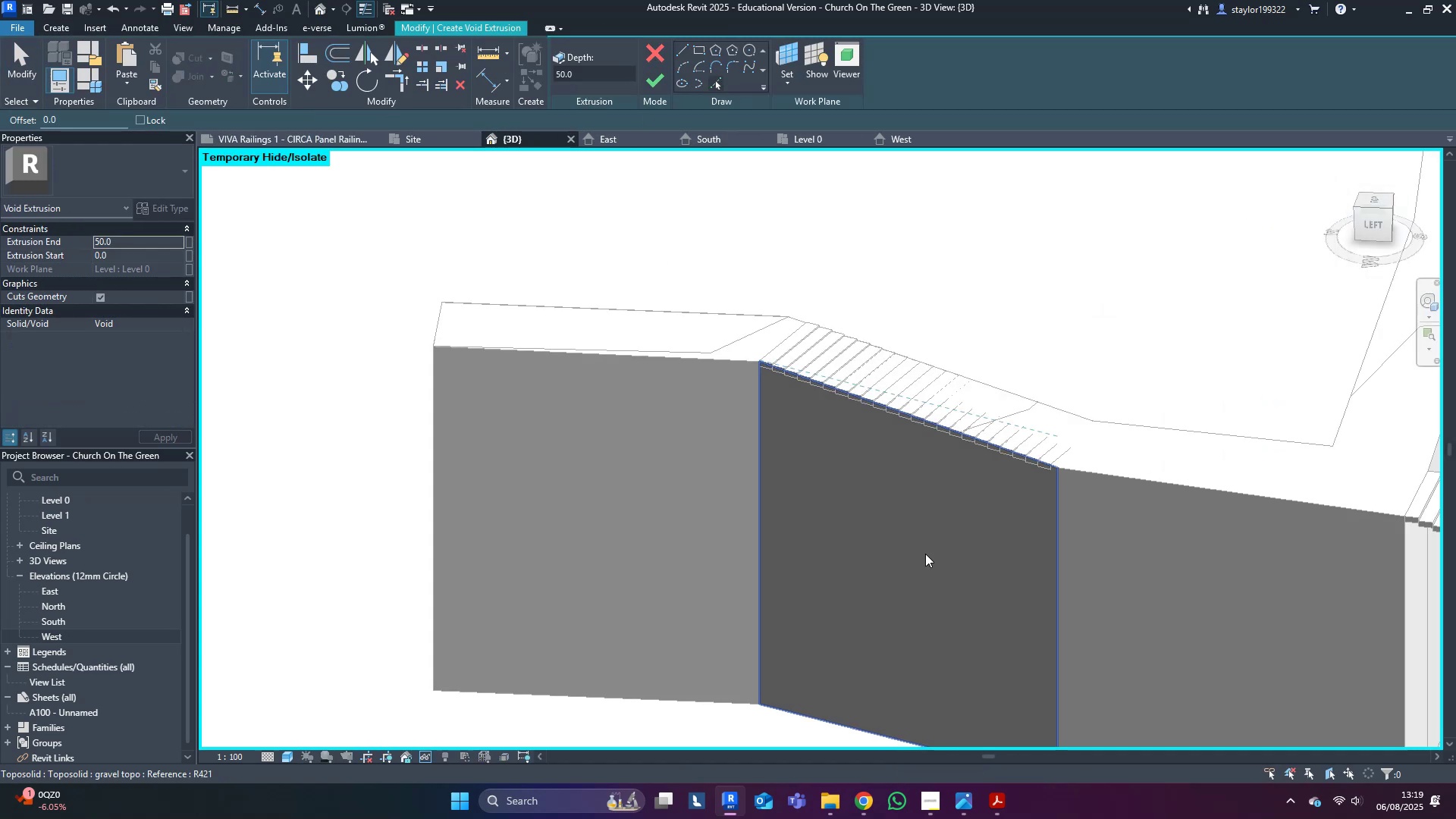 
left_click([925, 554])
 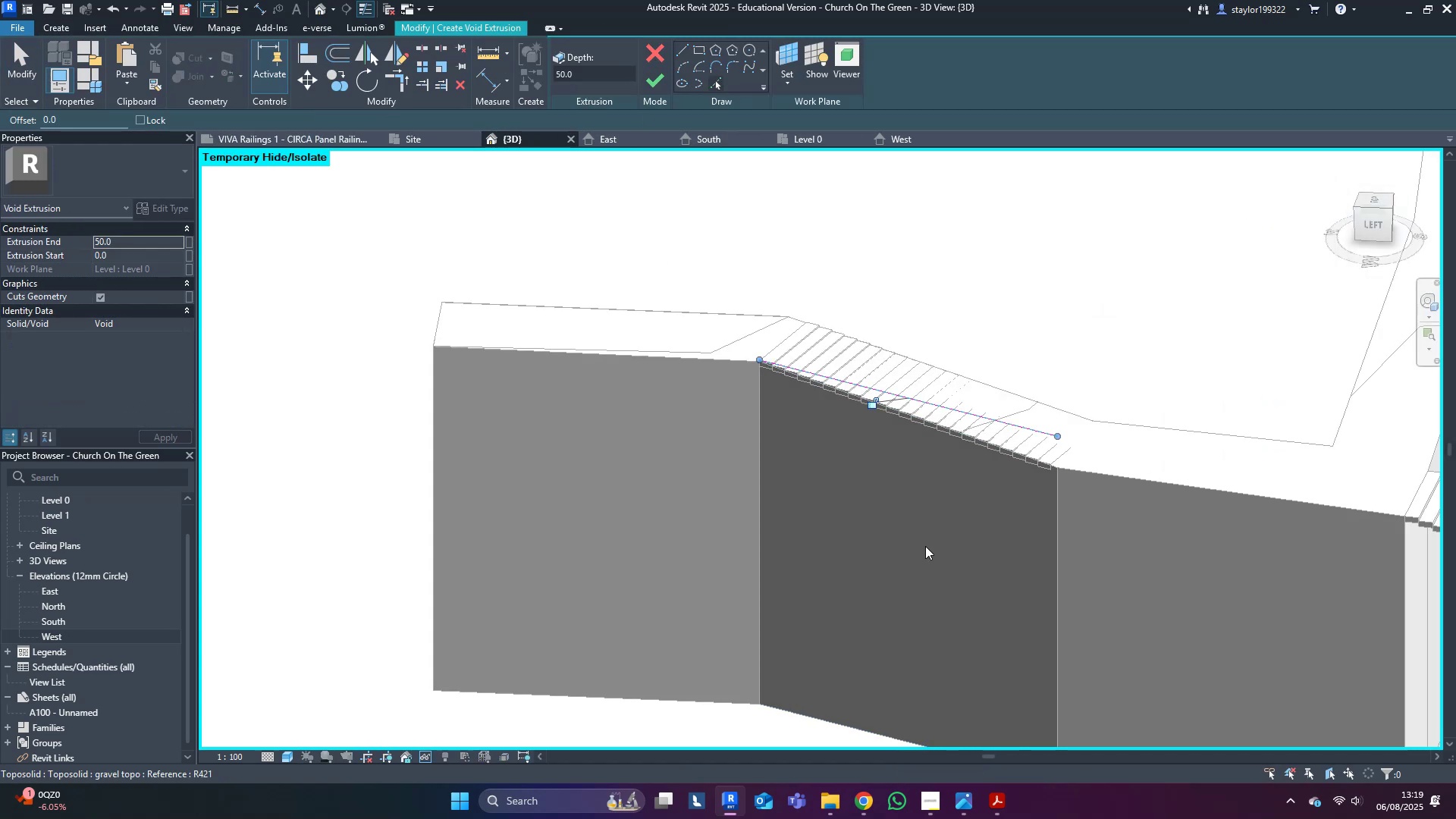 
hold_key(key=ShiftLeft, duration=0.44)
 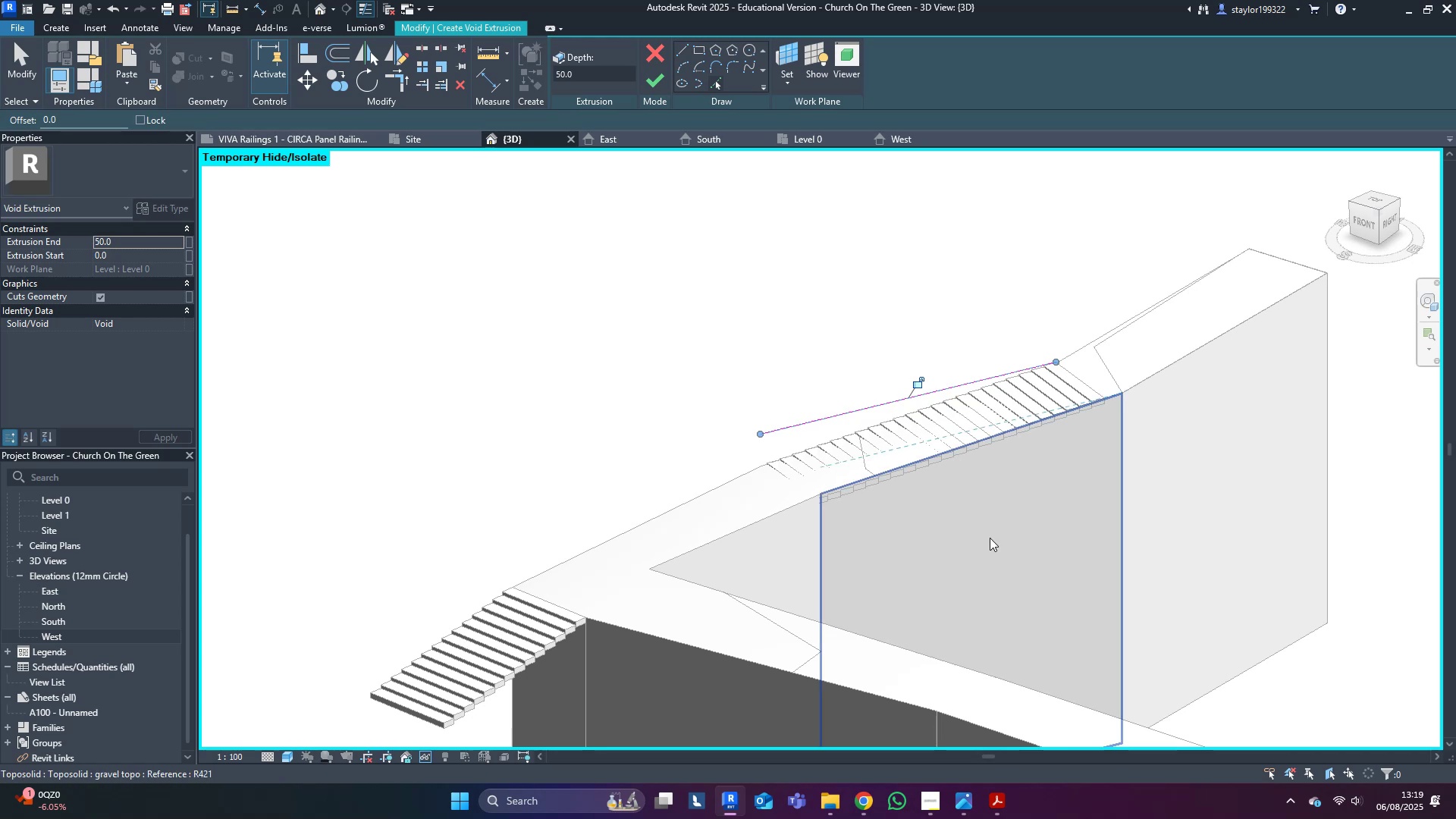 
left_click([990, 538])
 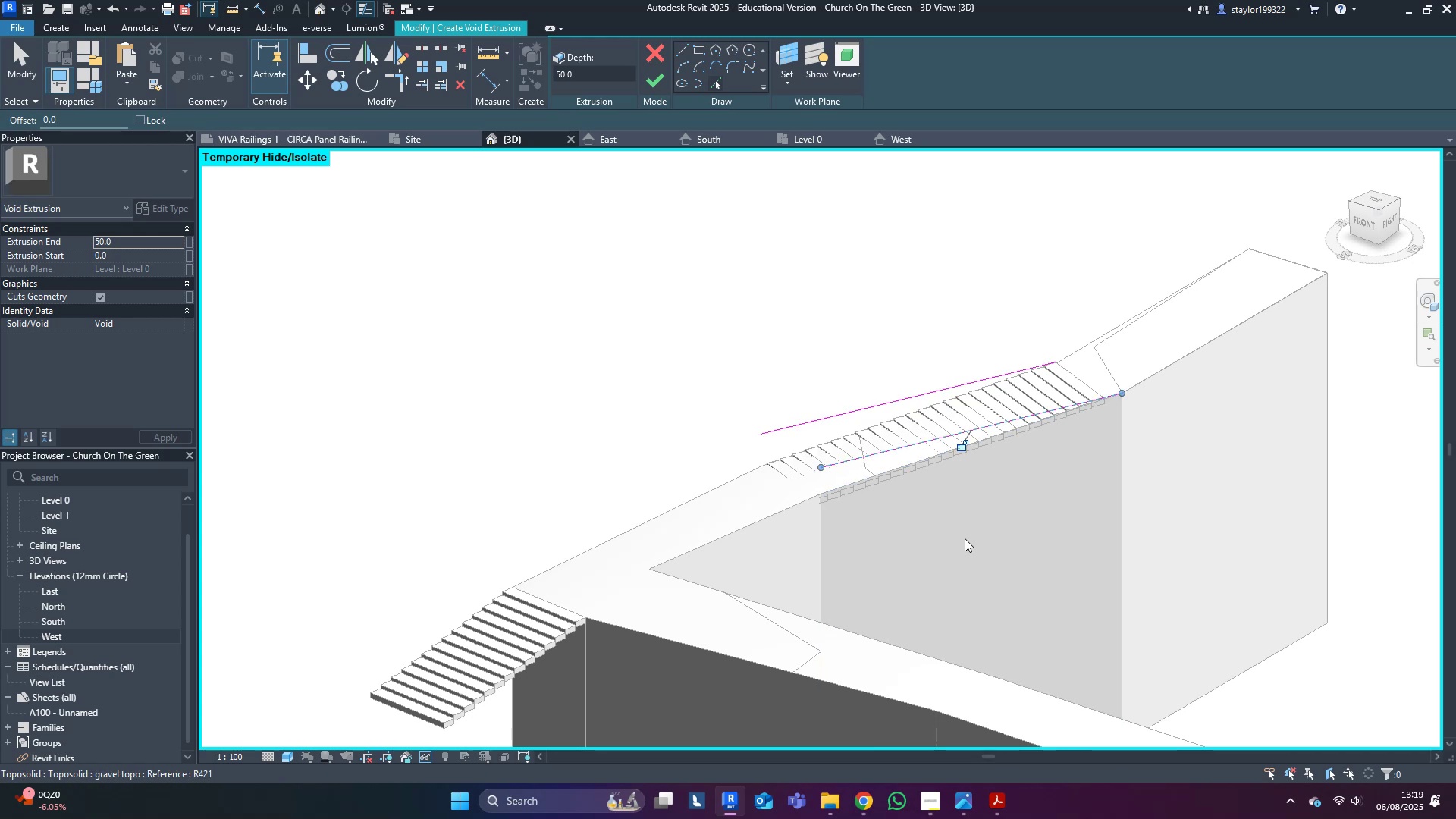 
scroll: coordinate [770, 492], scroll_direction: up, amount: 4.0
 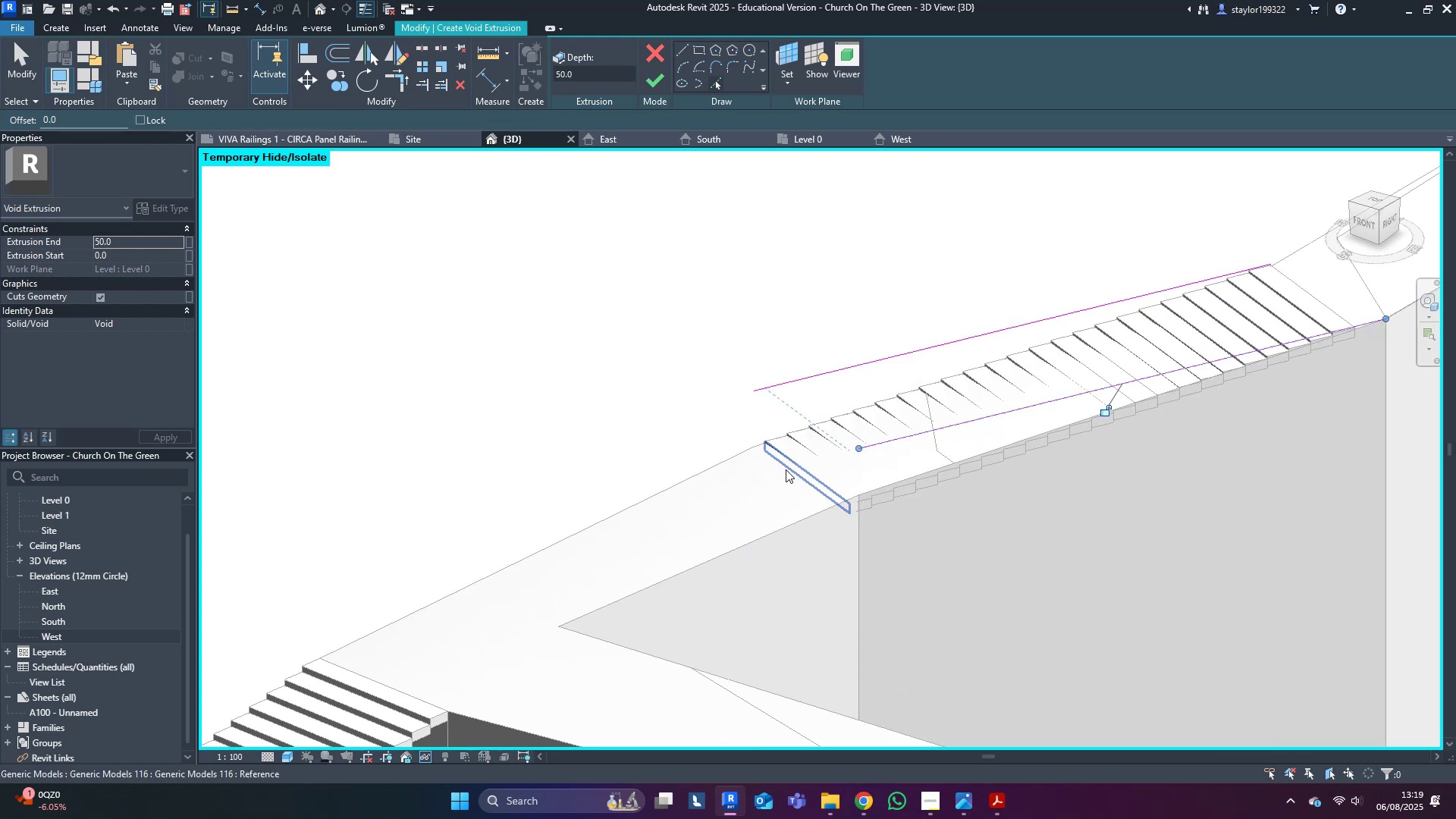 
left_click([786, 469])
 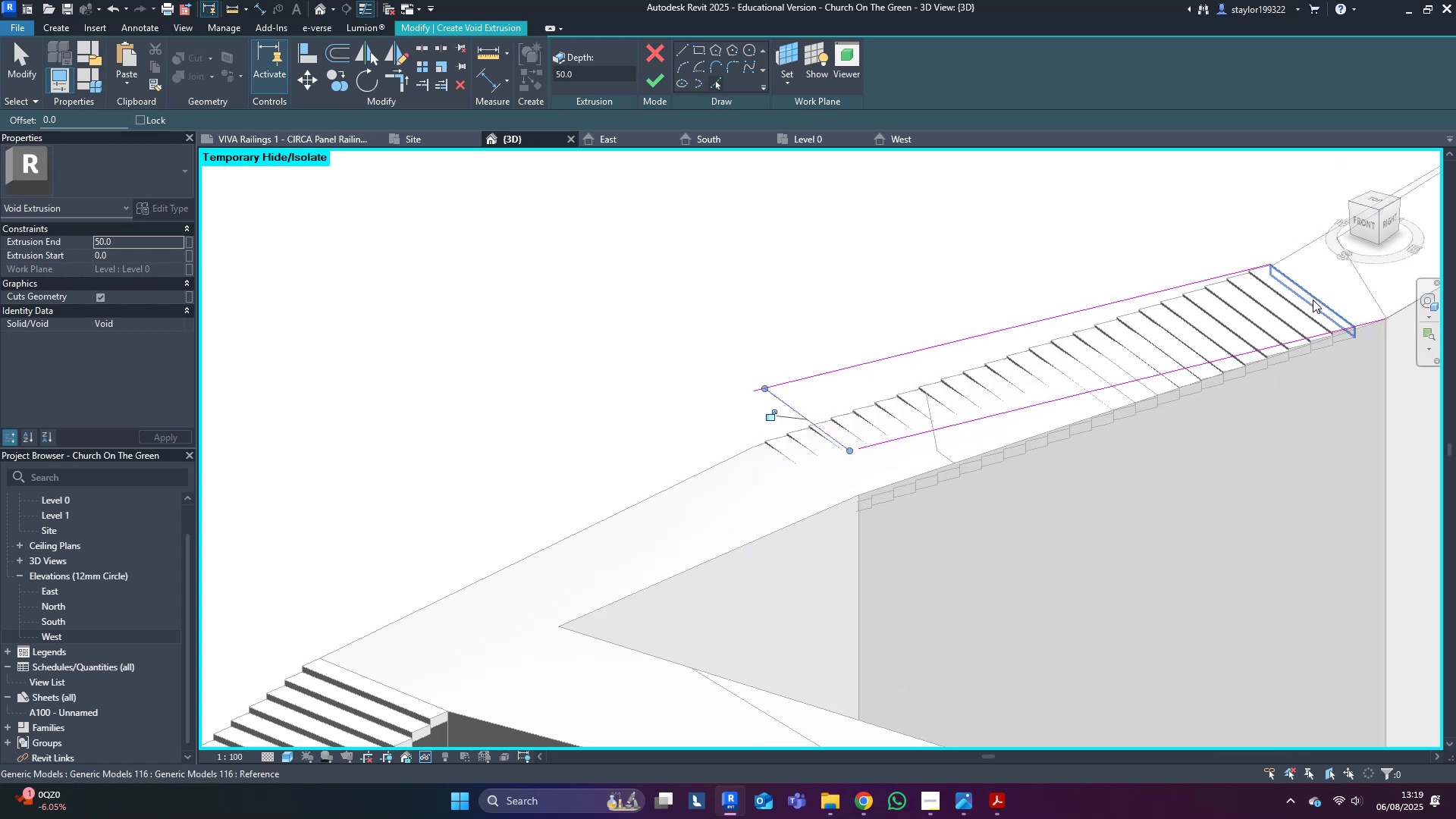 
left_click([1313, 300])
 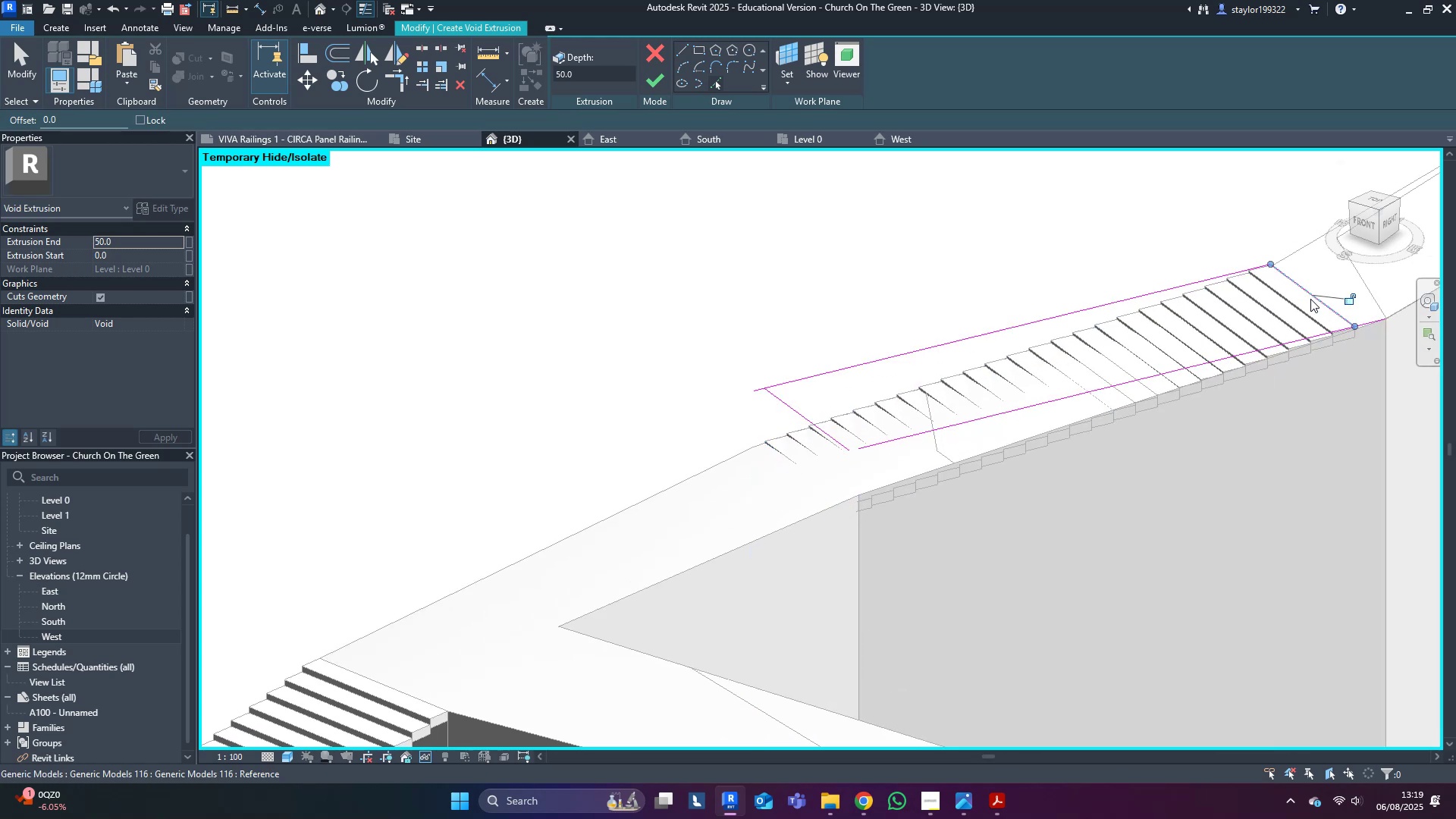 
key(R)
 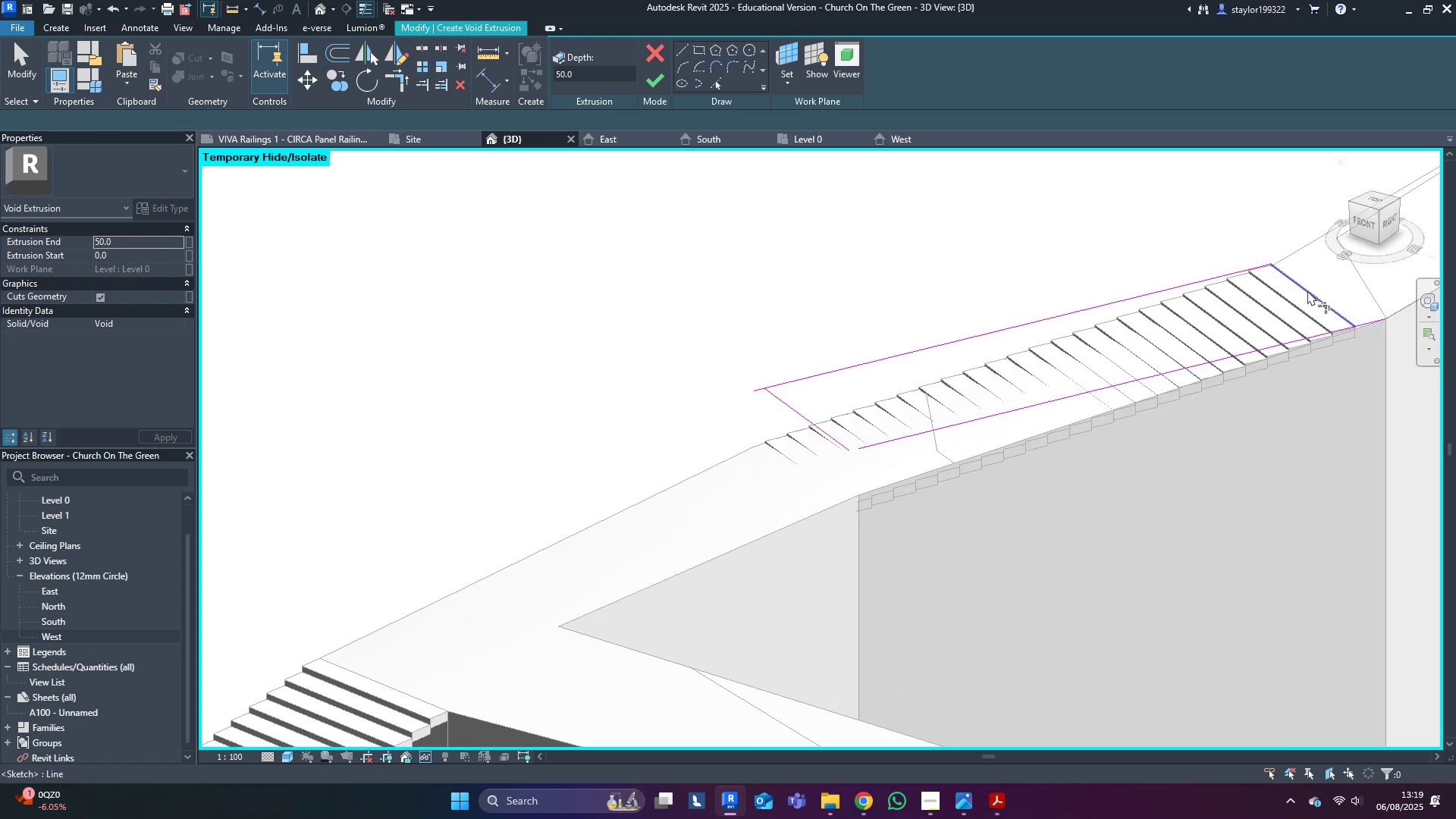 
double_click([1307, 290])
 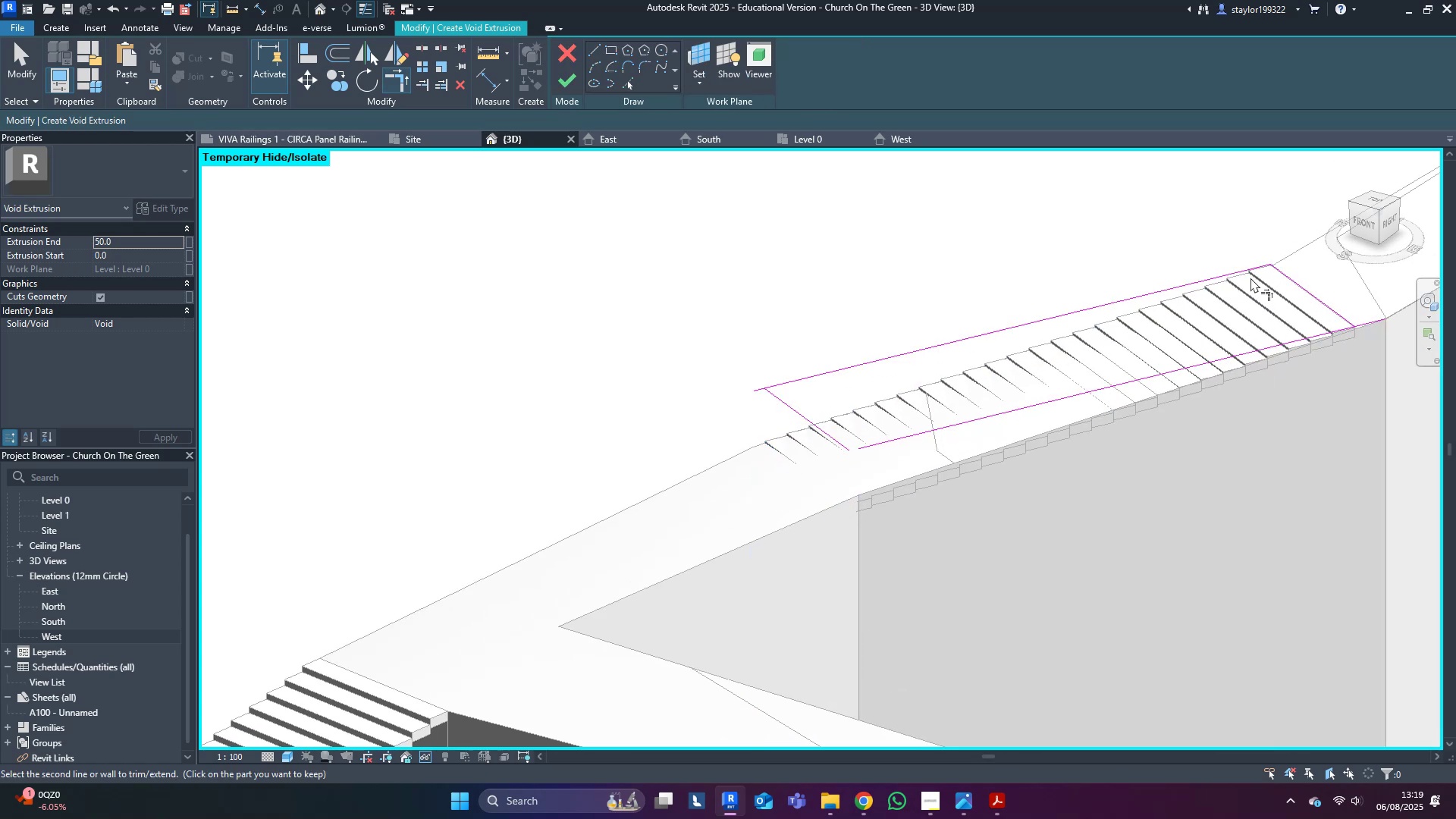 
triple_click([1250, 278])
 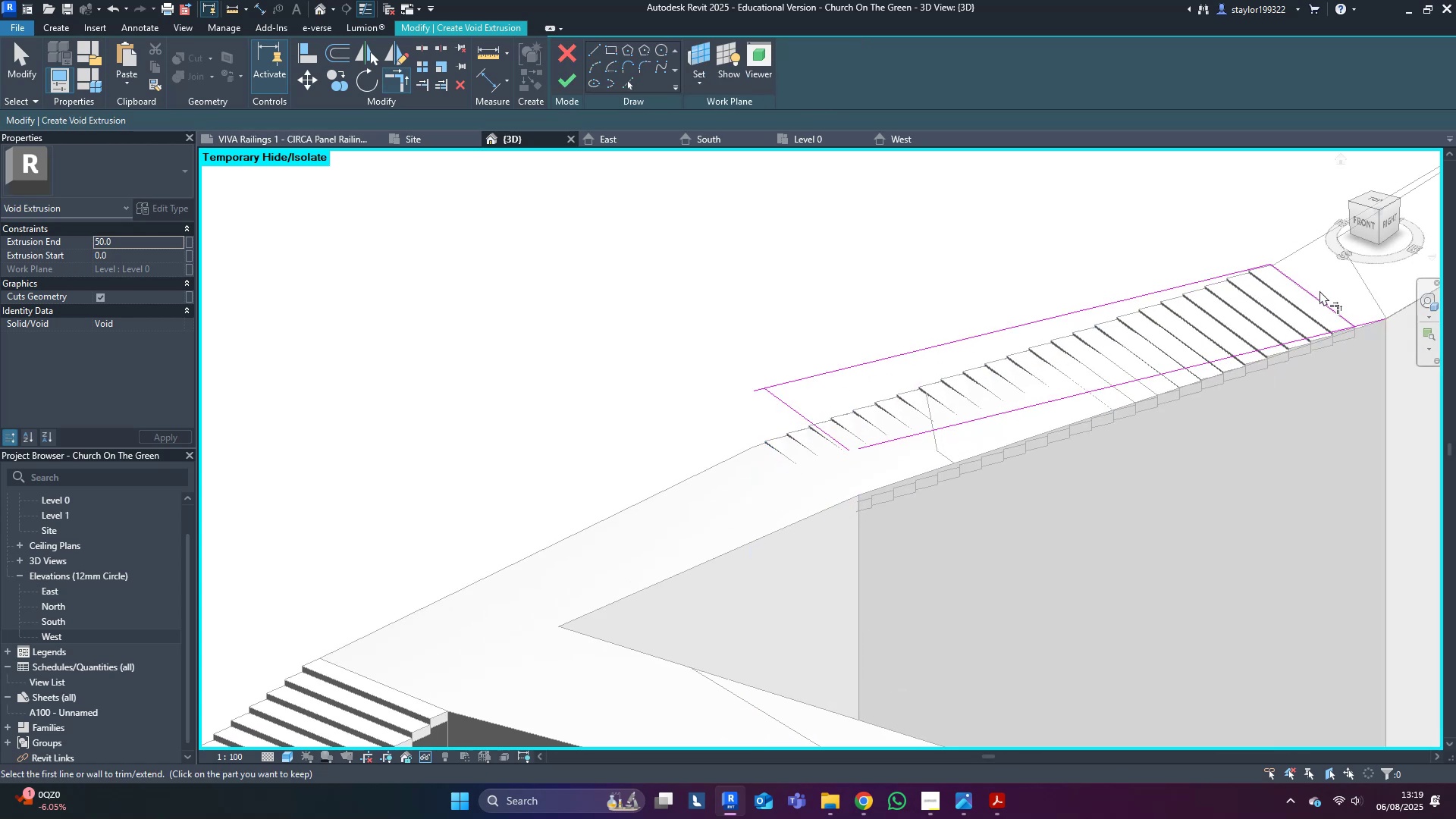 
double_click([1322, 296])
 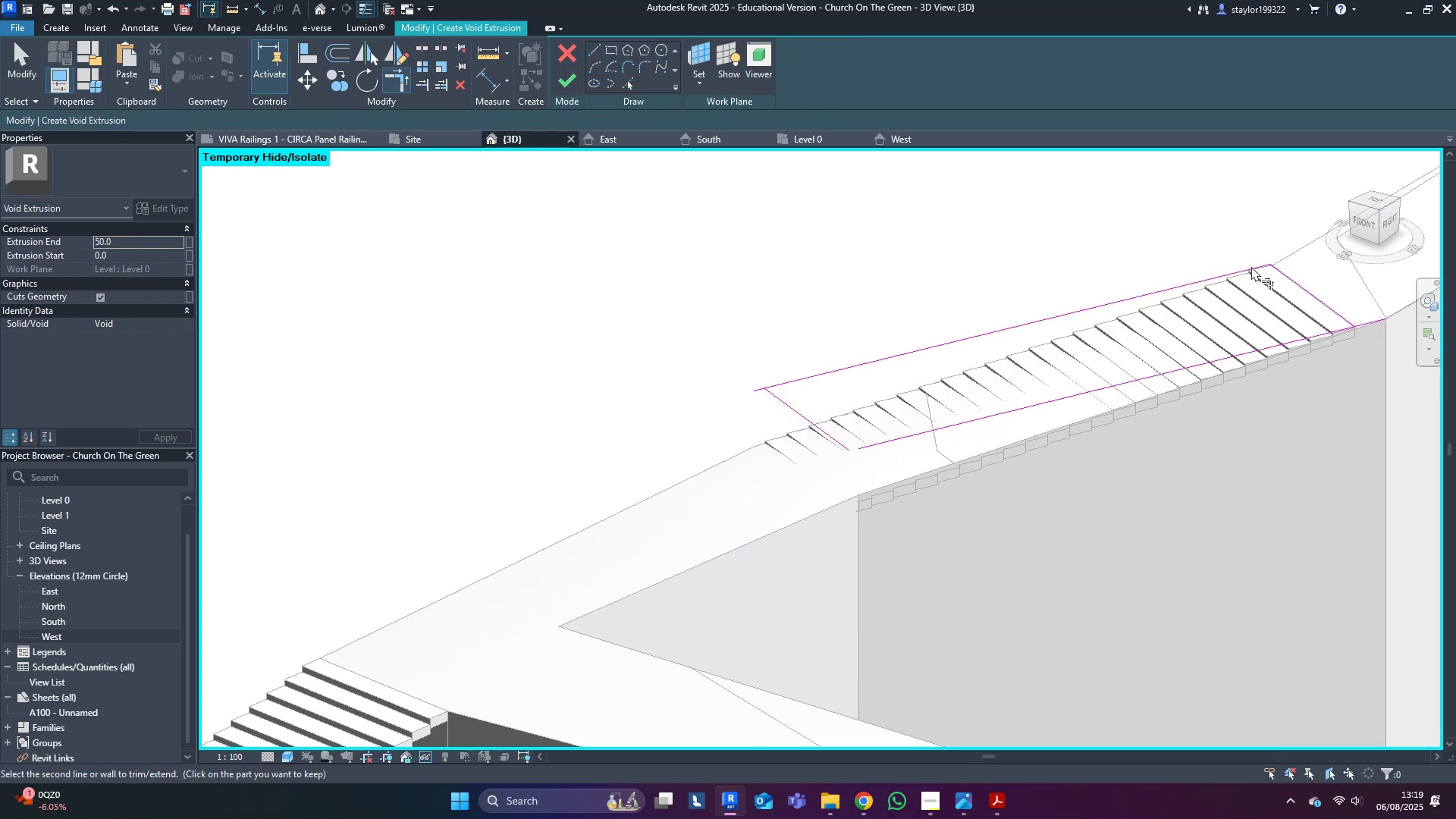 
left_click([1249, 266])
 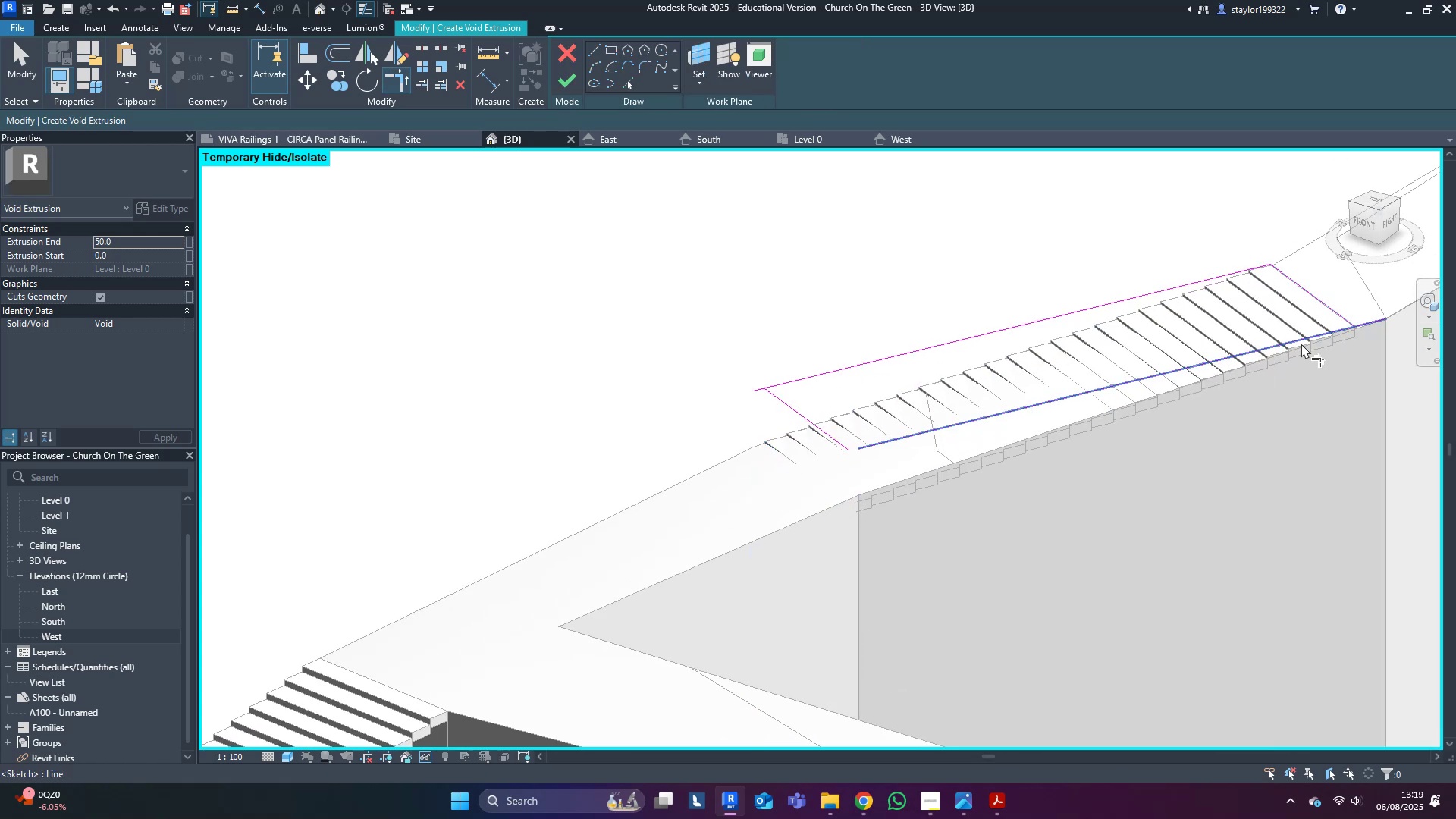 
left_click([1301, 340])
 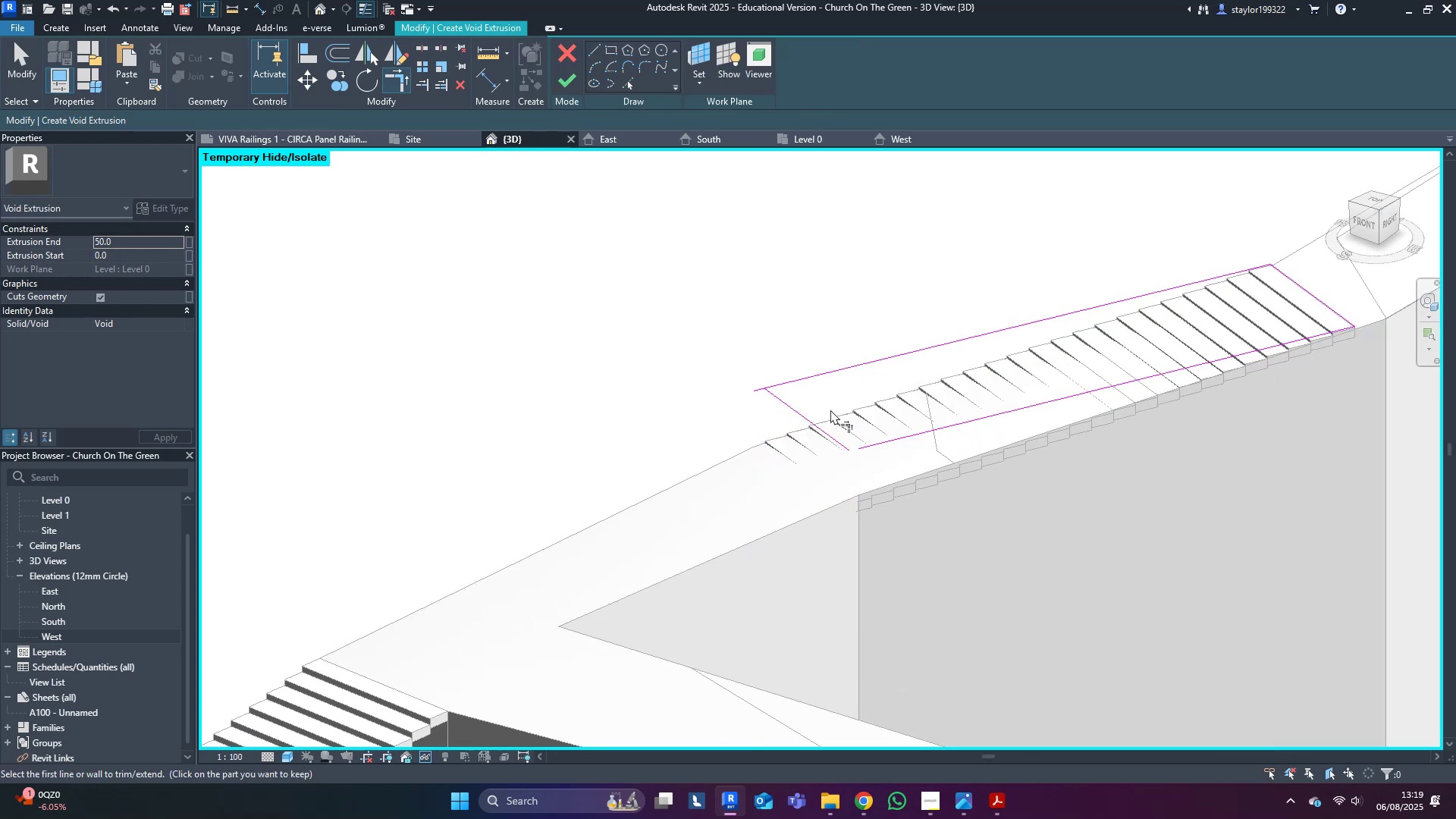 
left_click([799, 417])
 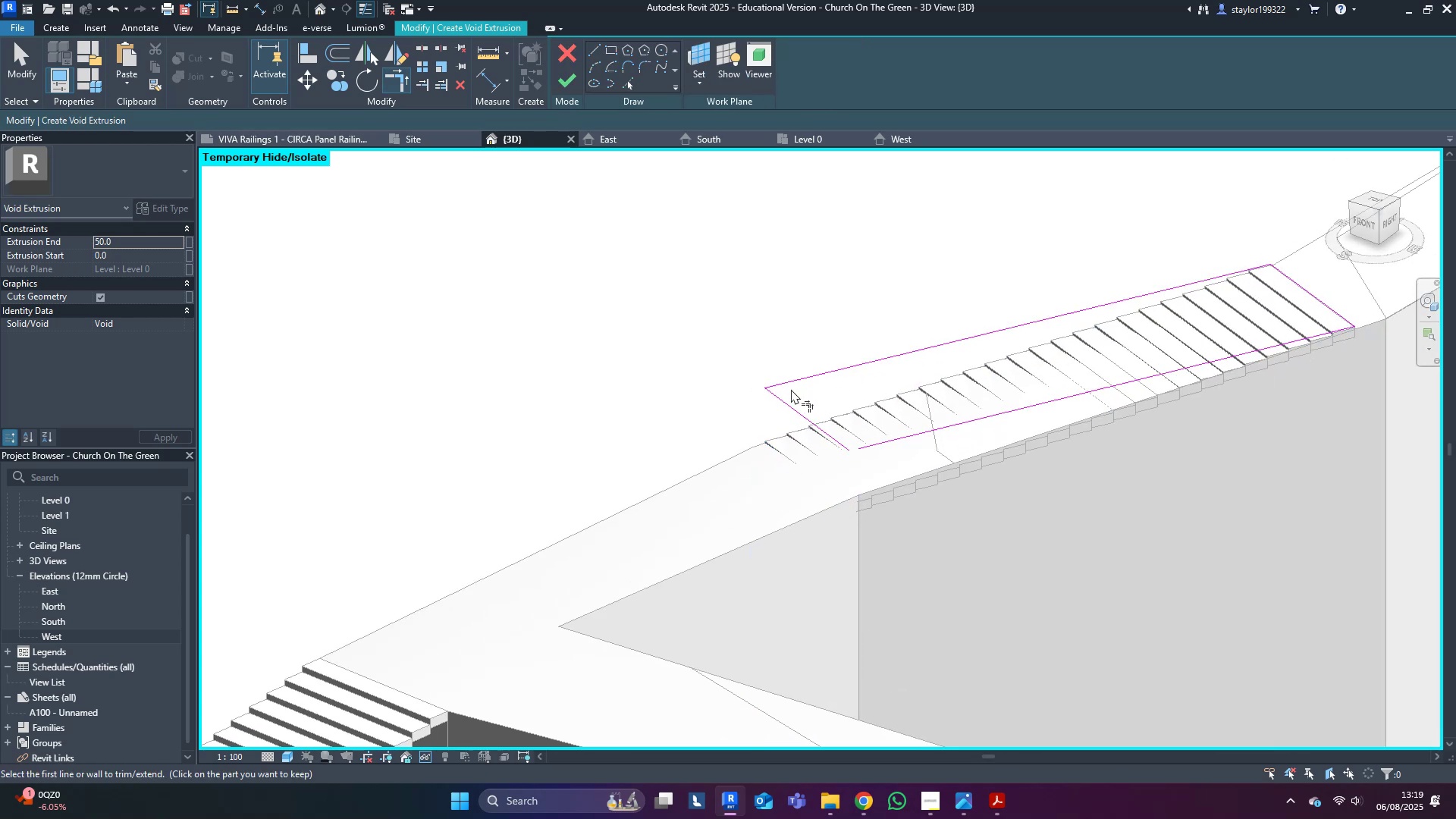 
double_click([791, 403])
 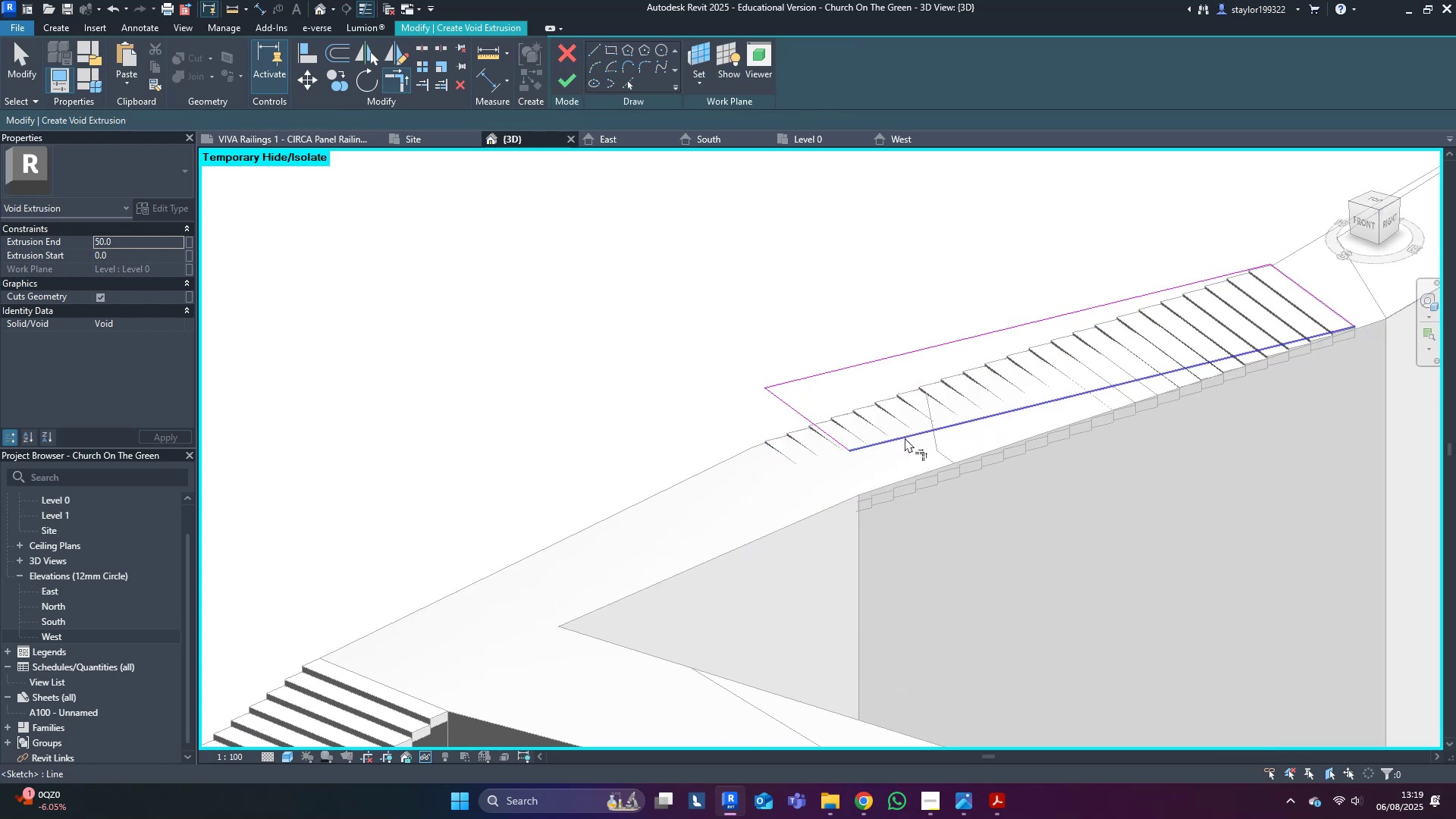 
type(md)
 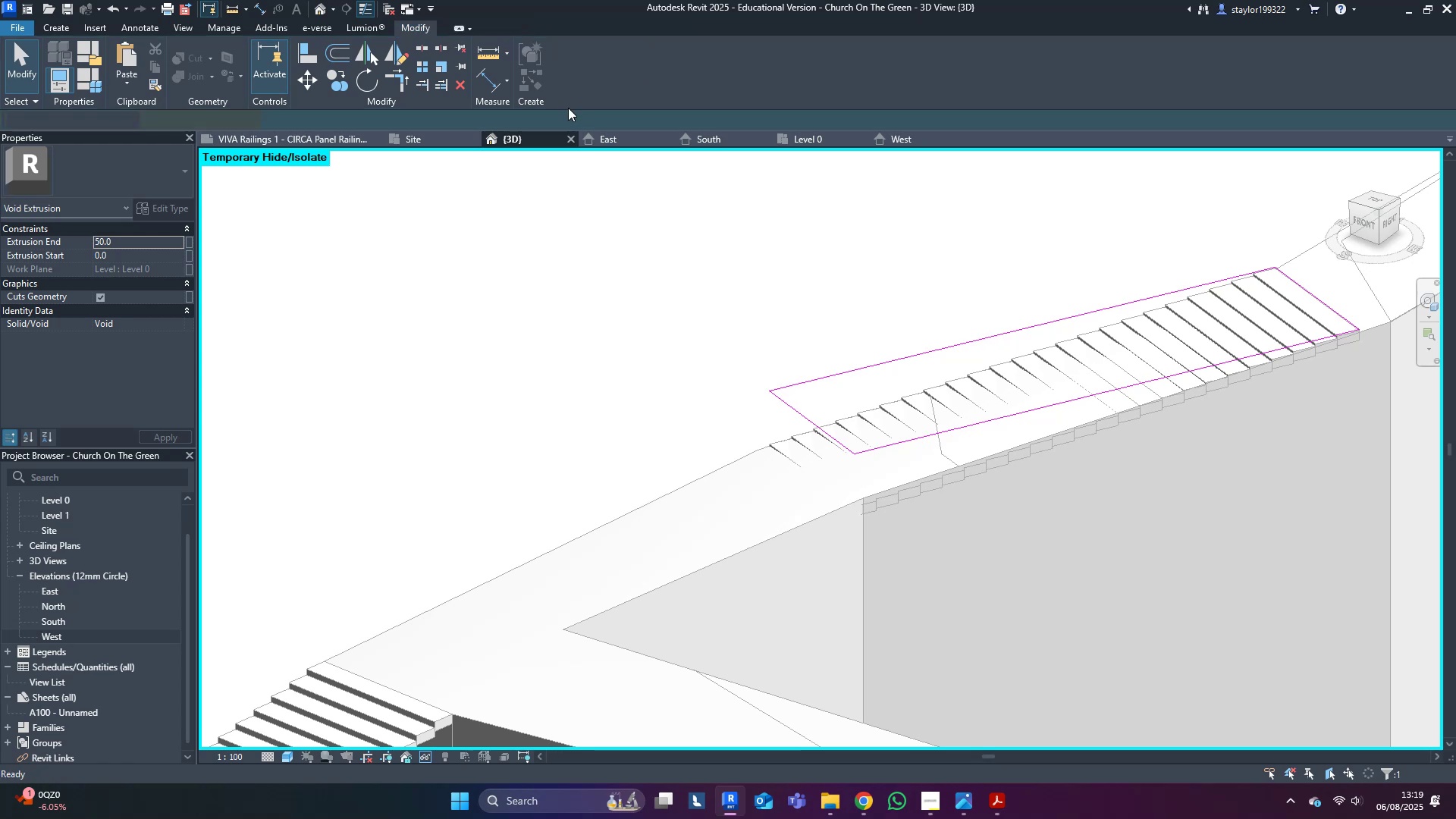 
hold_key(key=ShiftLeft, duration=0.57)
 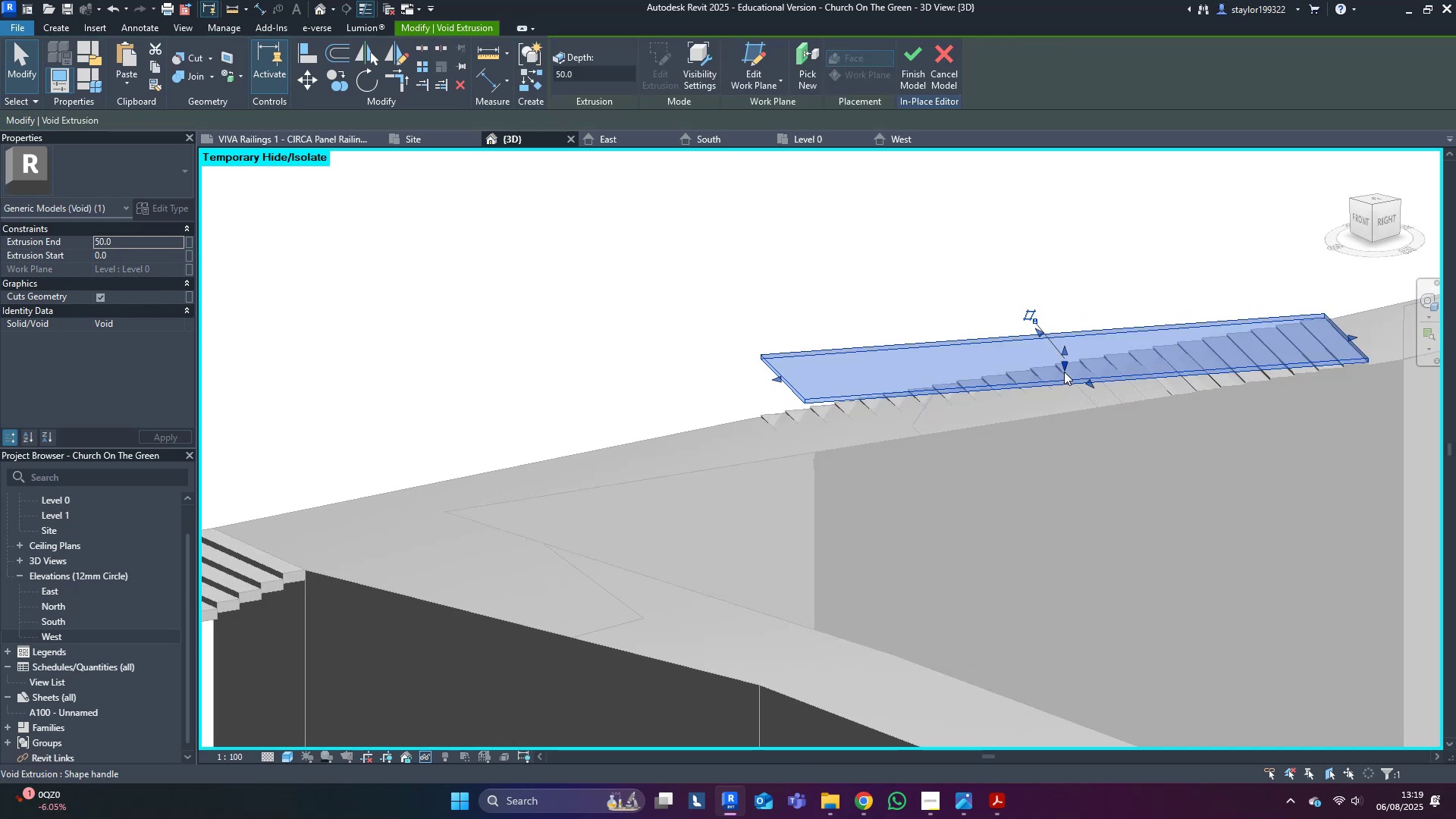 
hold_key(key=ShiftLeft, duration=6.93)
left_click([761, 271])
 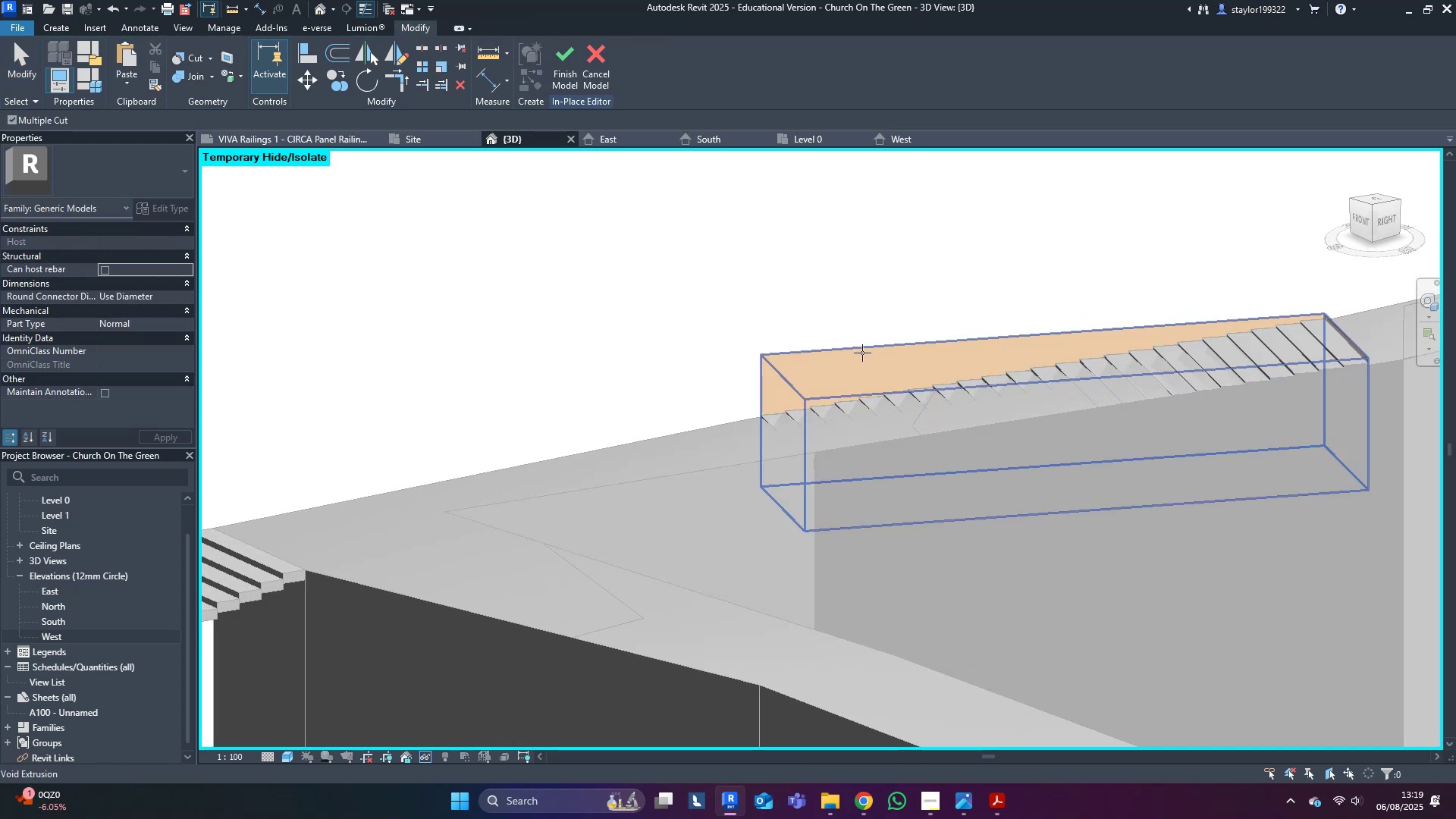 
left_click([780, 361])
 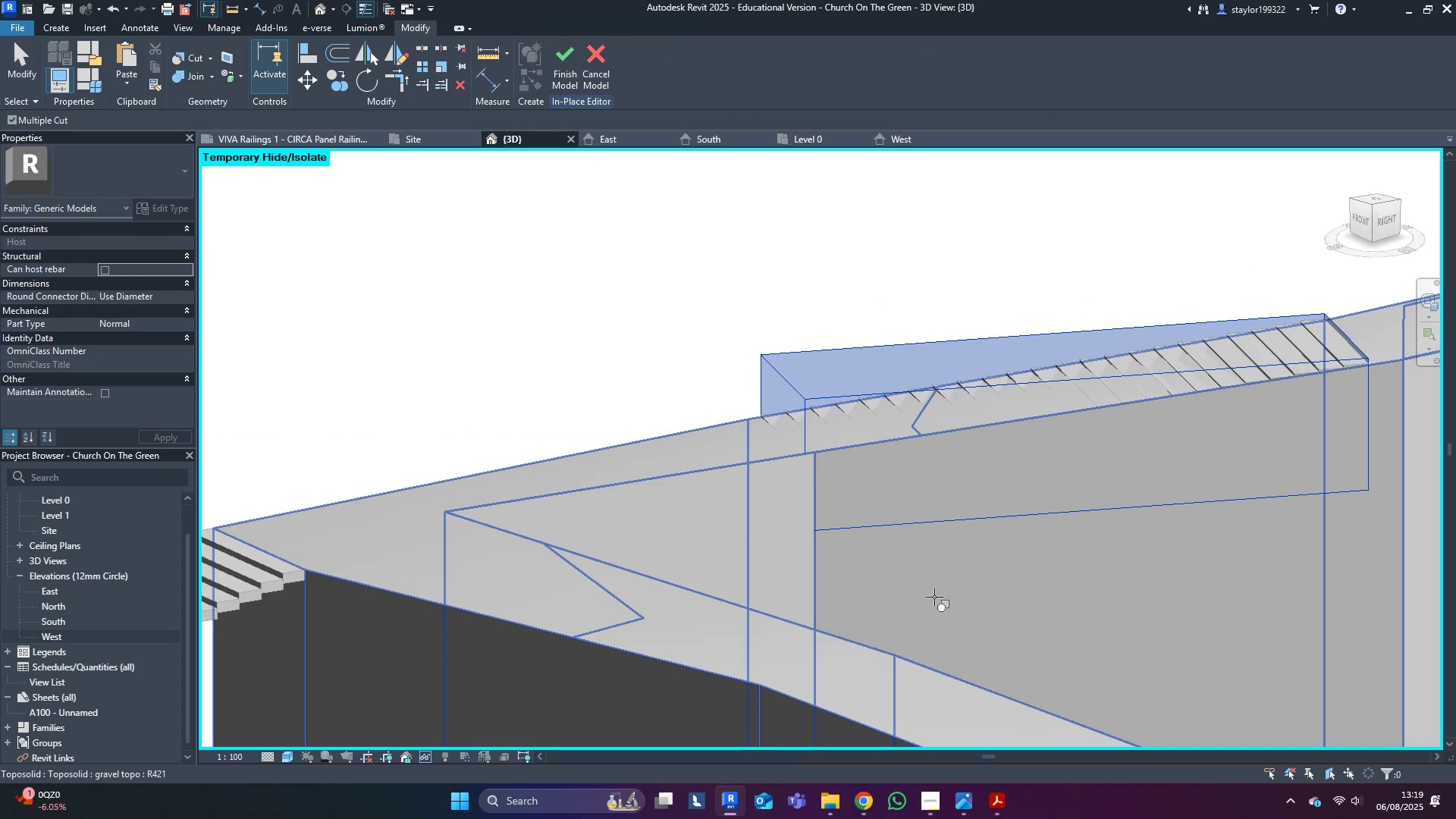 
left_click([934, 597])
 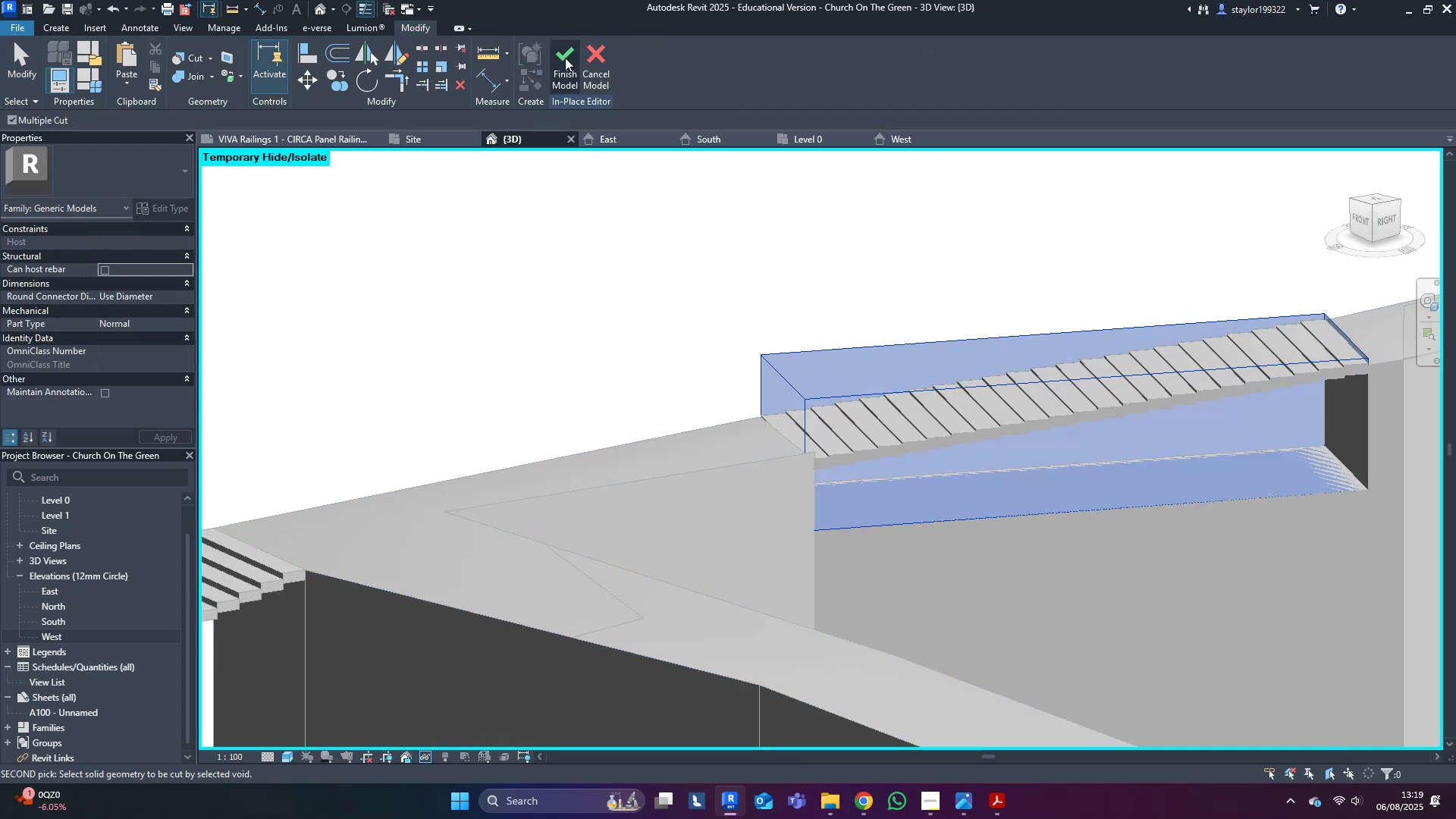 
scroll: coordinate [585, 259], scroll_direction: down, amount: 2.0
 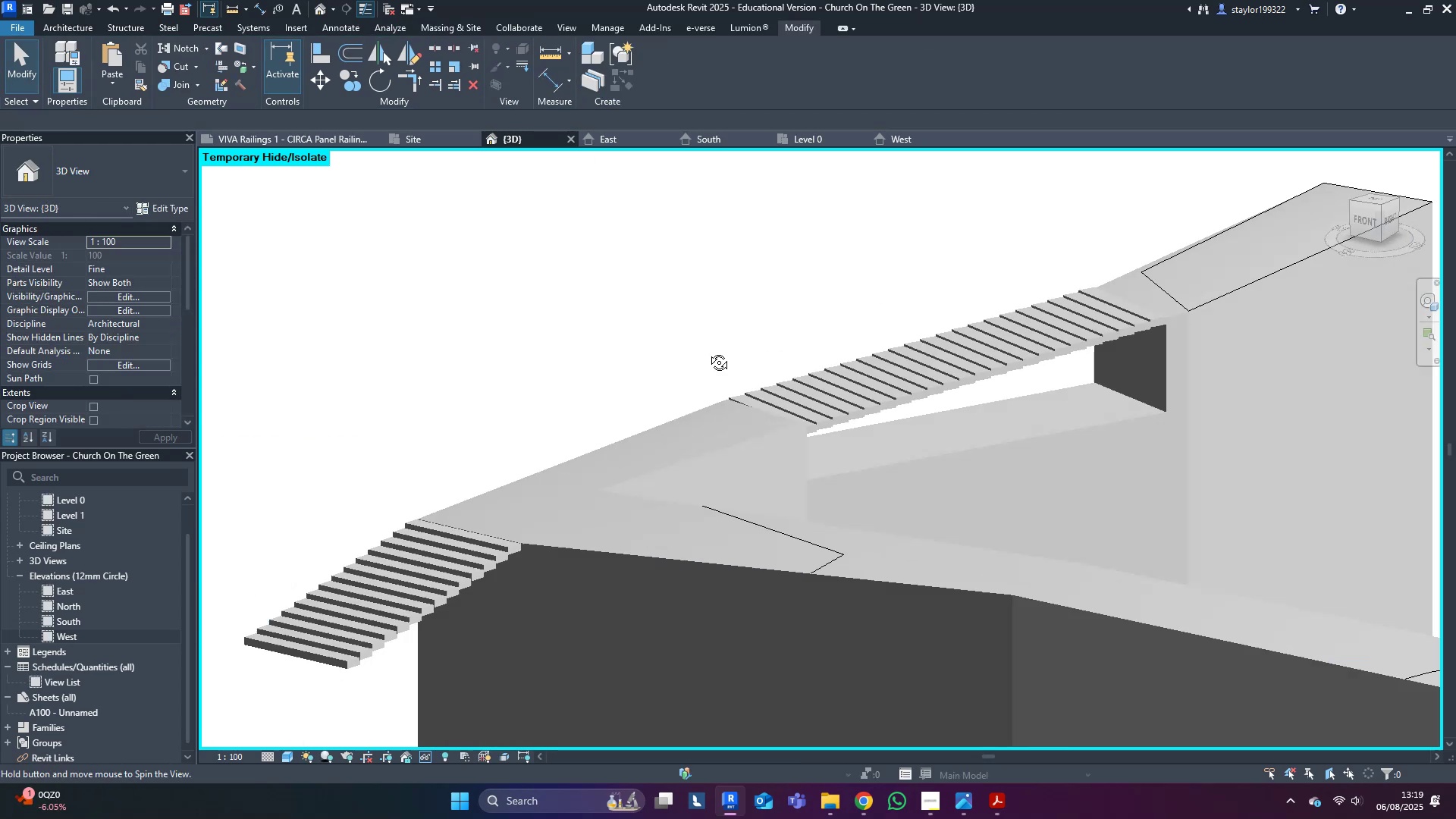 
type(hr)
key(Escape)
 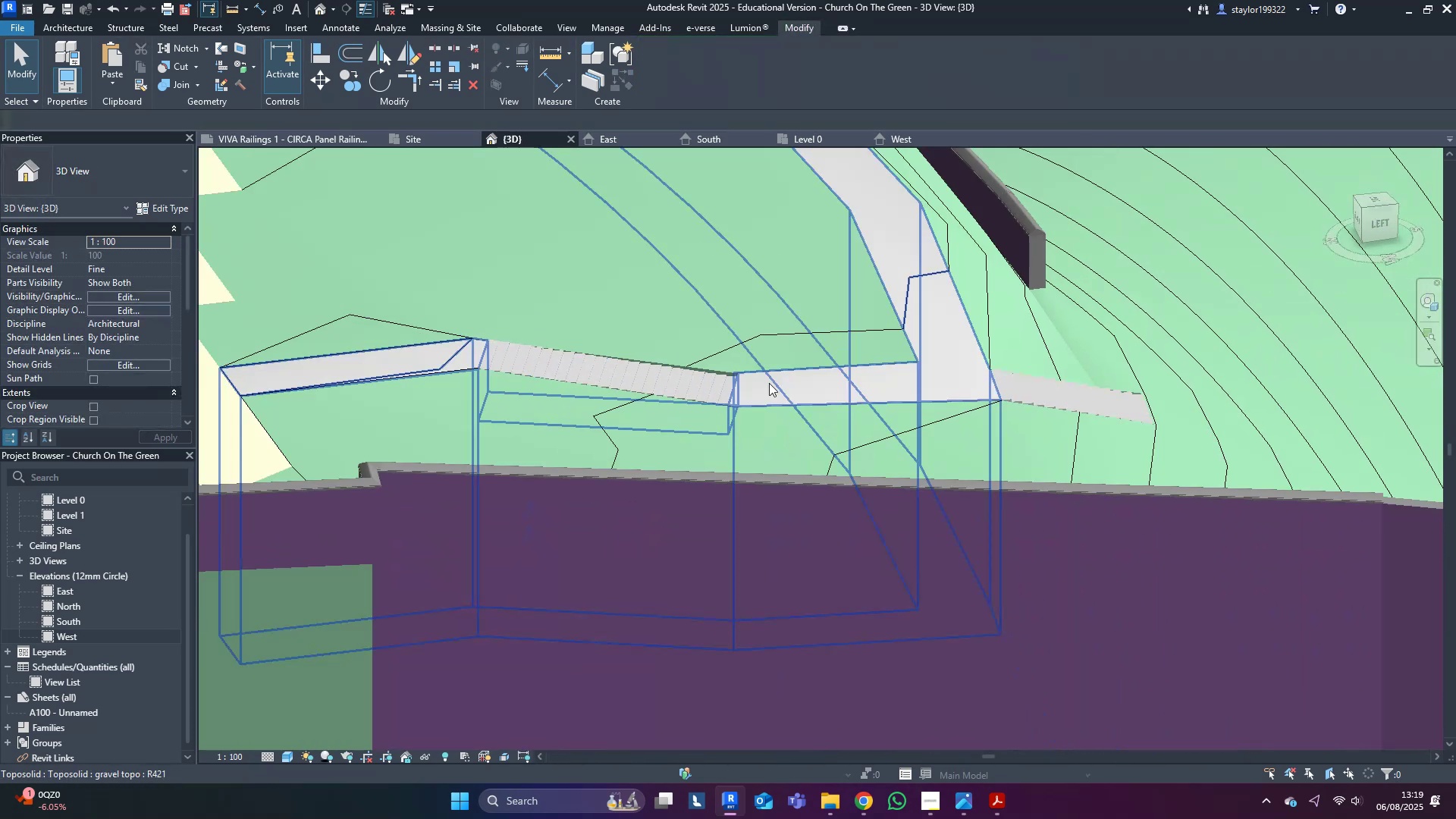 
scroll: coordinate [746, 381], scroll_direction: down, amount: 4.0
 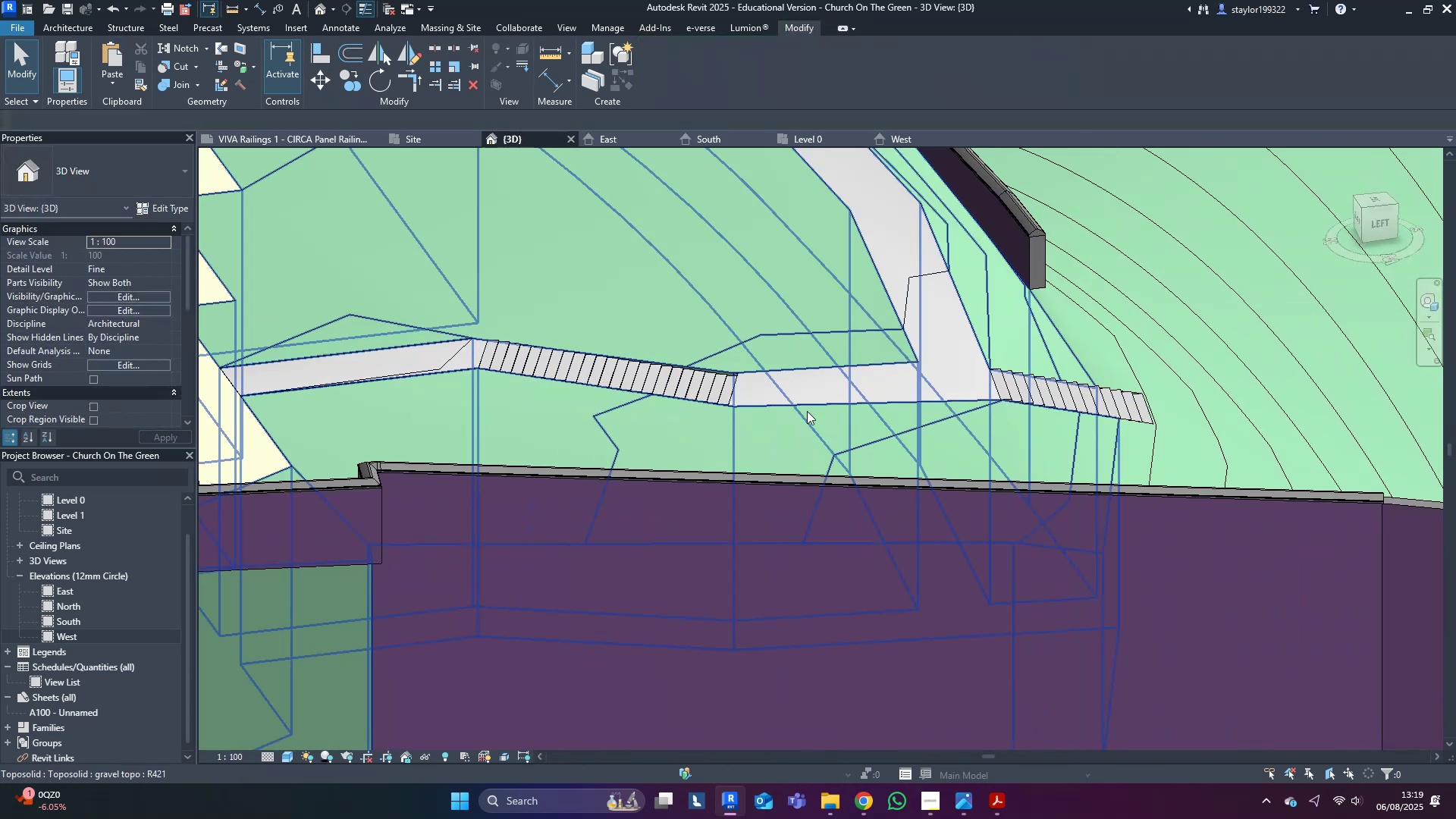 
hold_key(key=ShiftLeft, duration=0.54)
 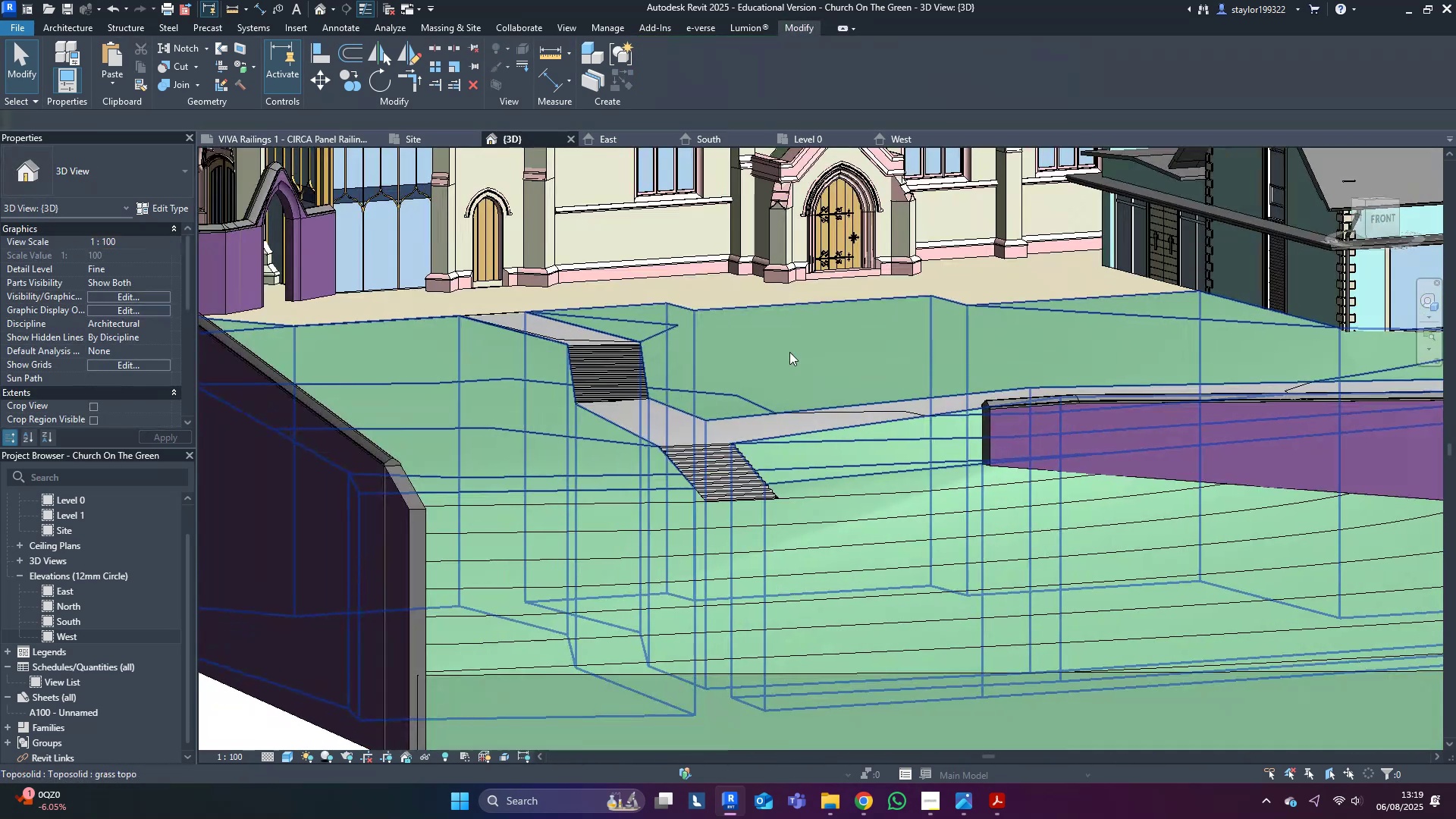 
scroll: coordinate [773, 325], scroll_direction: down, amount: 3.0
 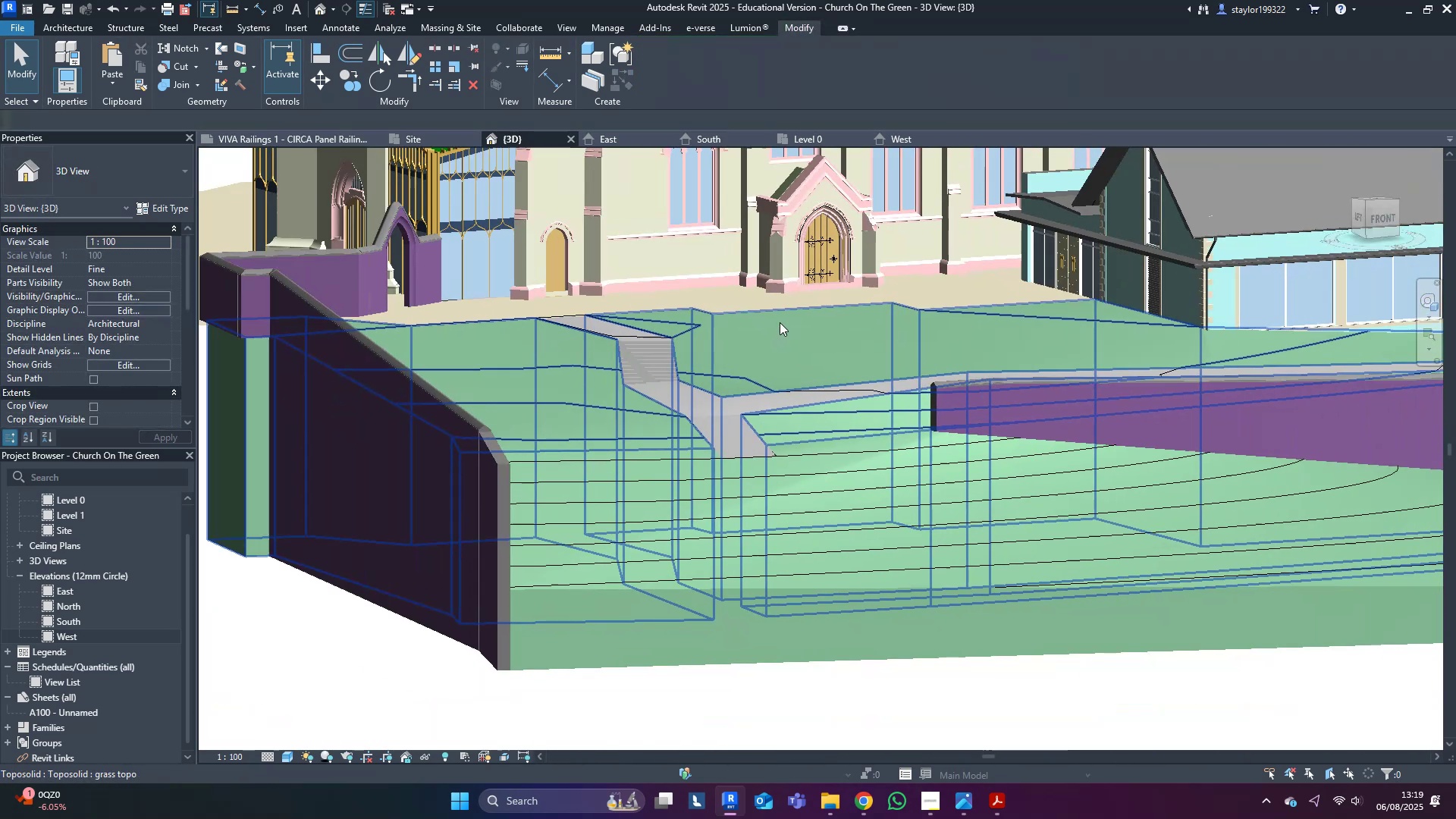 
hold_key(key=ShiftLeft, duration=1.5)
 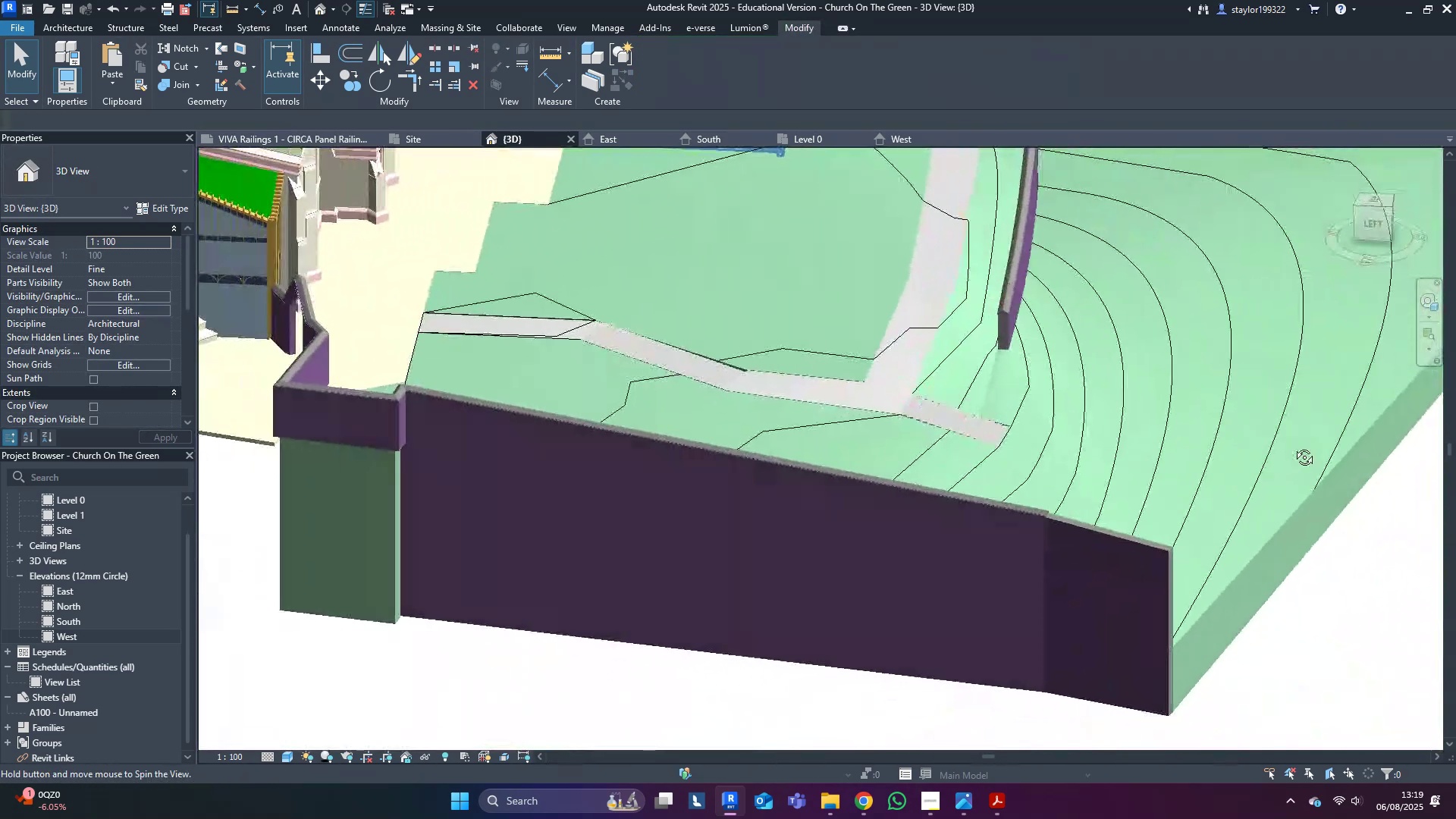 
hold_key(key=ShiftLeft, duration=0.5)
 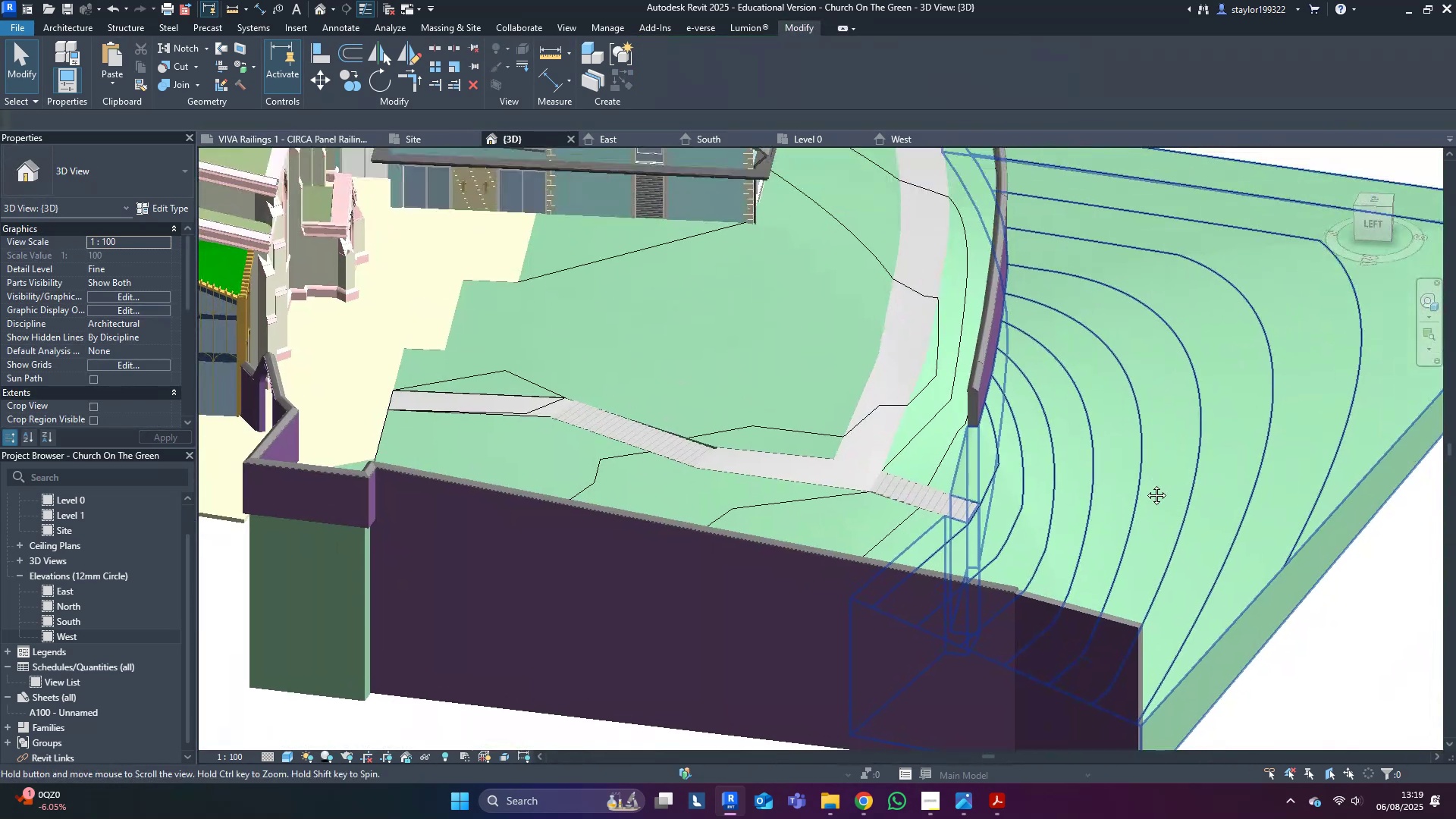 
hold_key(key=ShiftLeft, duration=1.34)
 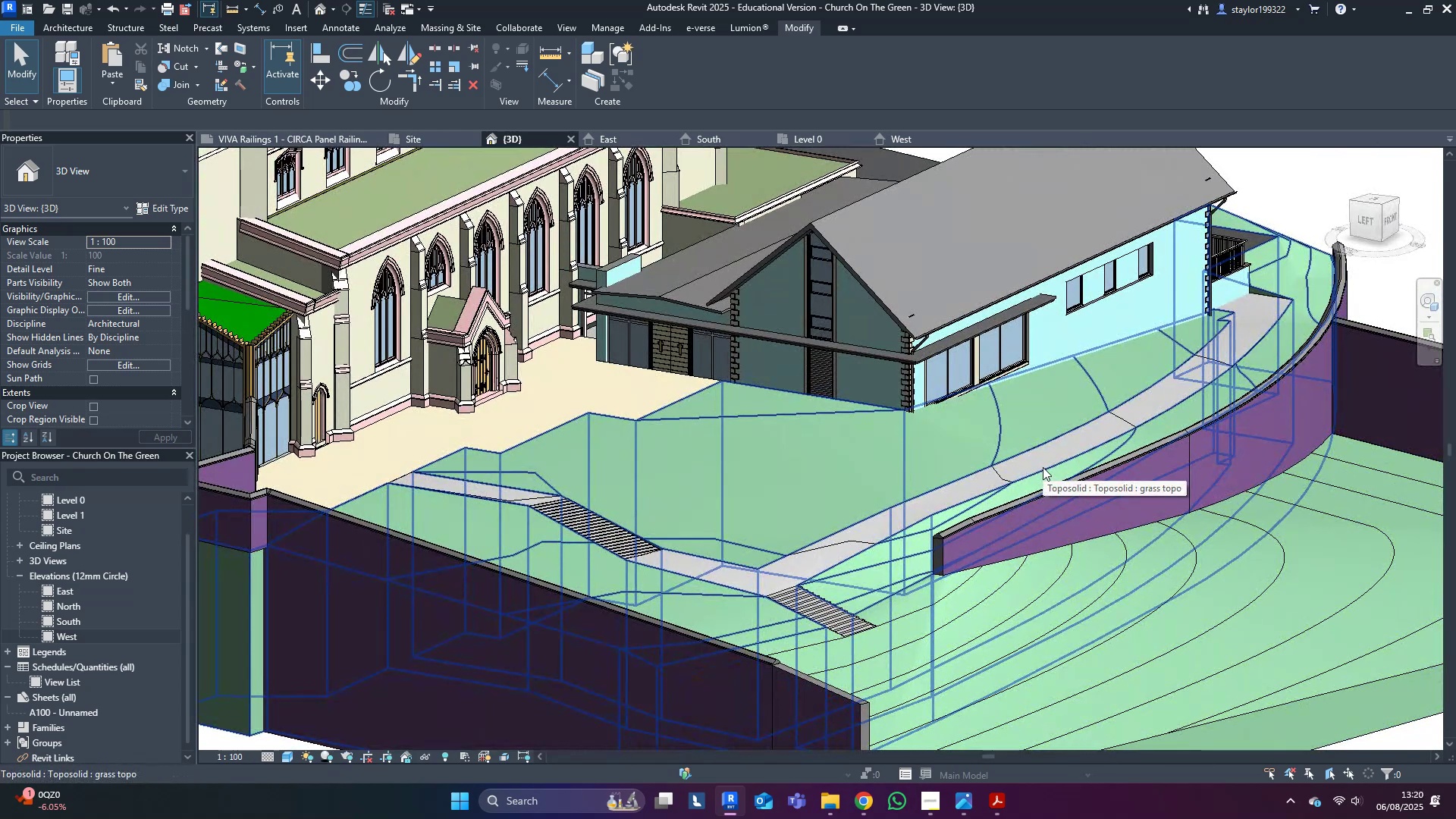 
wait(9.88)
 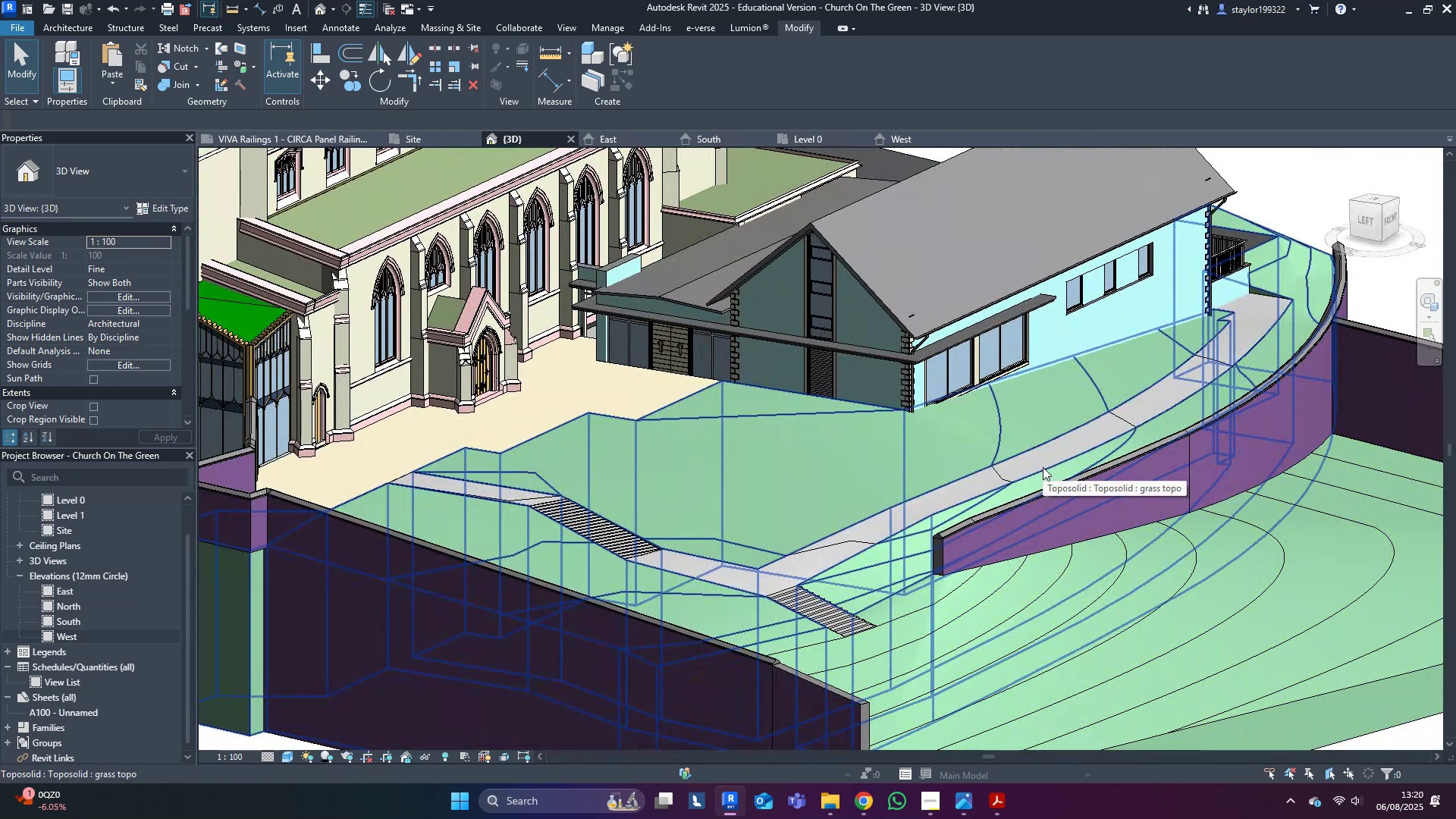 
mouse_move([1141, 467])
 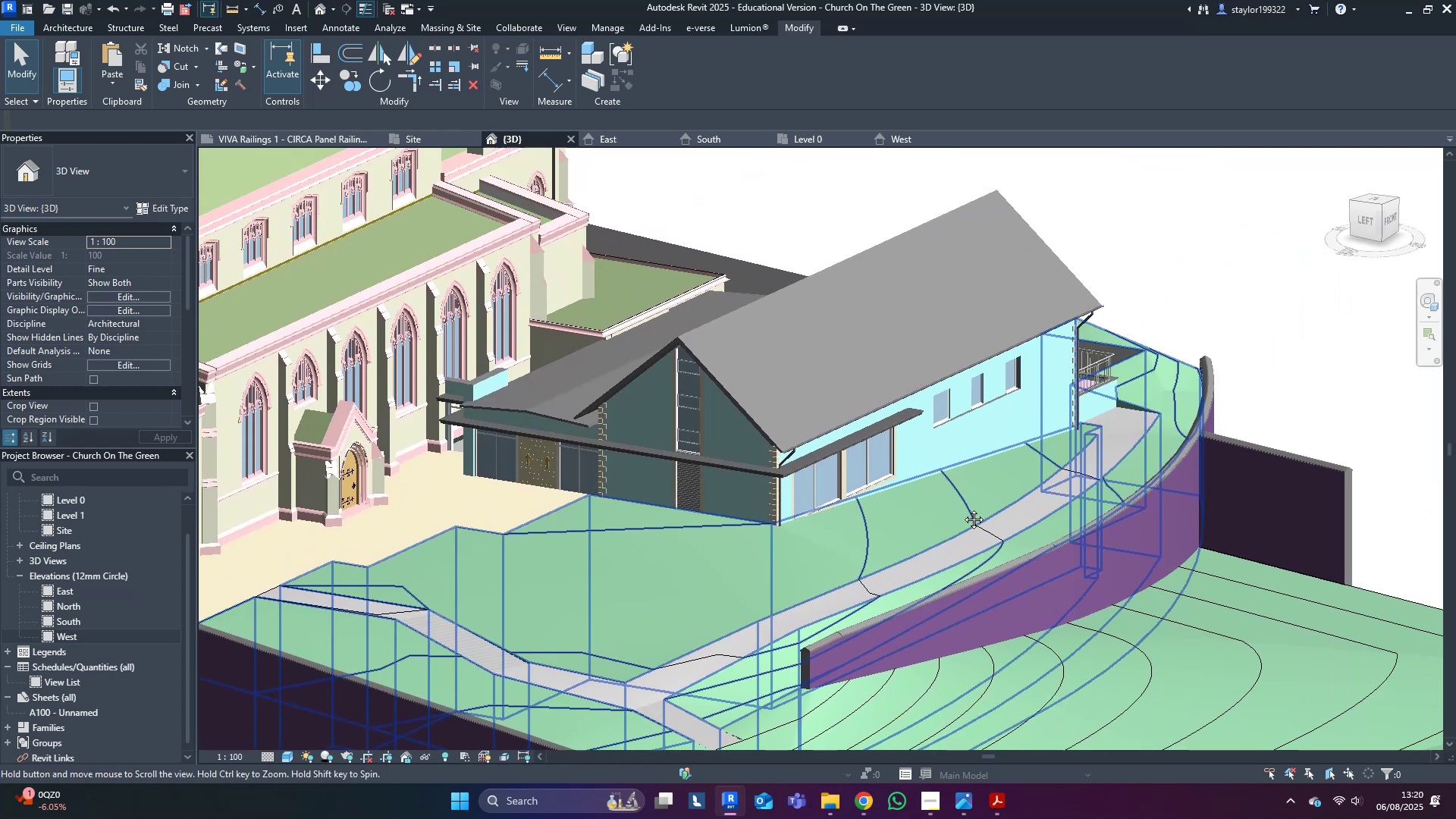 
scroll: coordinate [1040, 442], scroll_direction: up, amount: 10.0
 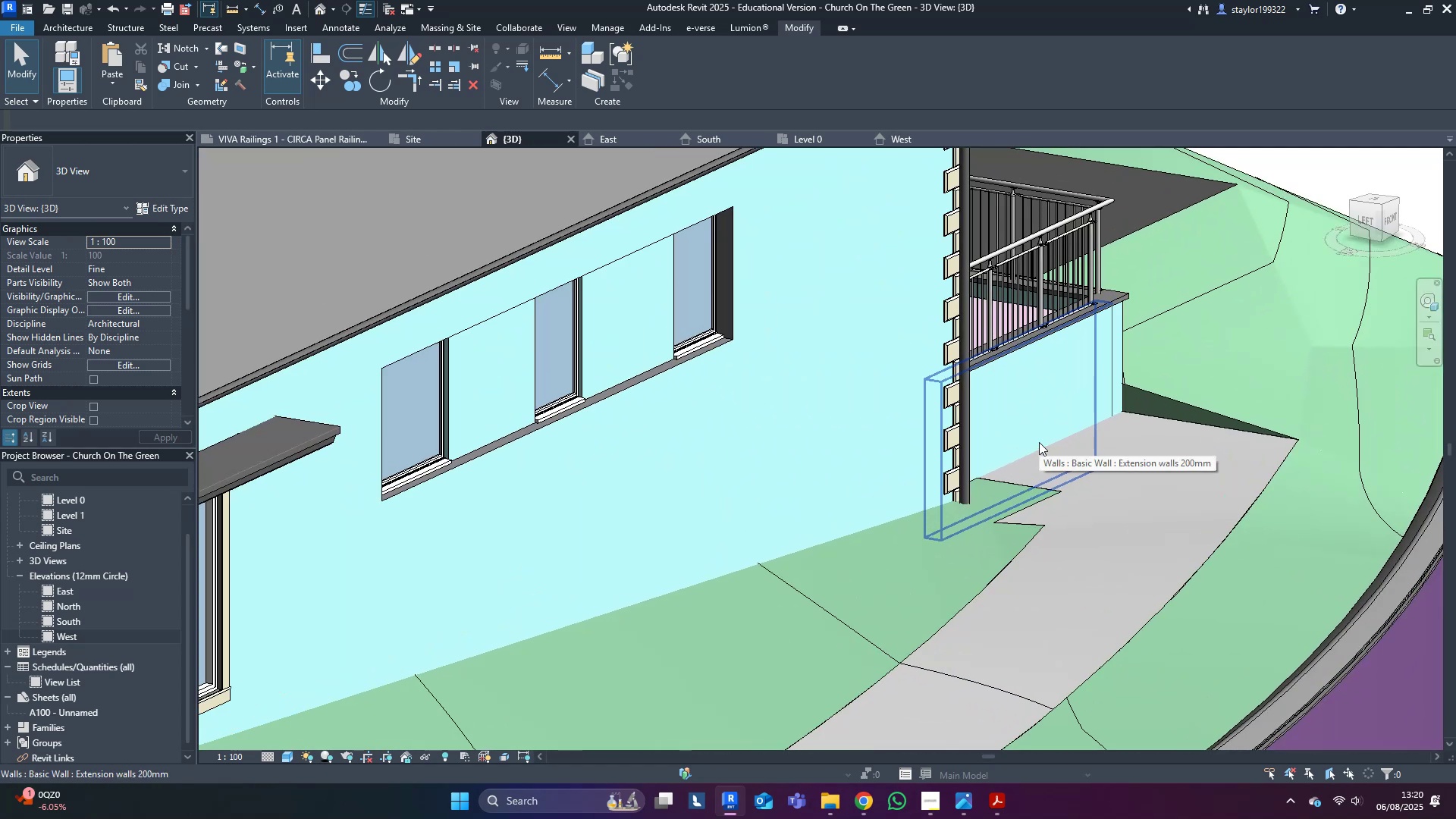 
scroll: coordinate [987, 515], scroll_direction: down, amount: 4.0
 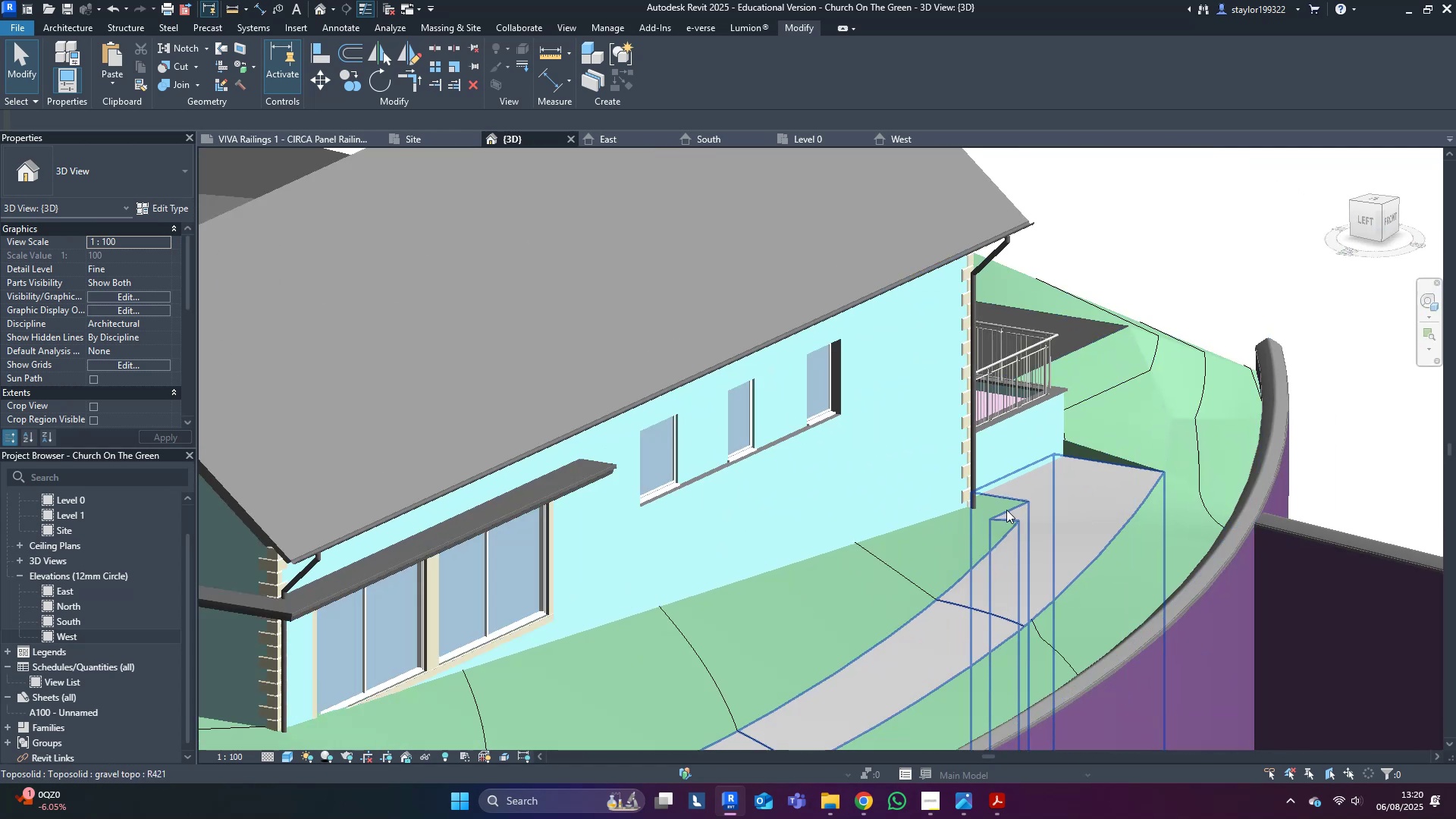 
hold_key(key=ShiftLeft, duration=0.44)
 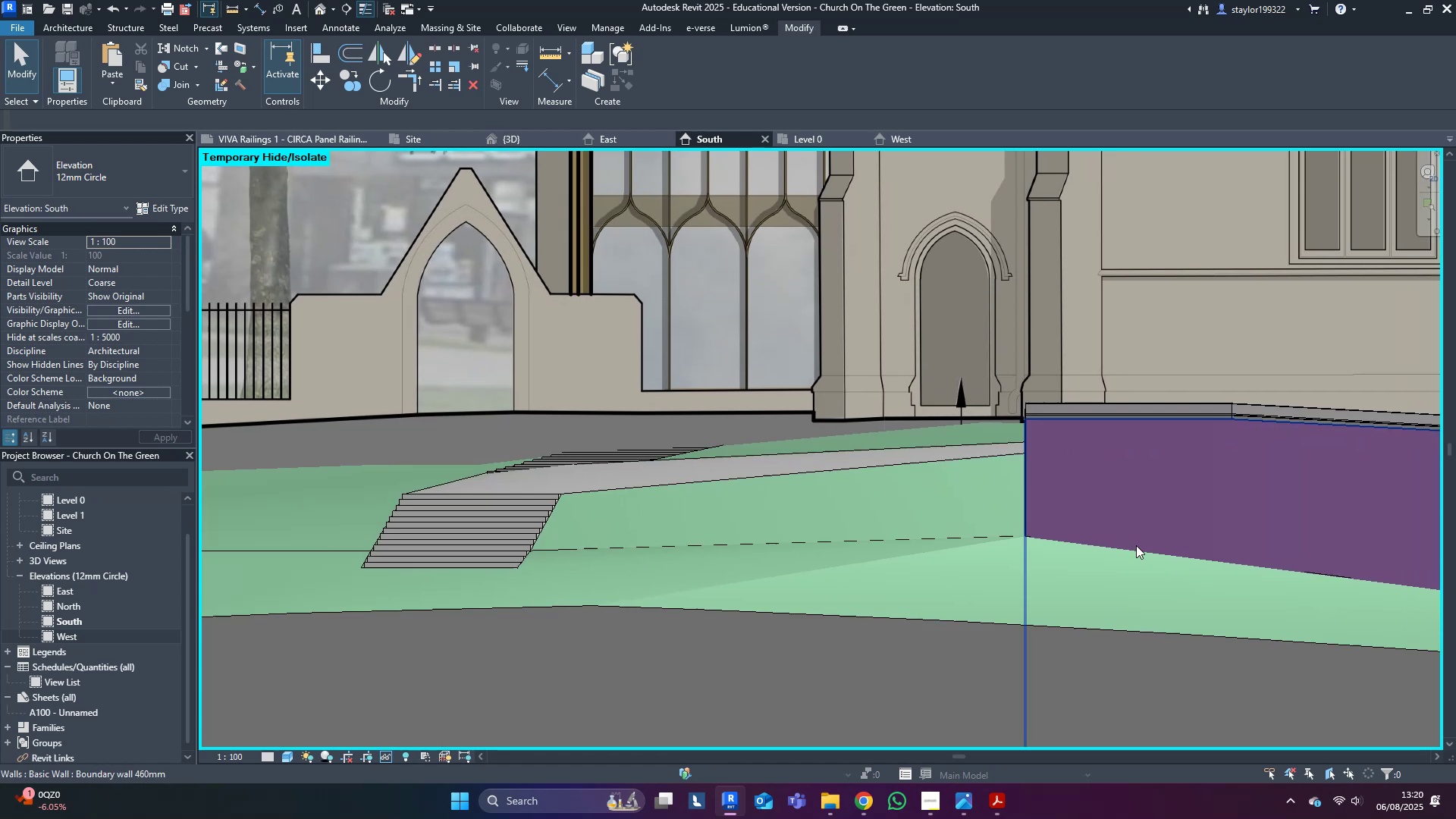 
scroll: coordinate [1126, 532], scroll_direction: down, amount: 3.0
 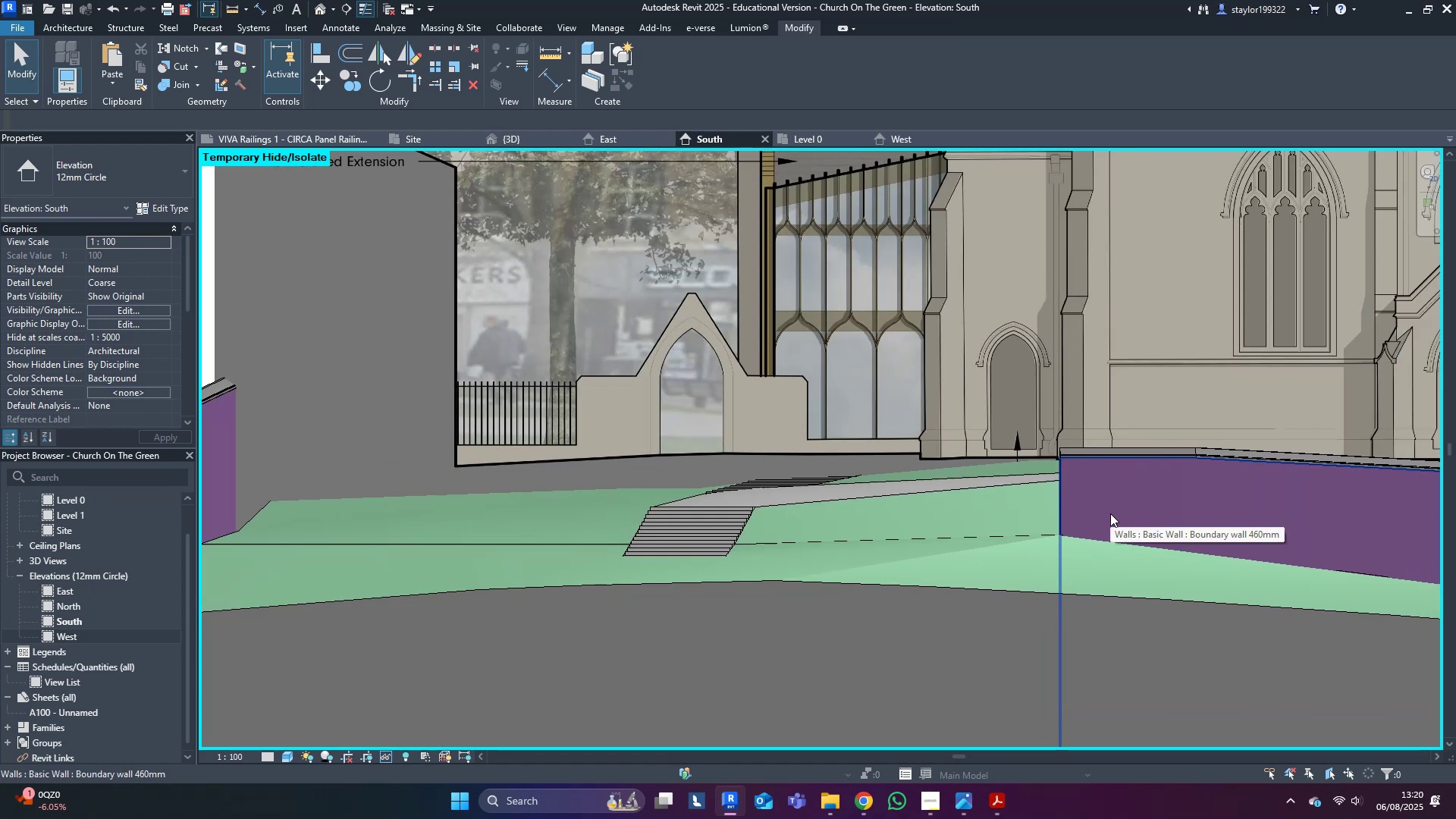 
wait(9.52)
 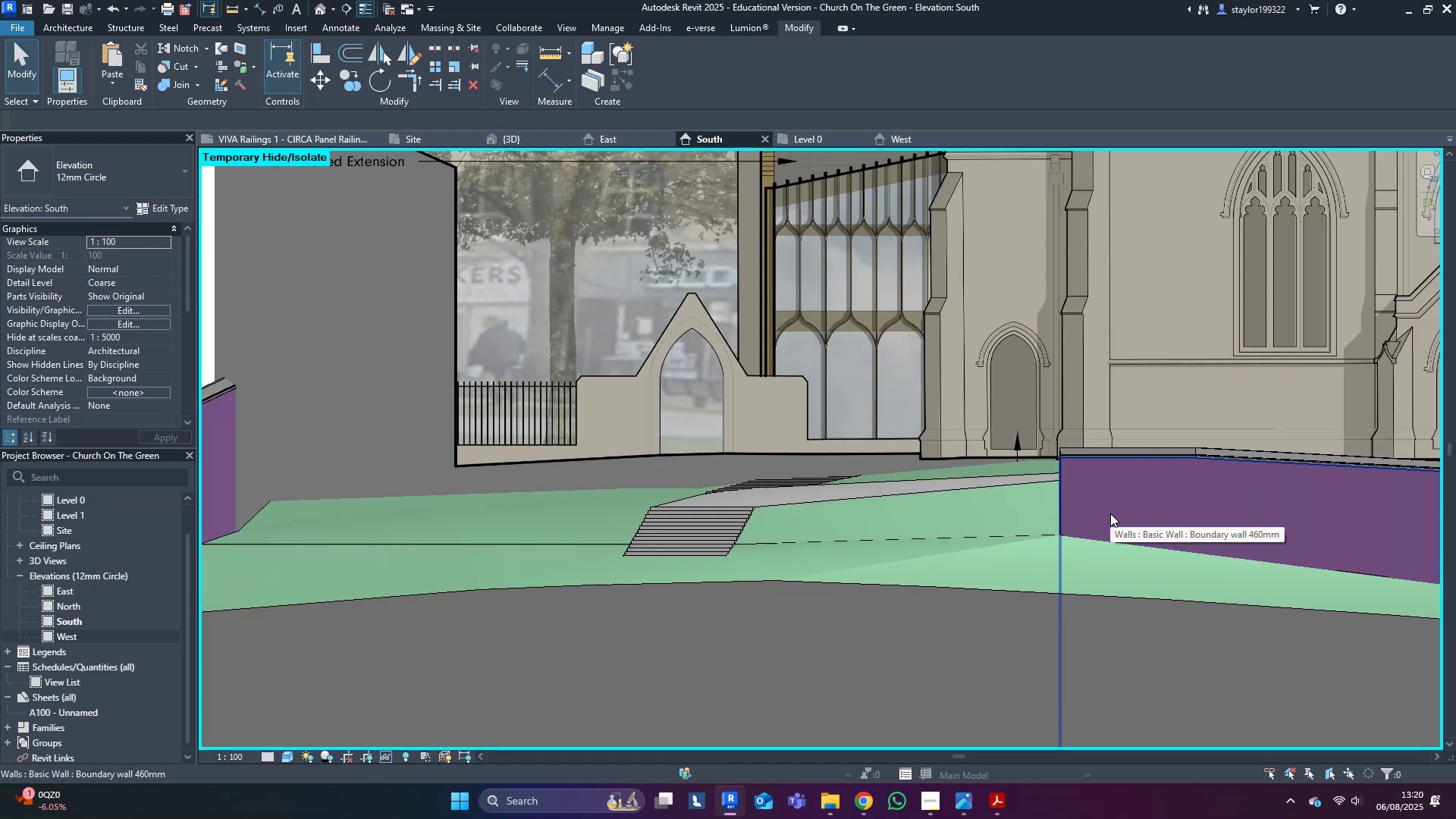 
type(wf)
 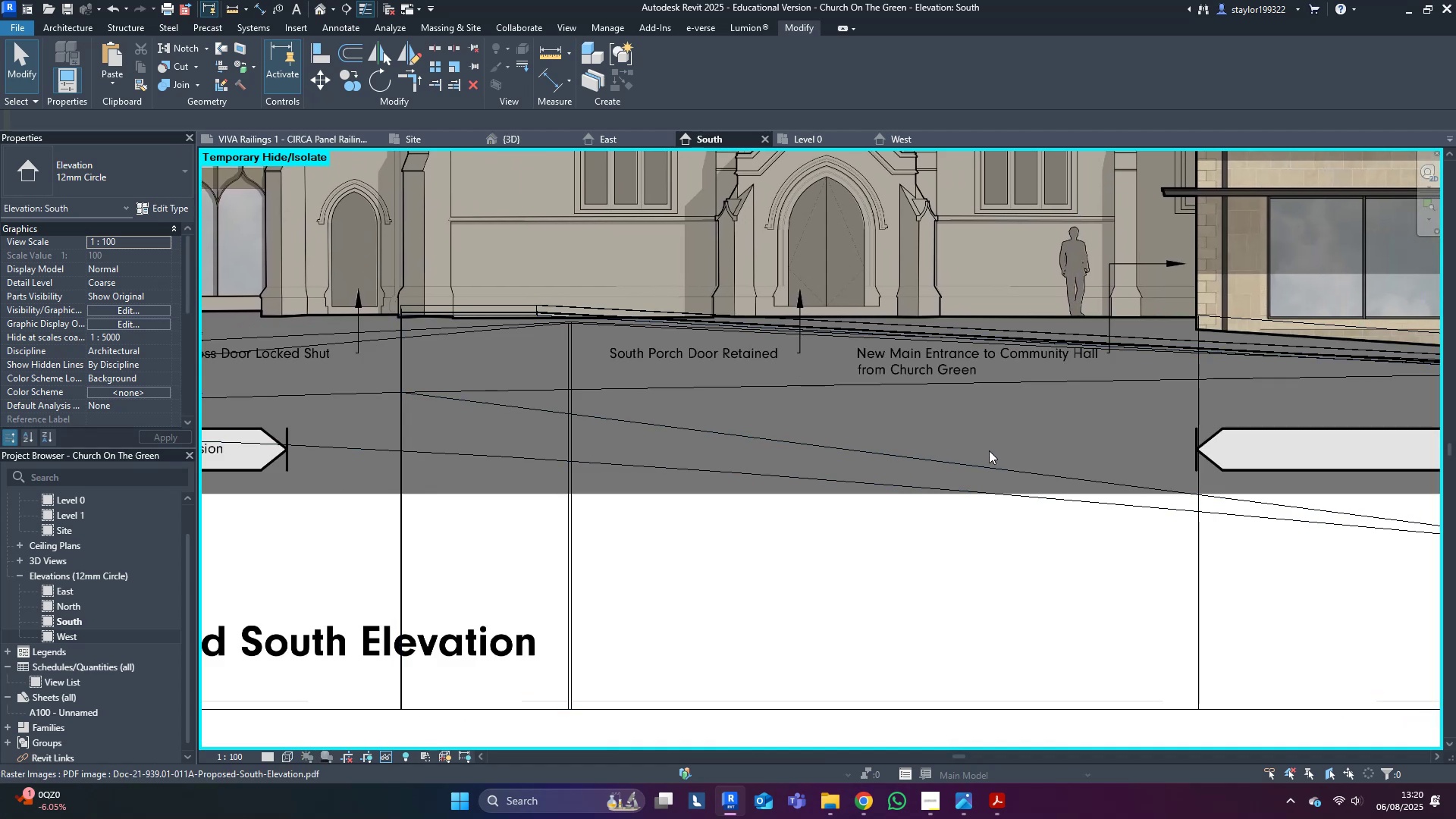 
wait(8.23)
 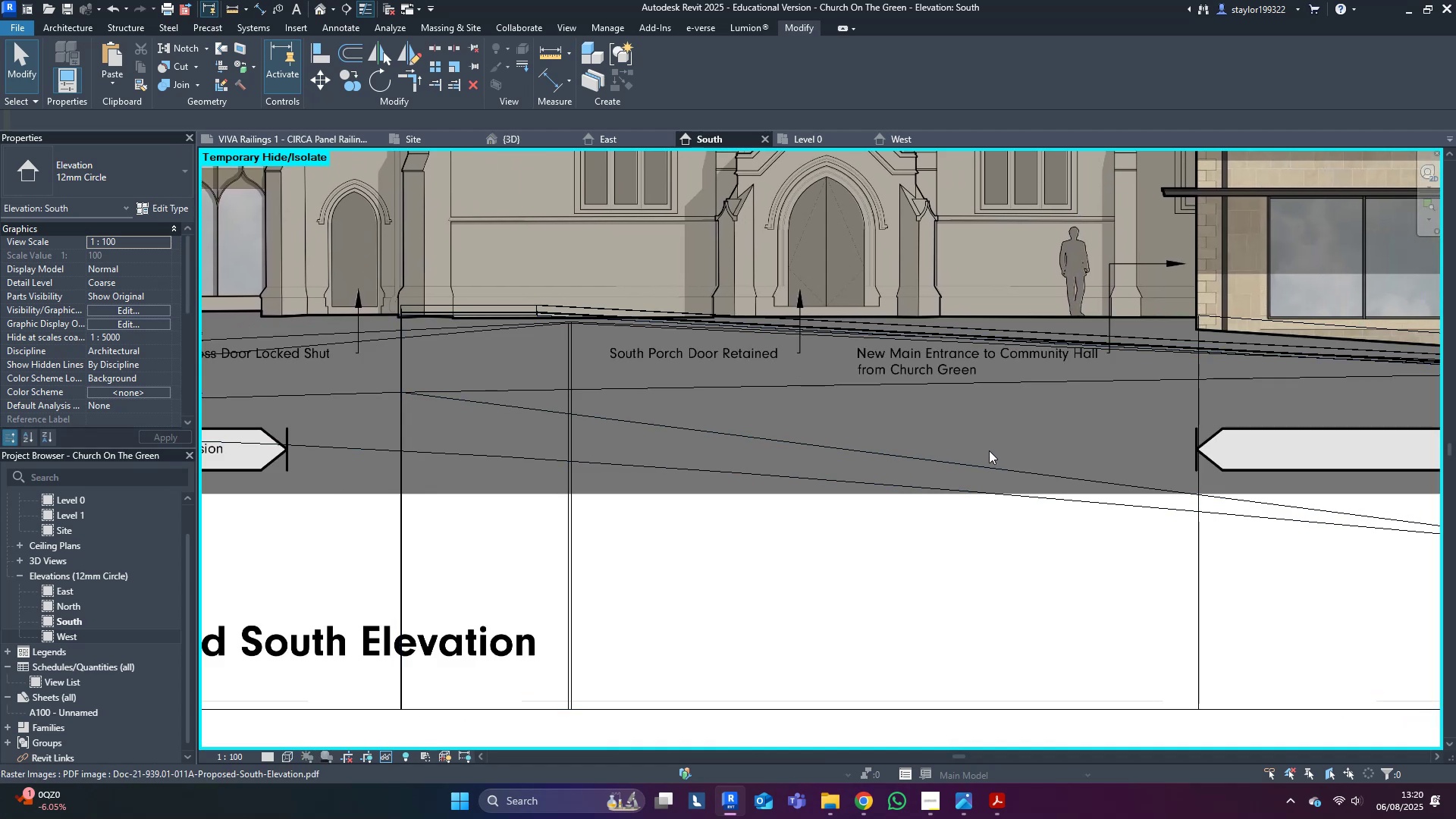 
scroll: coordinate [1017, 484], scroll_direction: up, amount: 4.0
 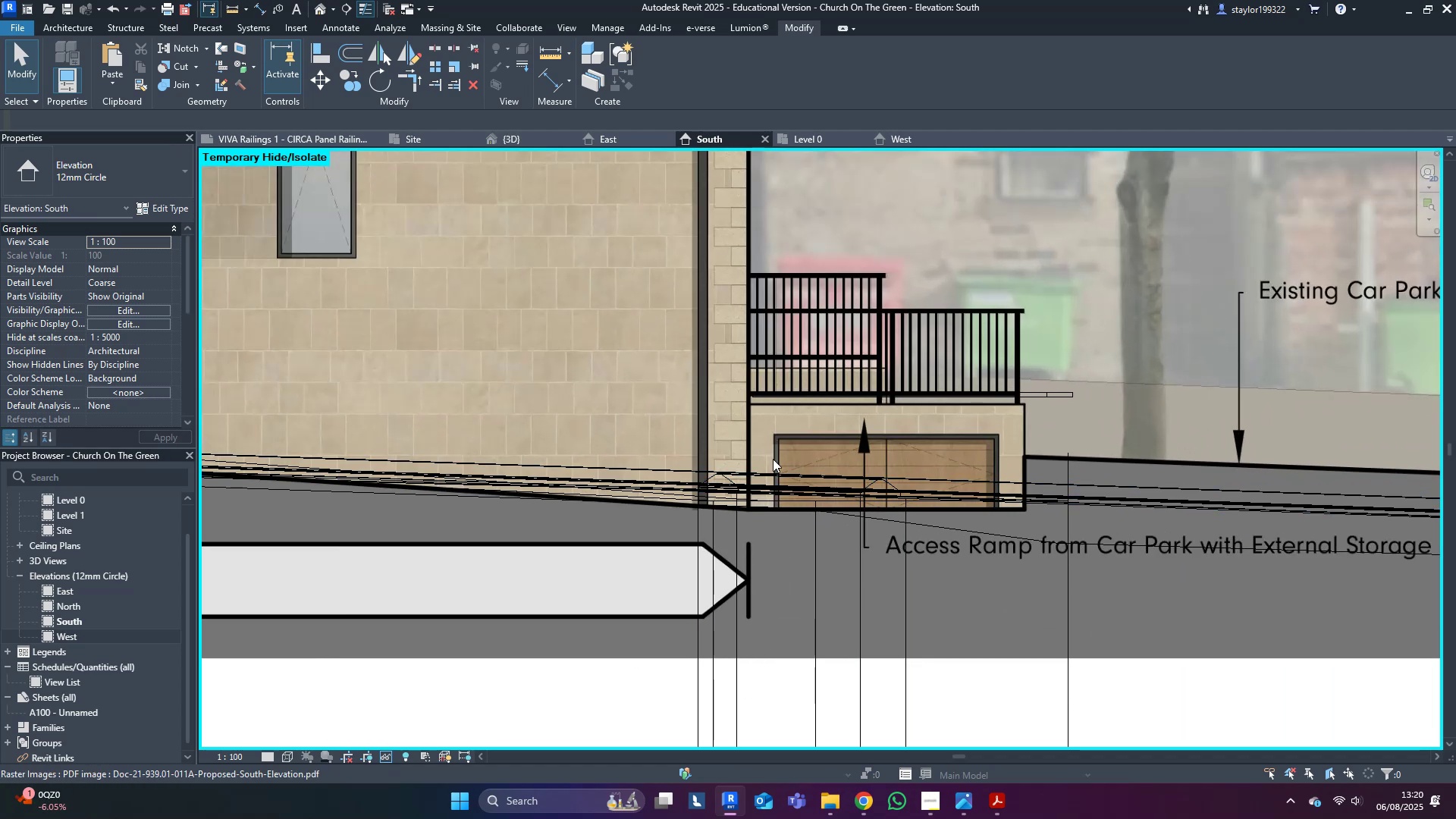 
type(sdwfdsd)
key(Escape)
 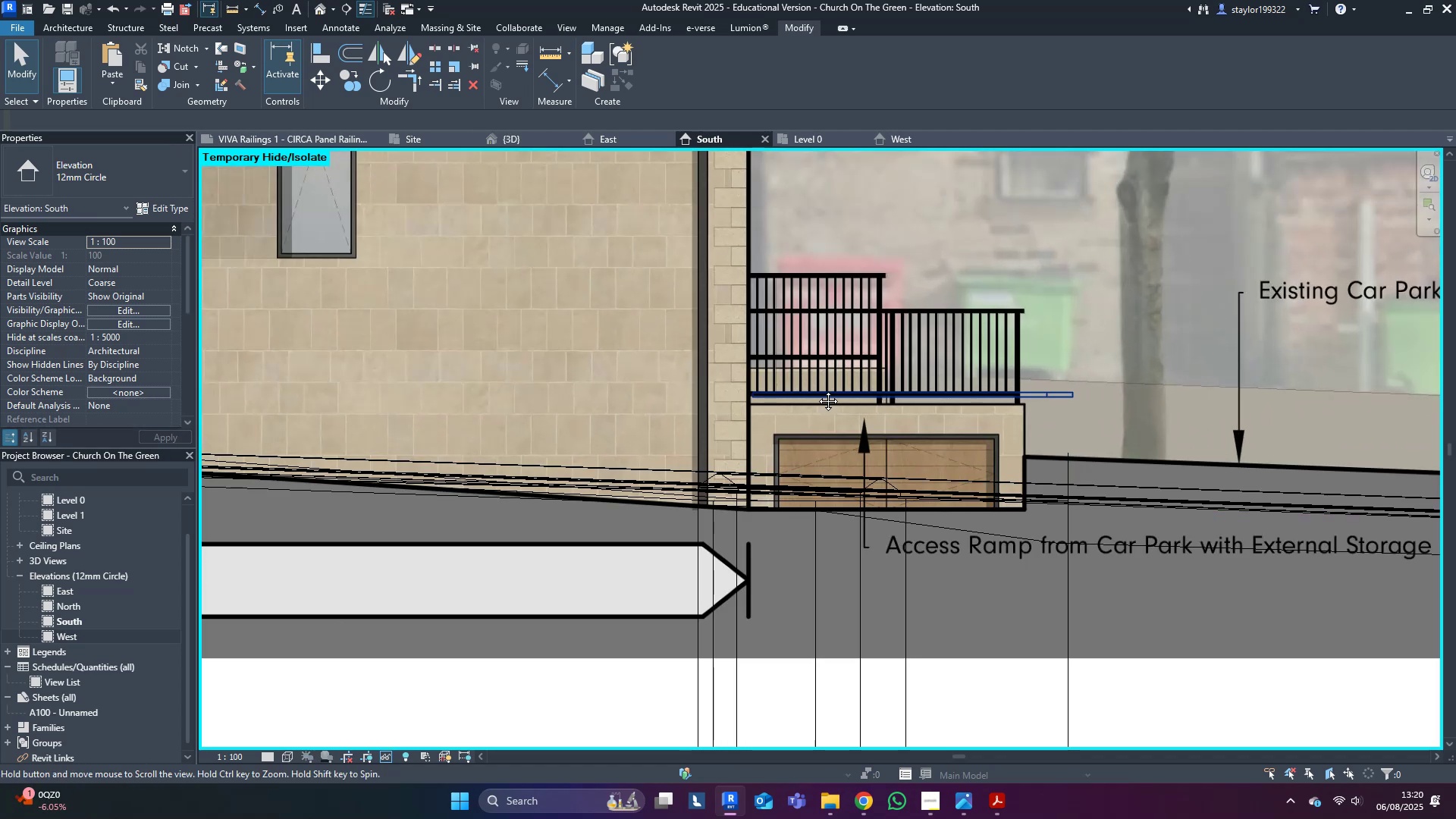 
middle_click([817, 390])
 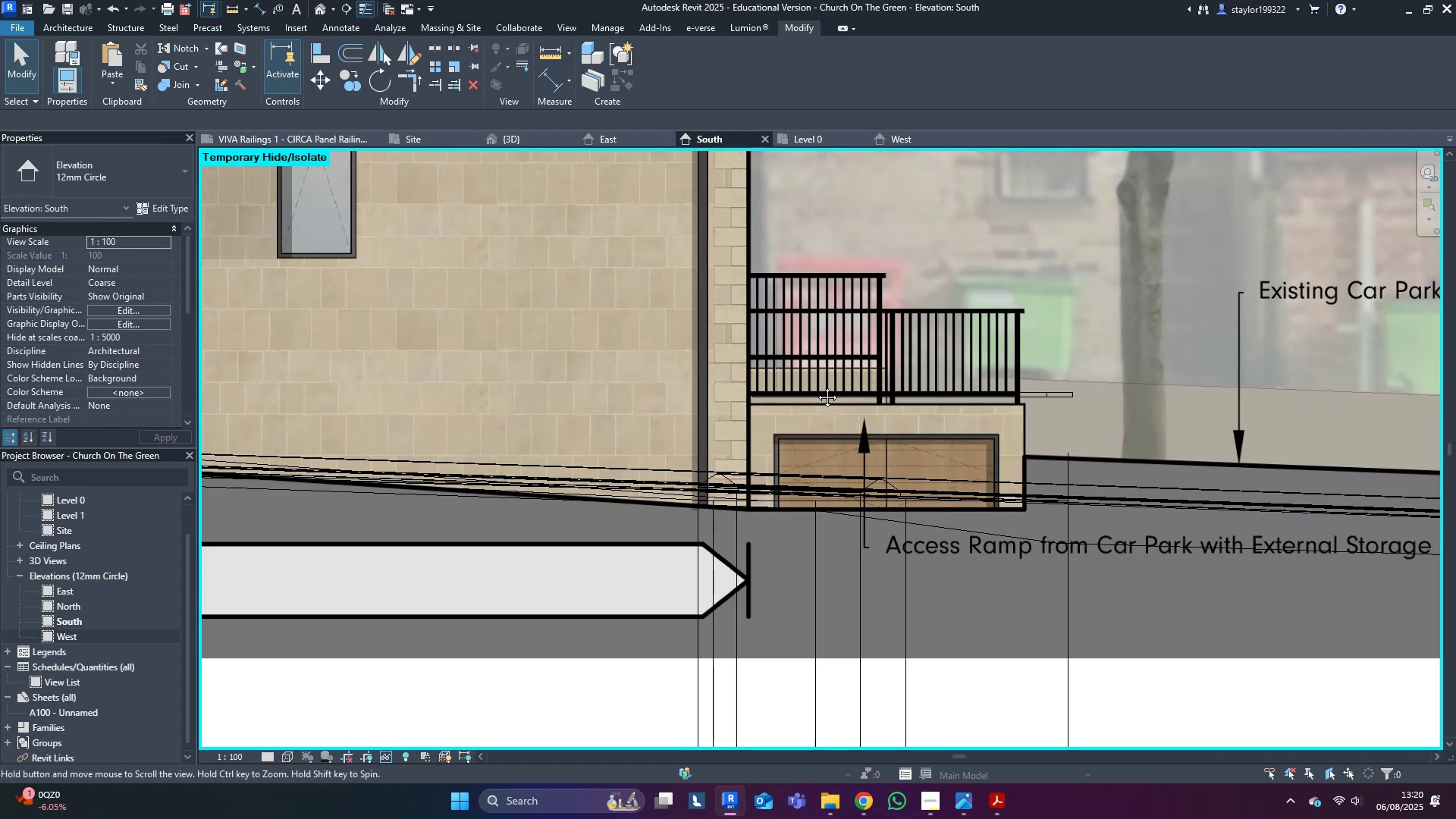 
type(hrsd)
 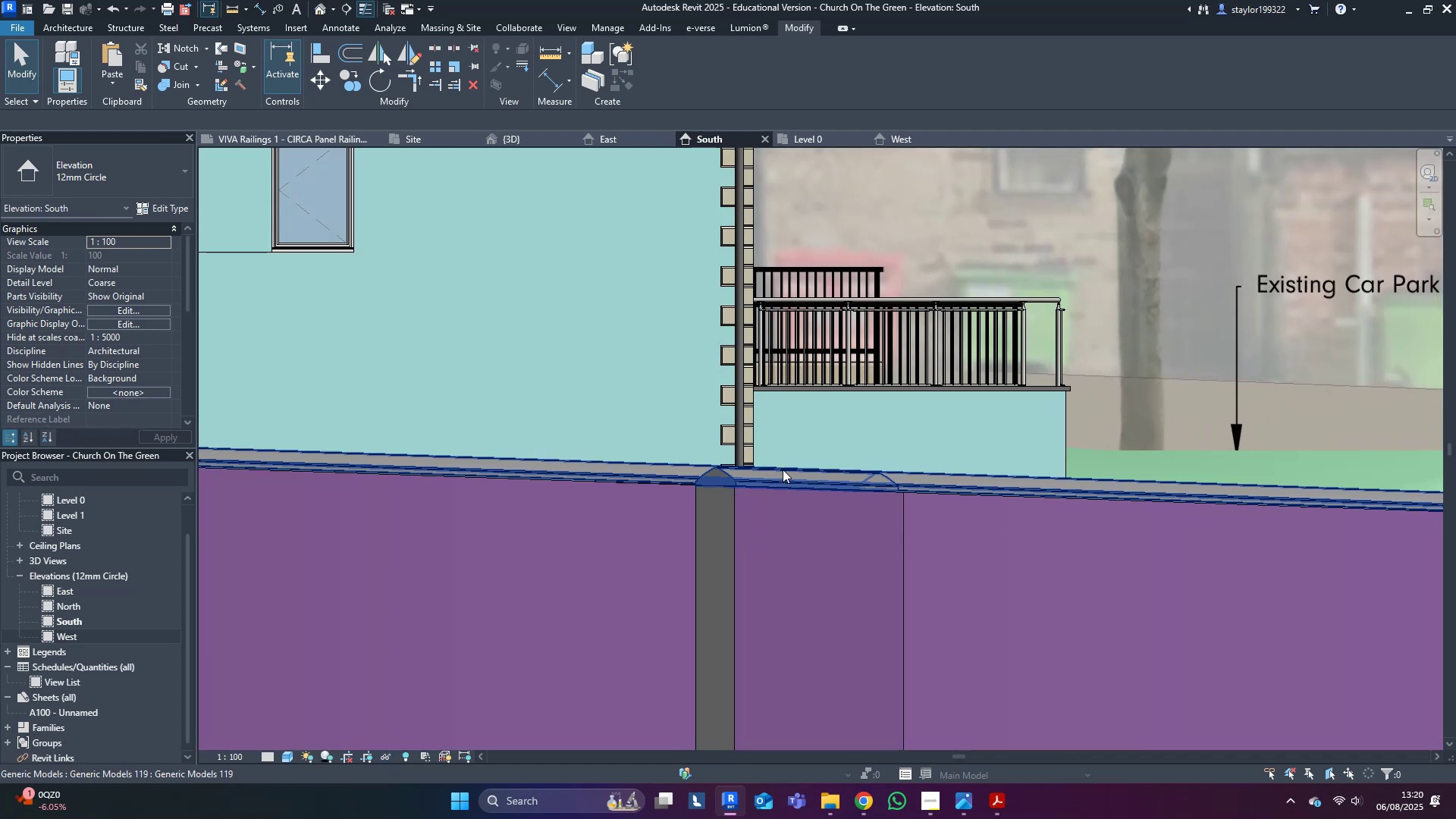 
left_click([769, 422])
 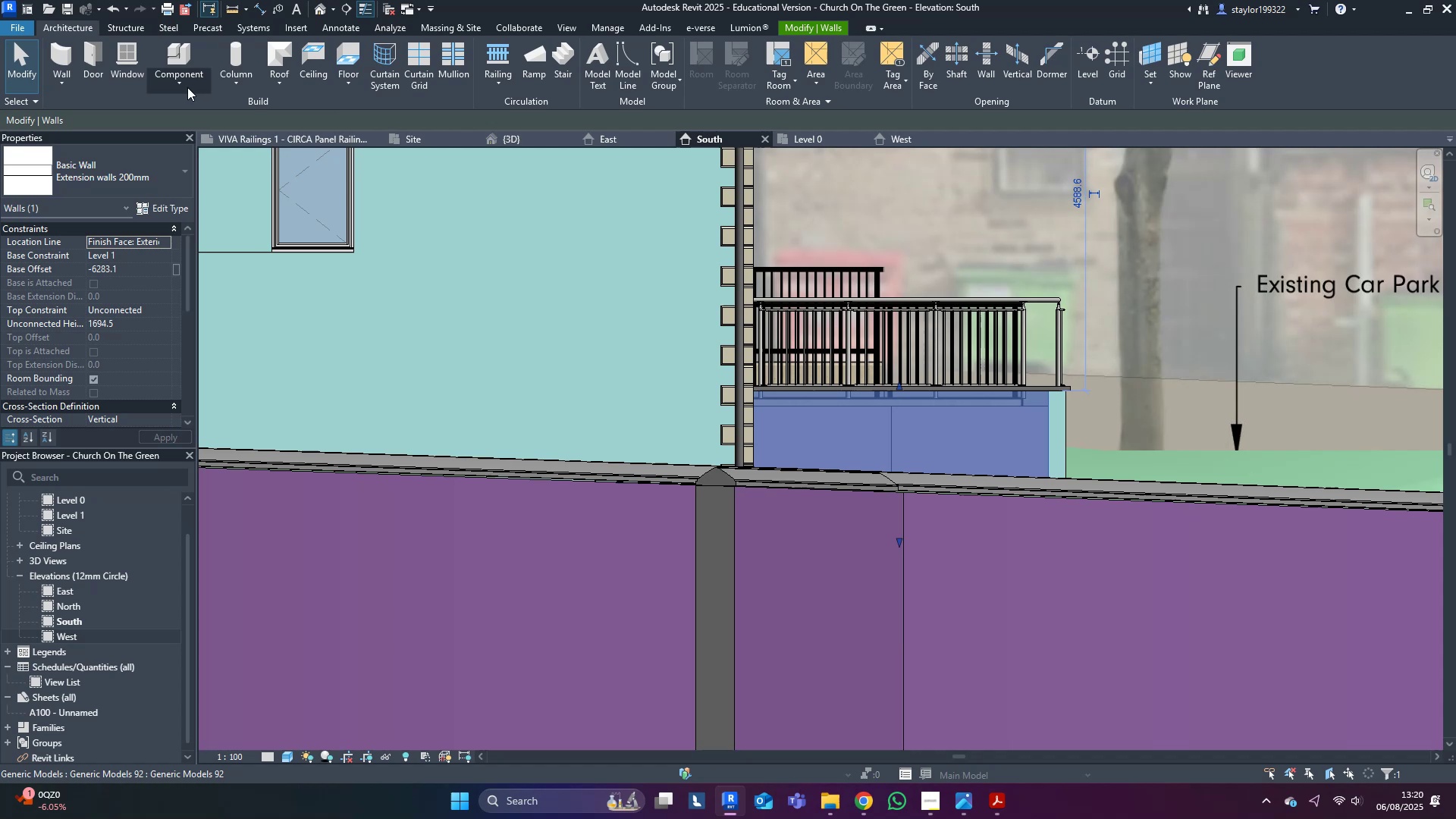 
double_click([190, 141])
 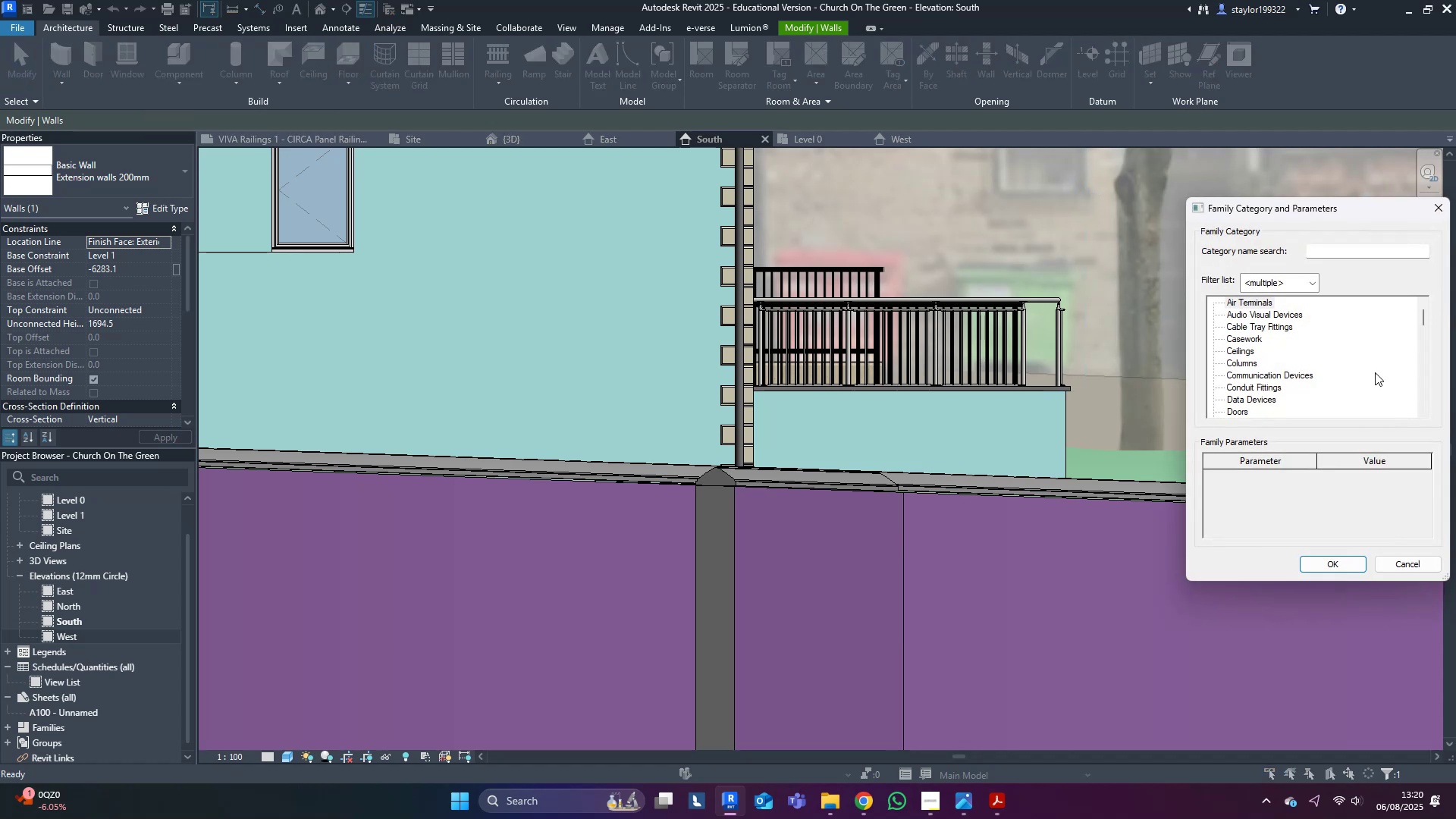 
left_click([1377, 369])
 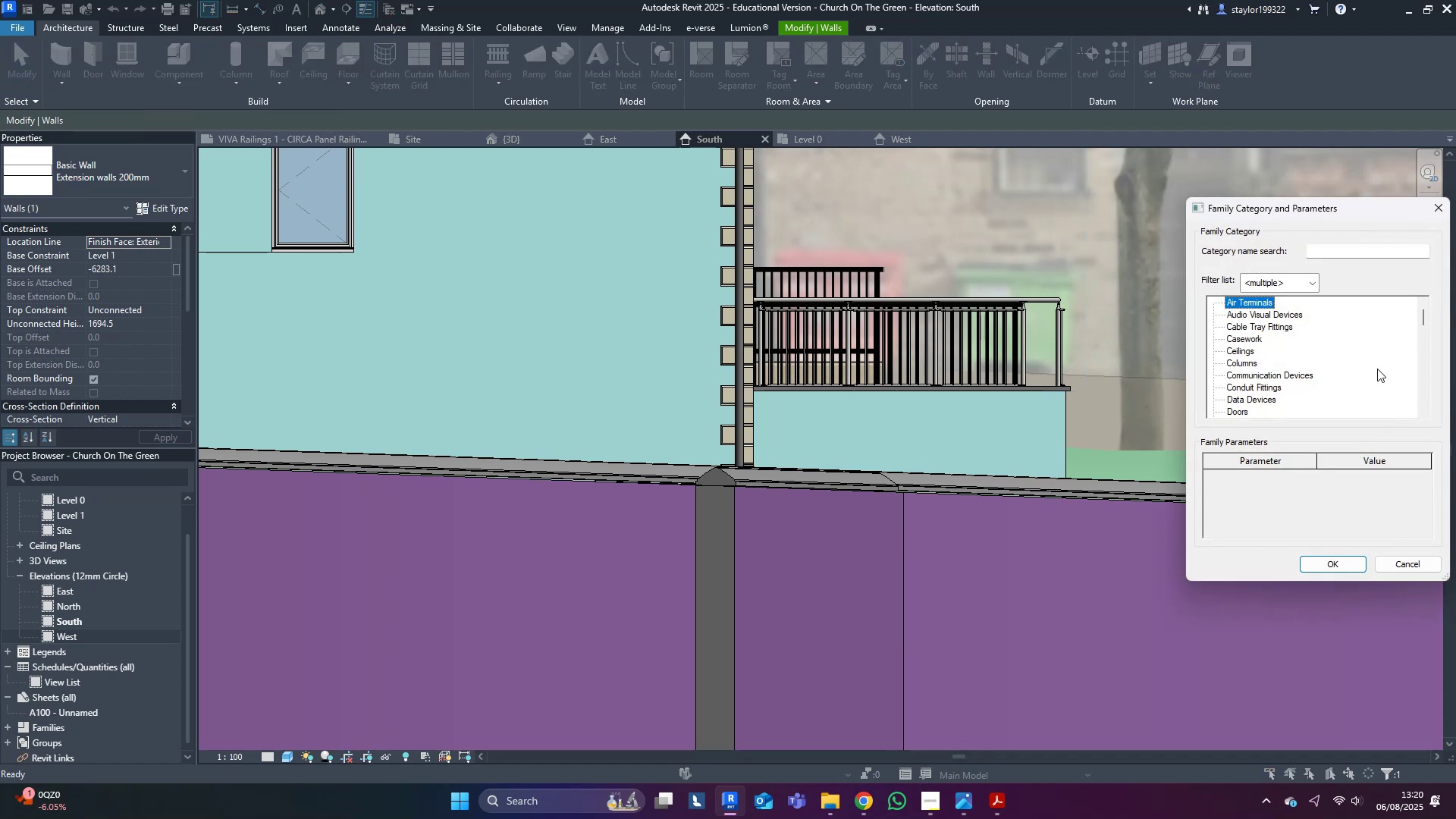 
key(G)
 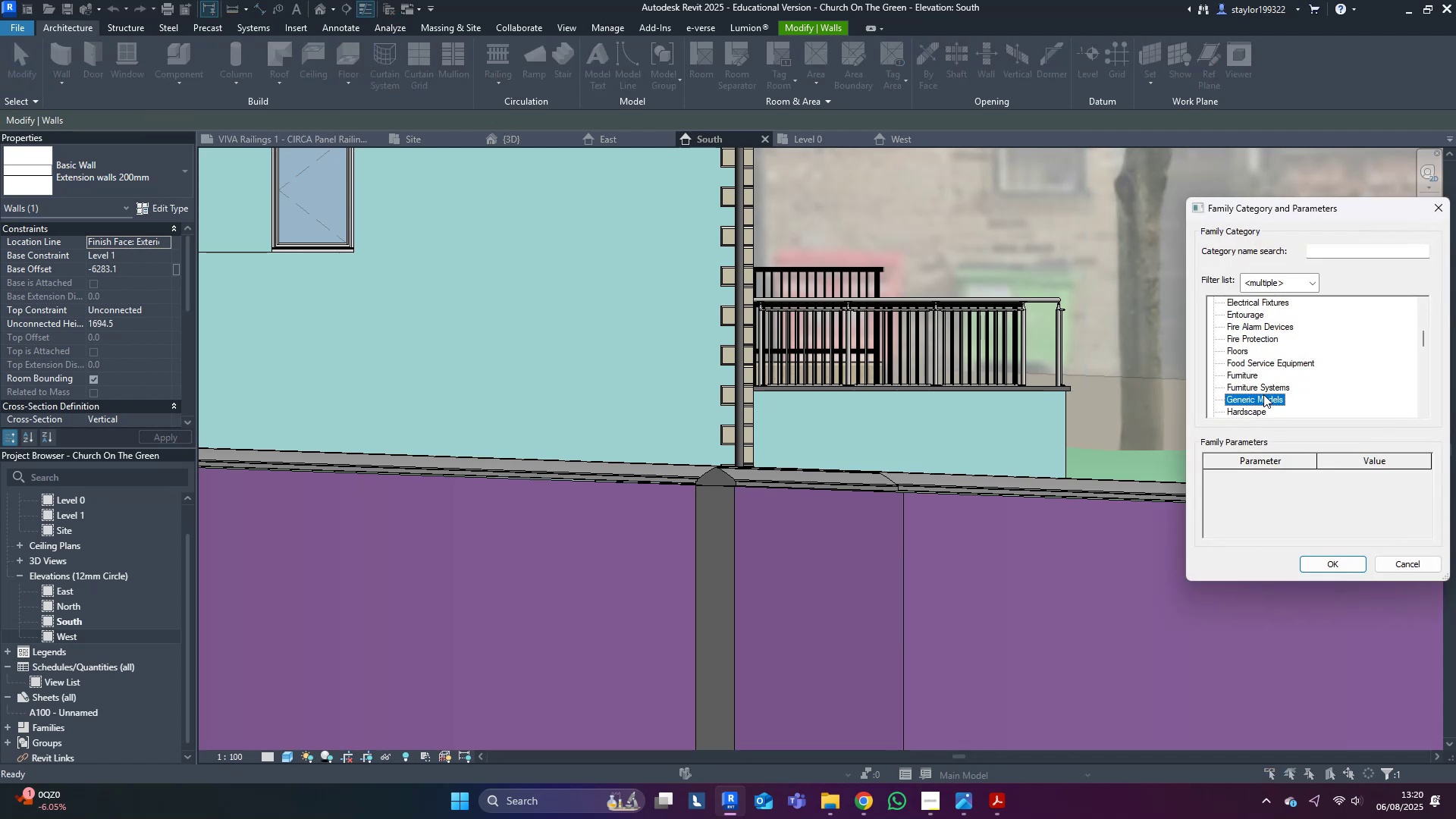 
double_click([1263, 394])
 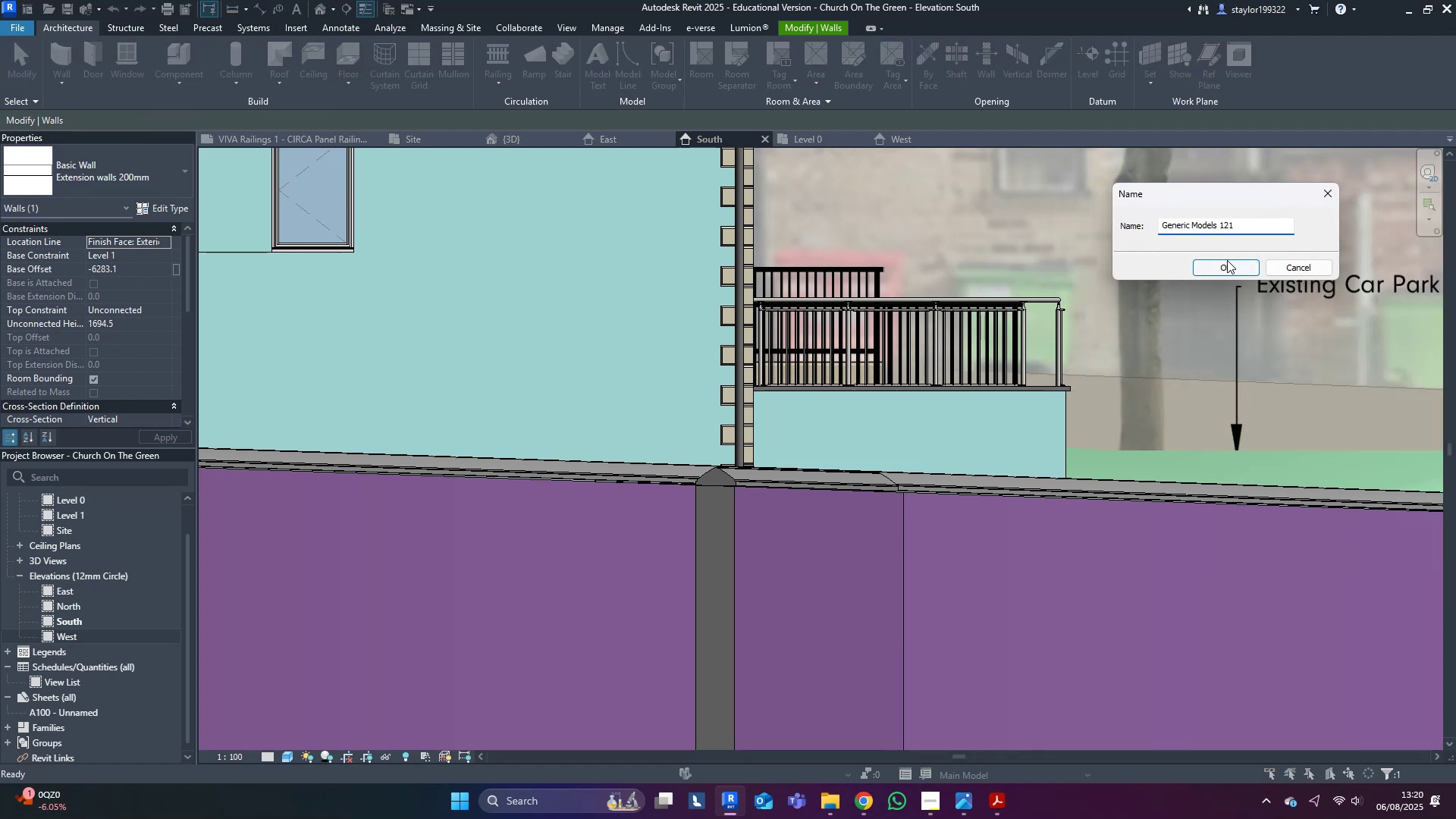 
double_click([1227, 269])
 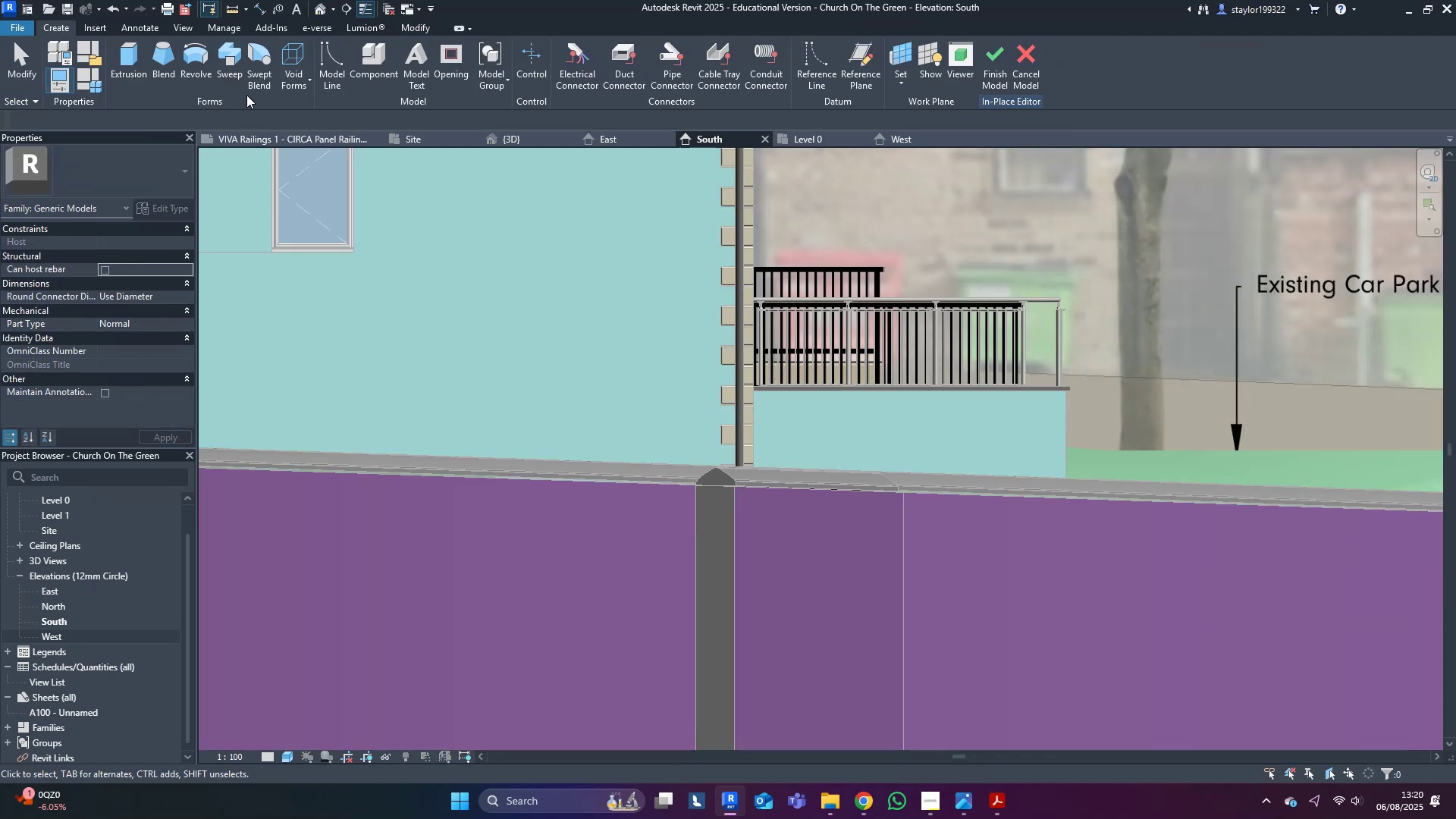 
left_click([305, 69])
 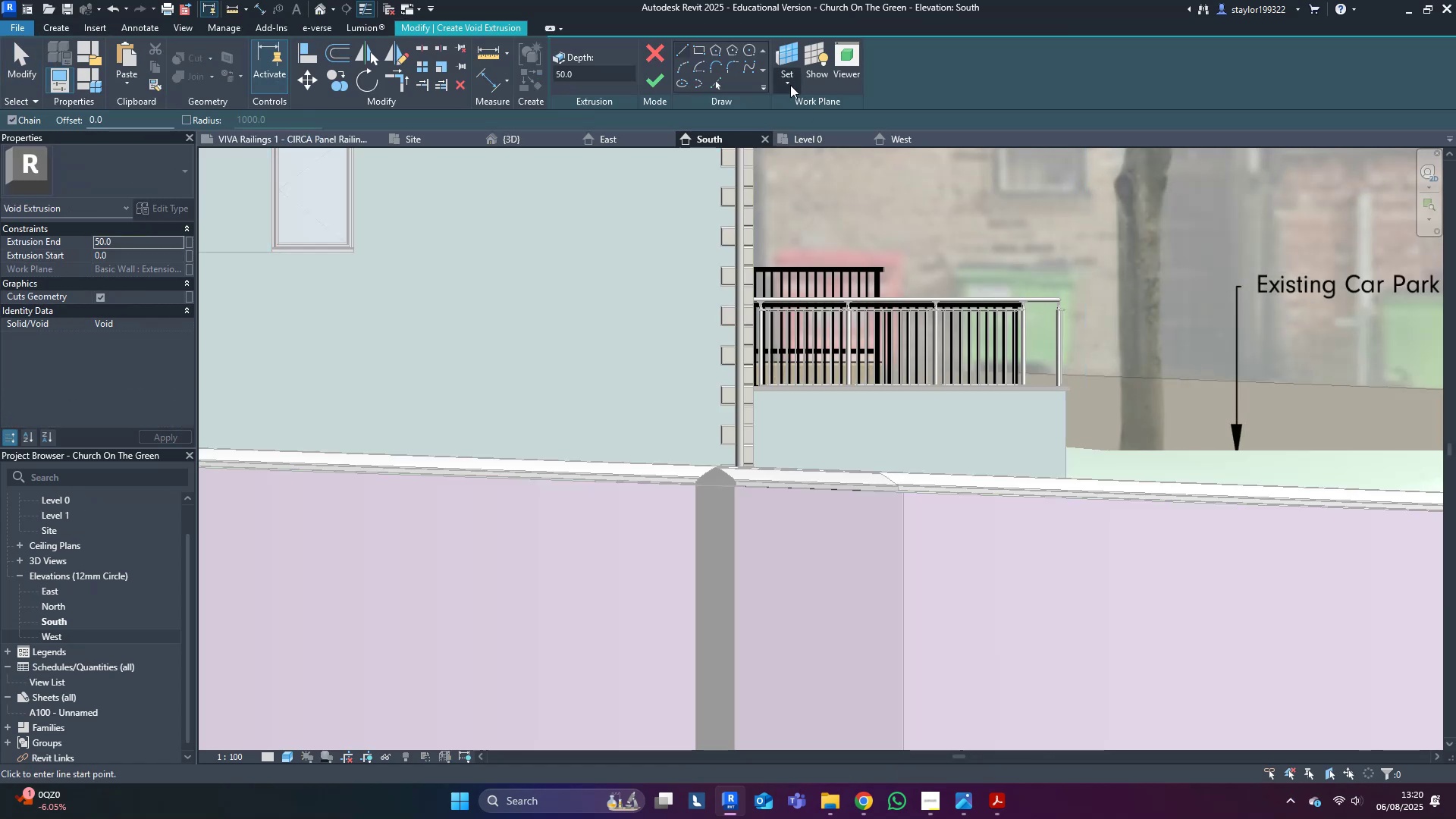 
left_click([779, 54])
 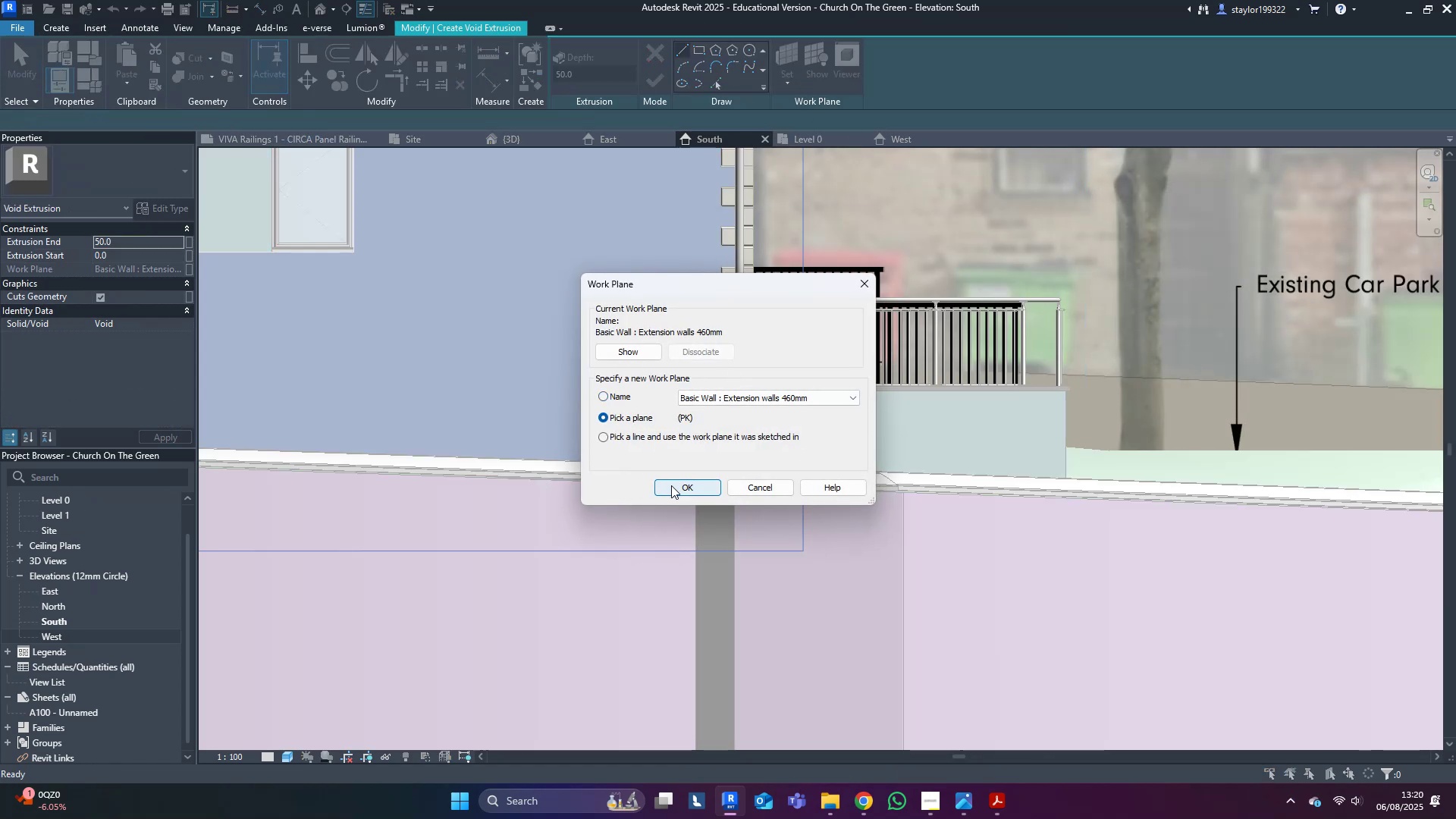 
left_click([680, 491])
 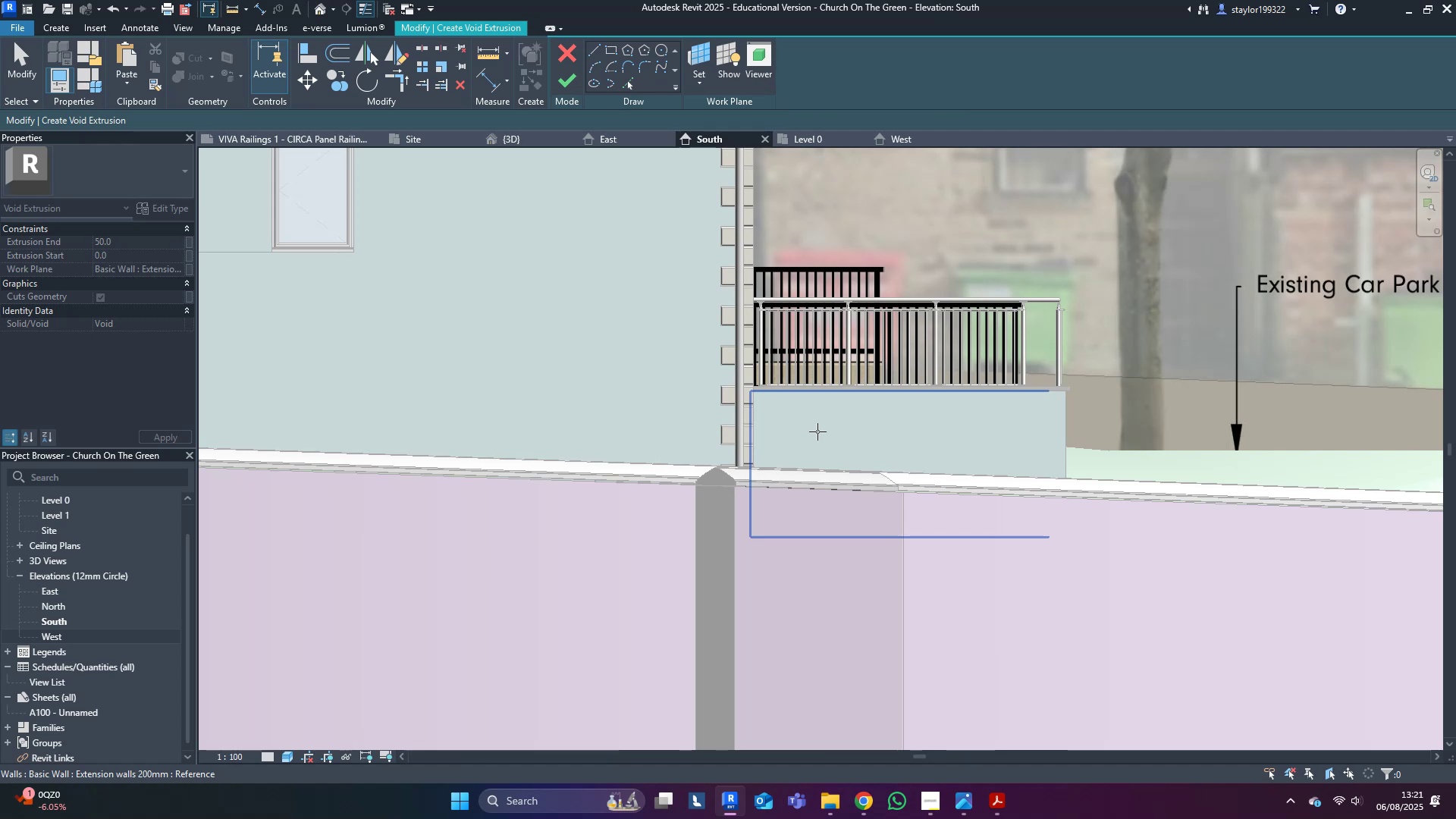 
left_click([820, 429])
 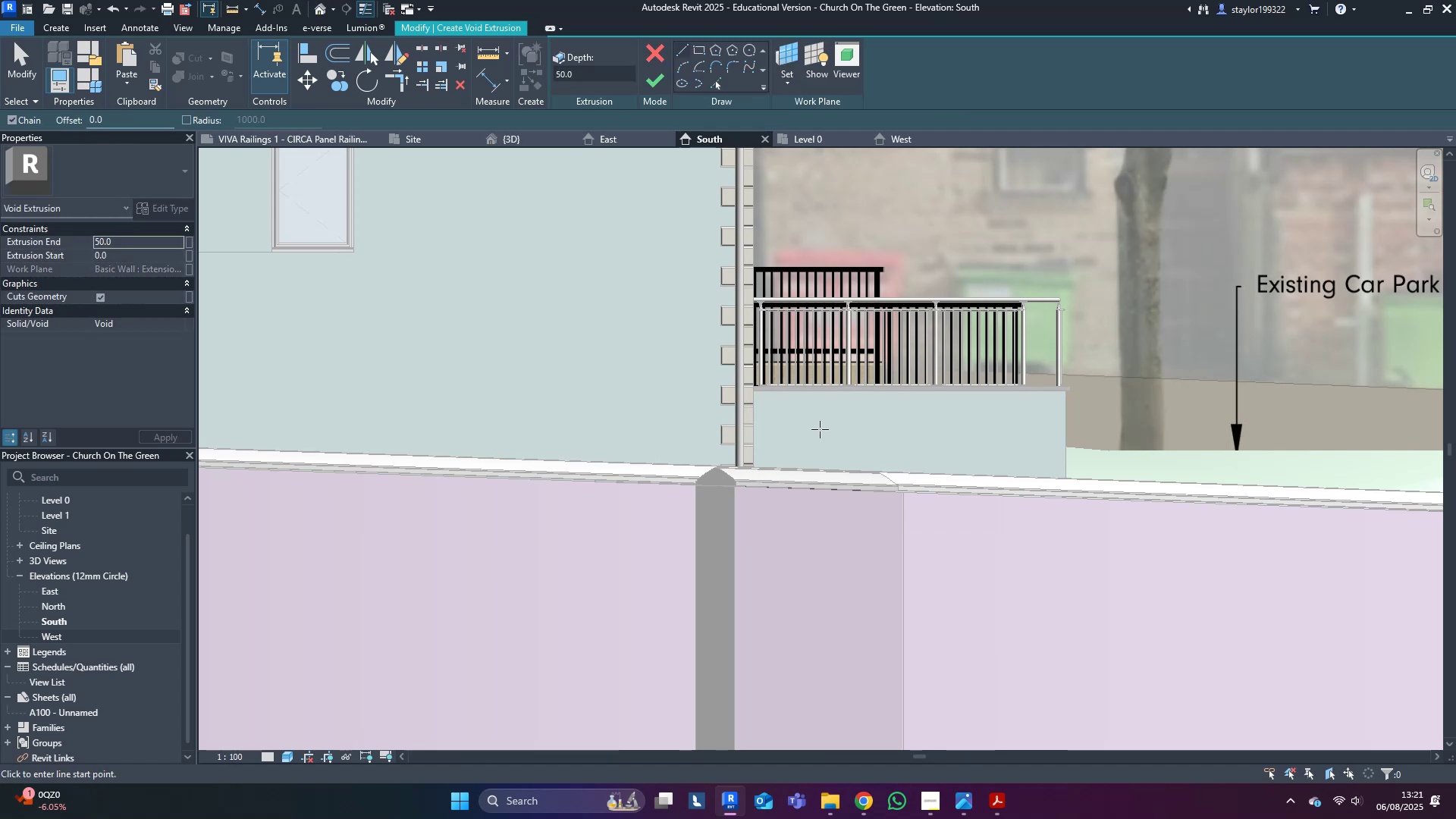 
scroll: coordinate [916, 454], scroll_direction: up, amount: 4.0
 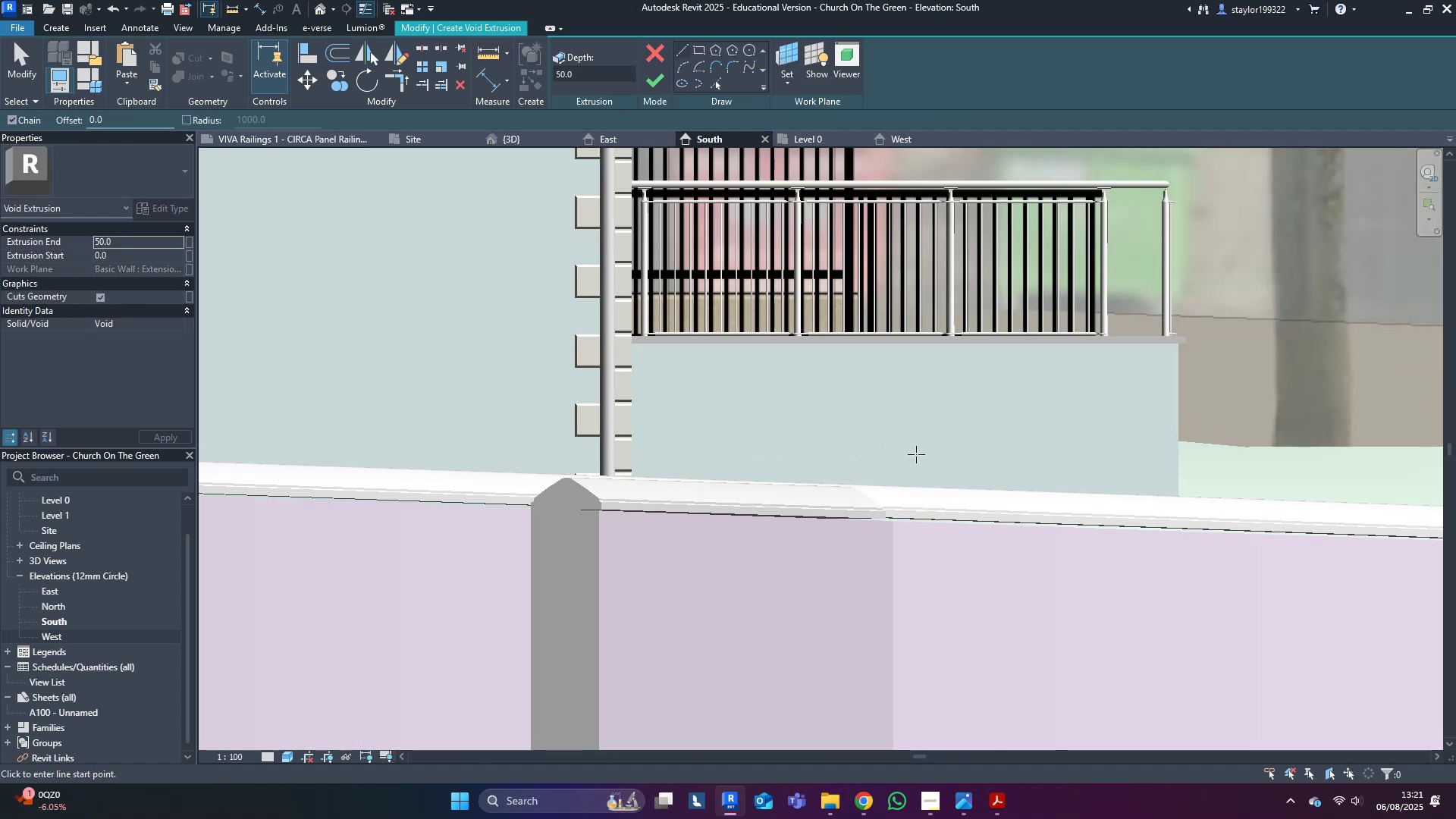 
type(wf)
 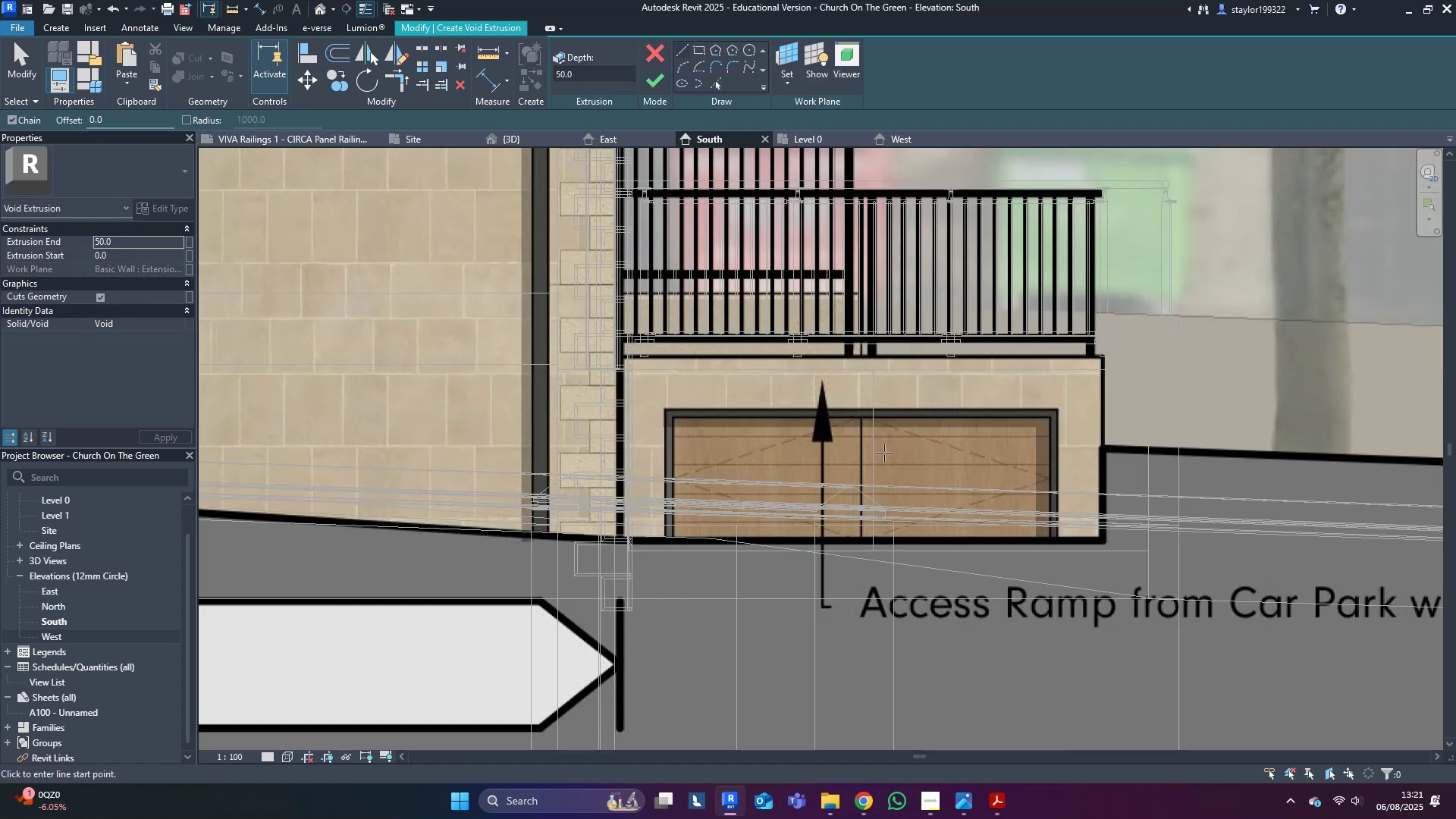 
scroll: coordinate [713, 438], scroll_direction: up, amount: 4.0
 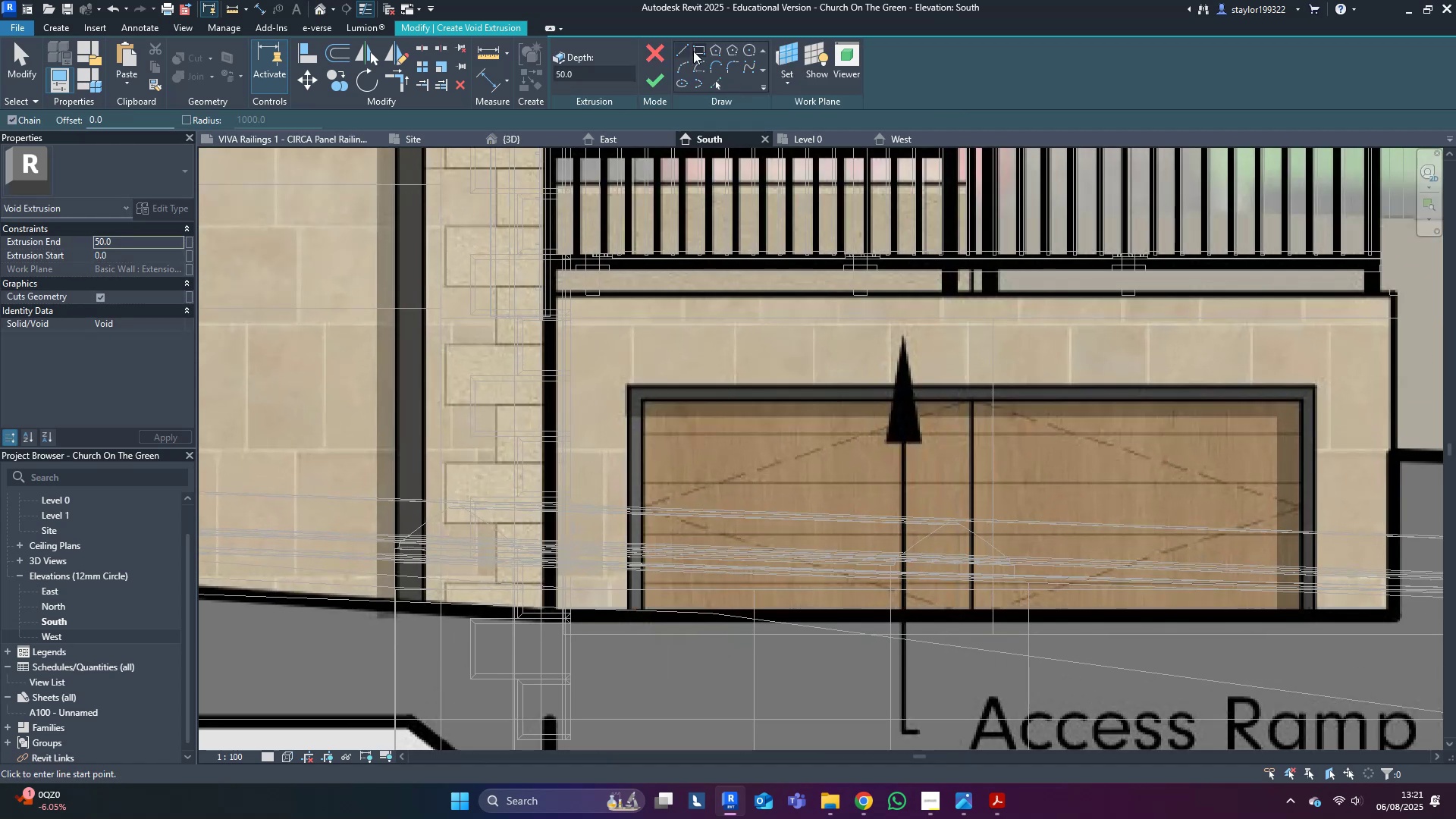 
left_click([691, 47])
 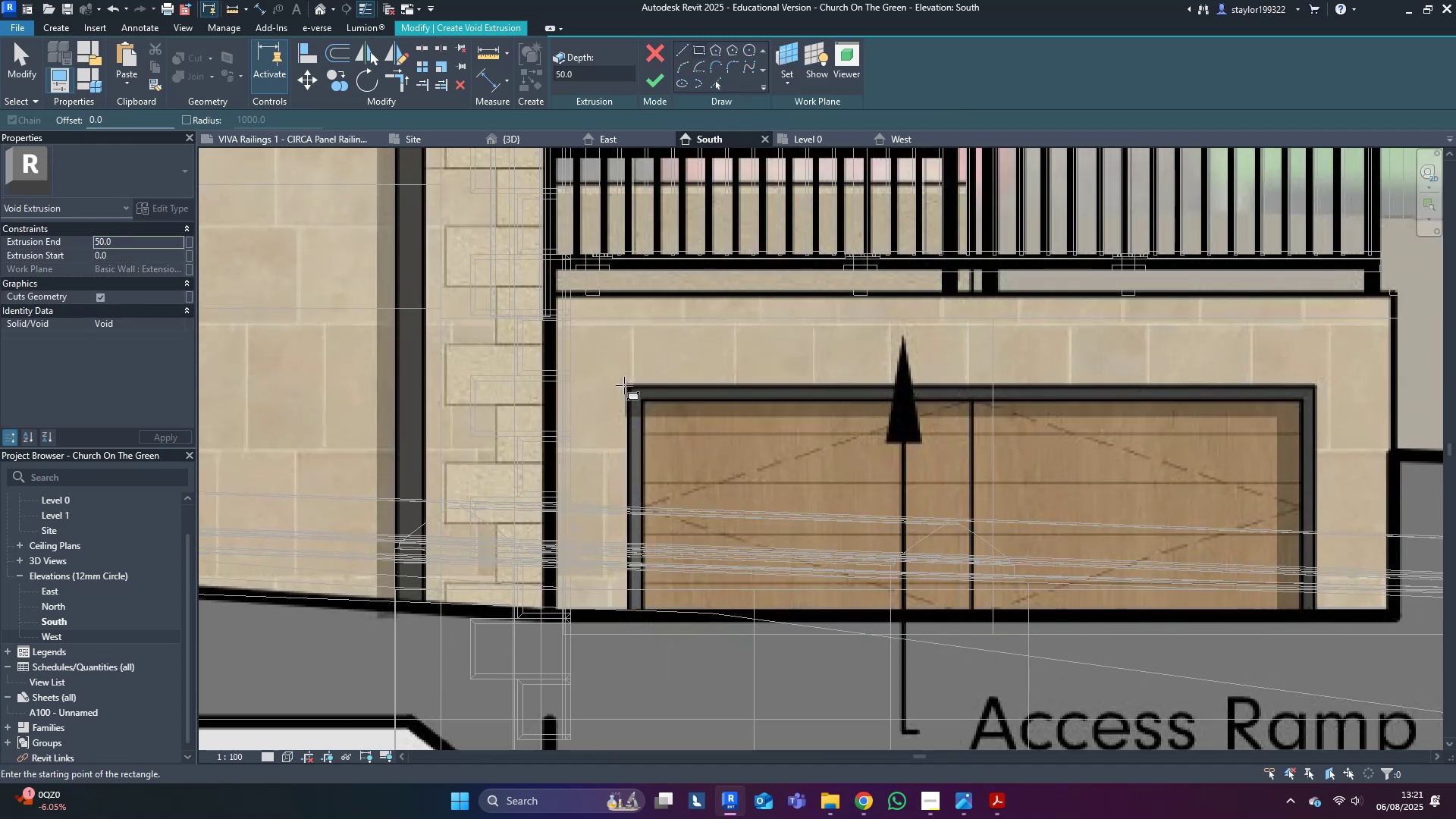 
left_click([626, 384])
 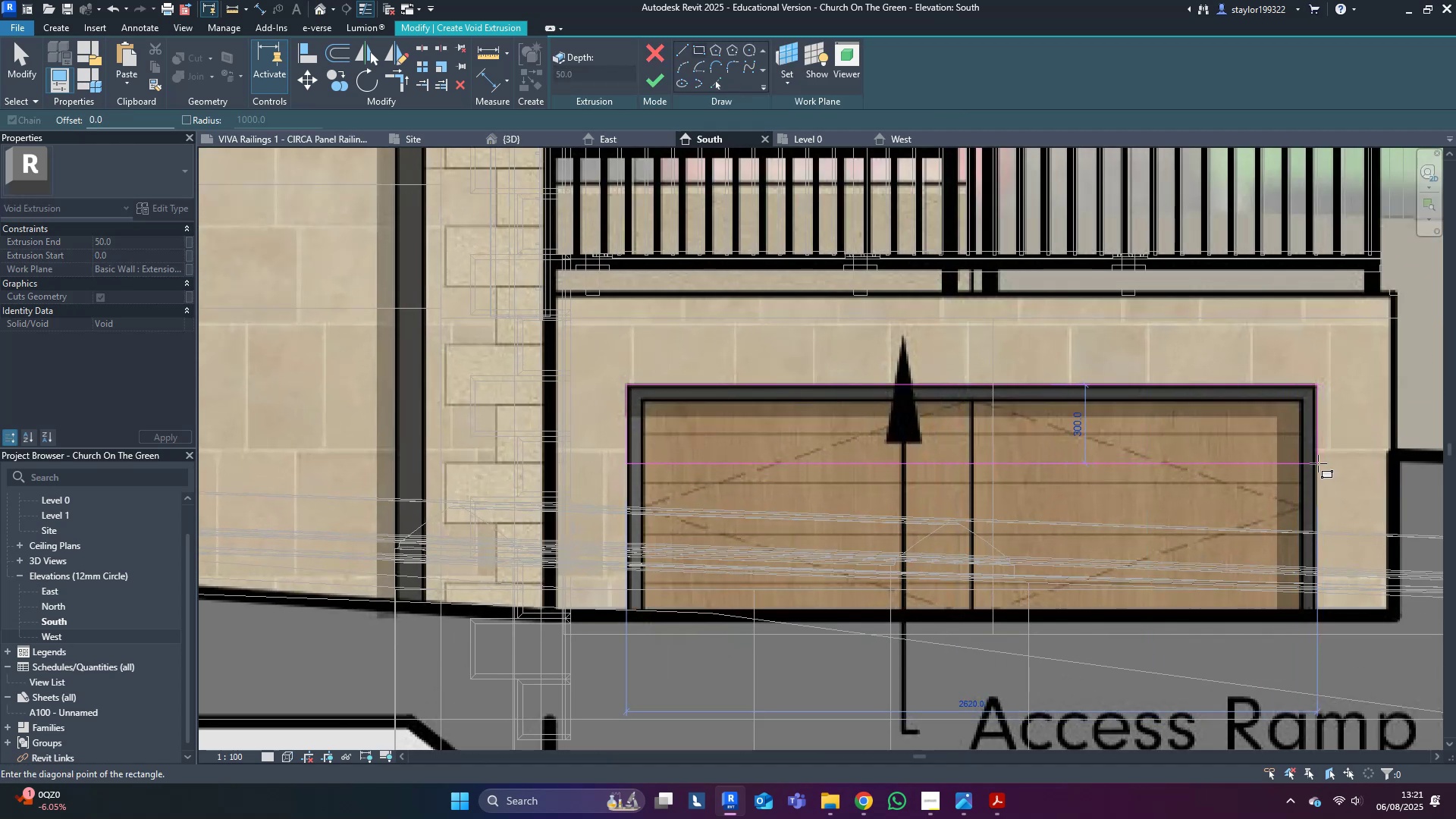 
left_click([1318, 463])
 